 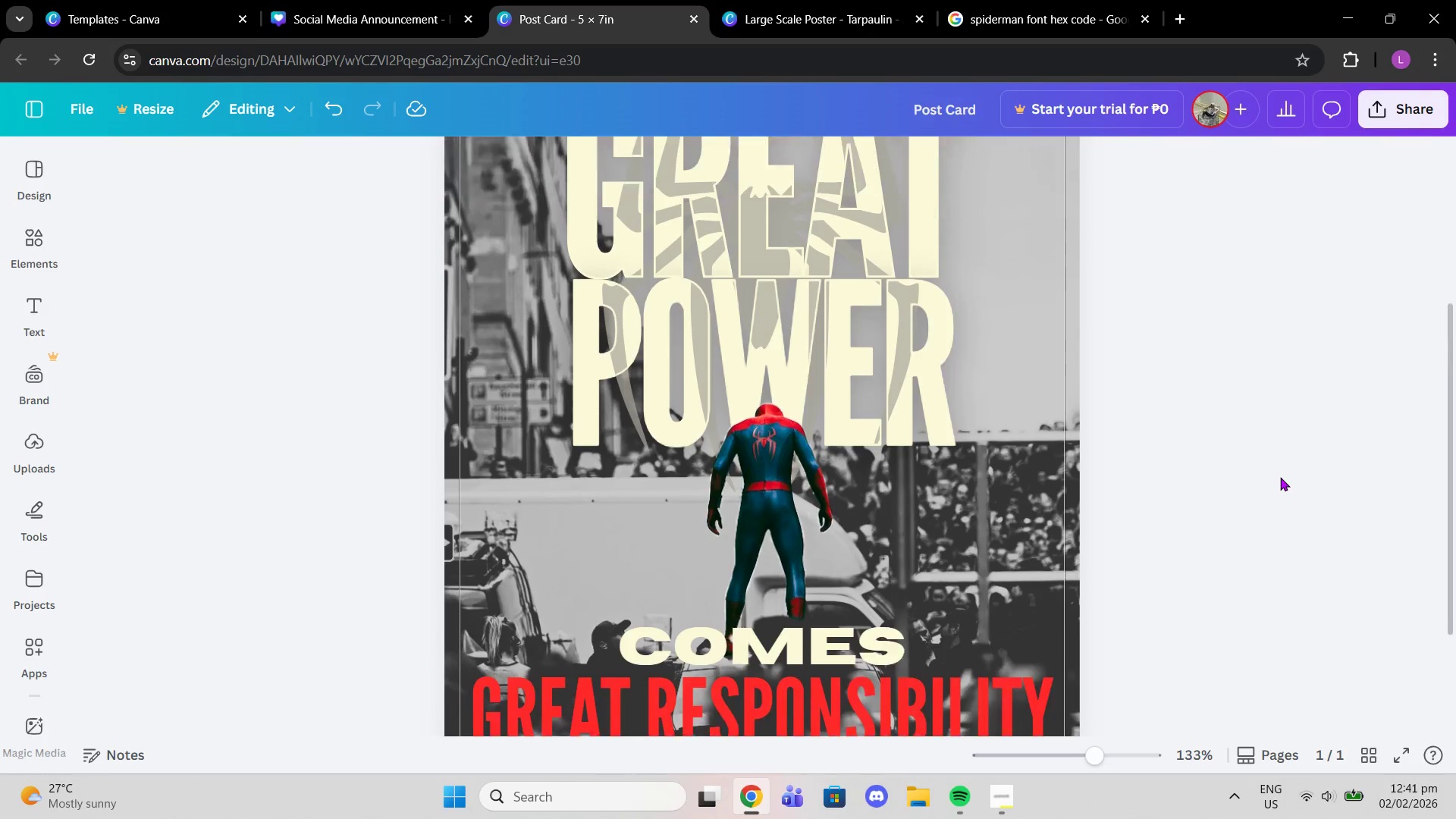 
scroll: coordinate [1000, 551], scroll_direction: down, amount: 2.0
 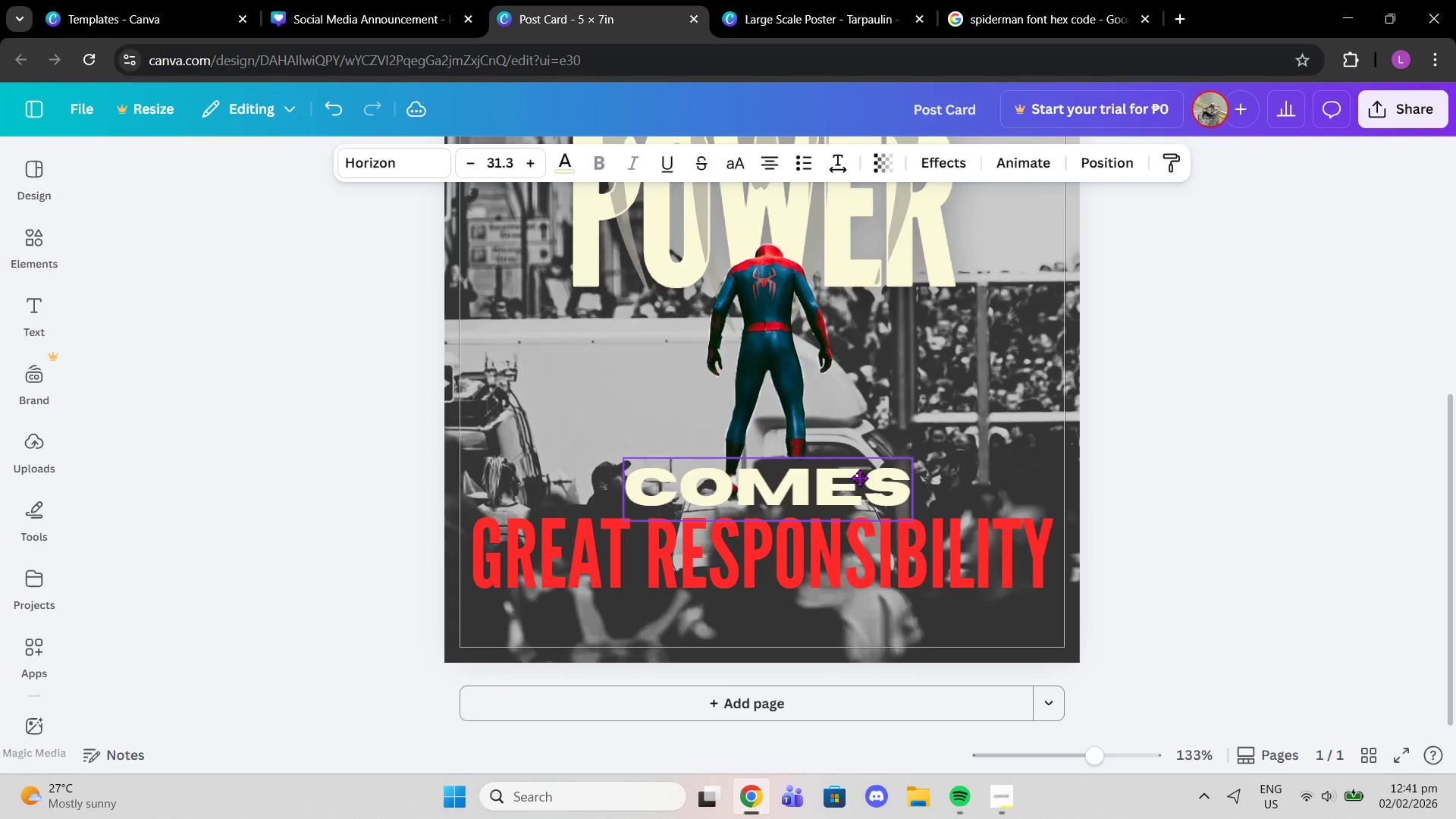 
key(Shift+ShiftLeft)
 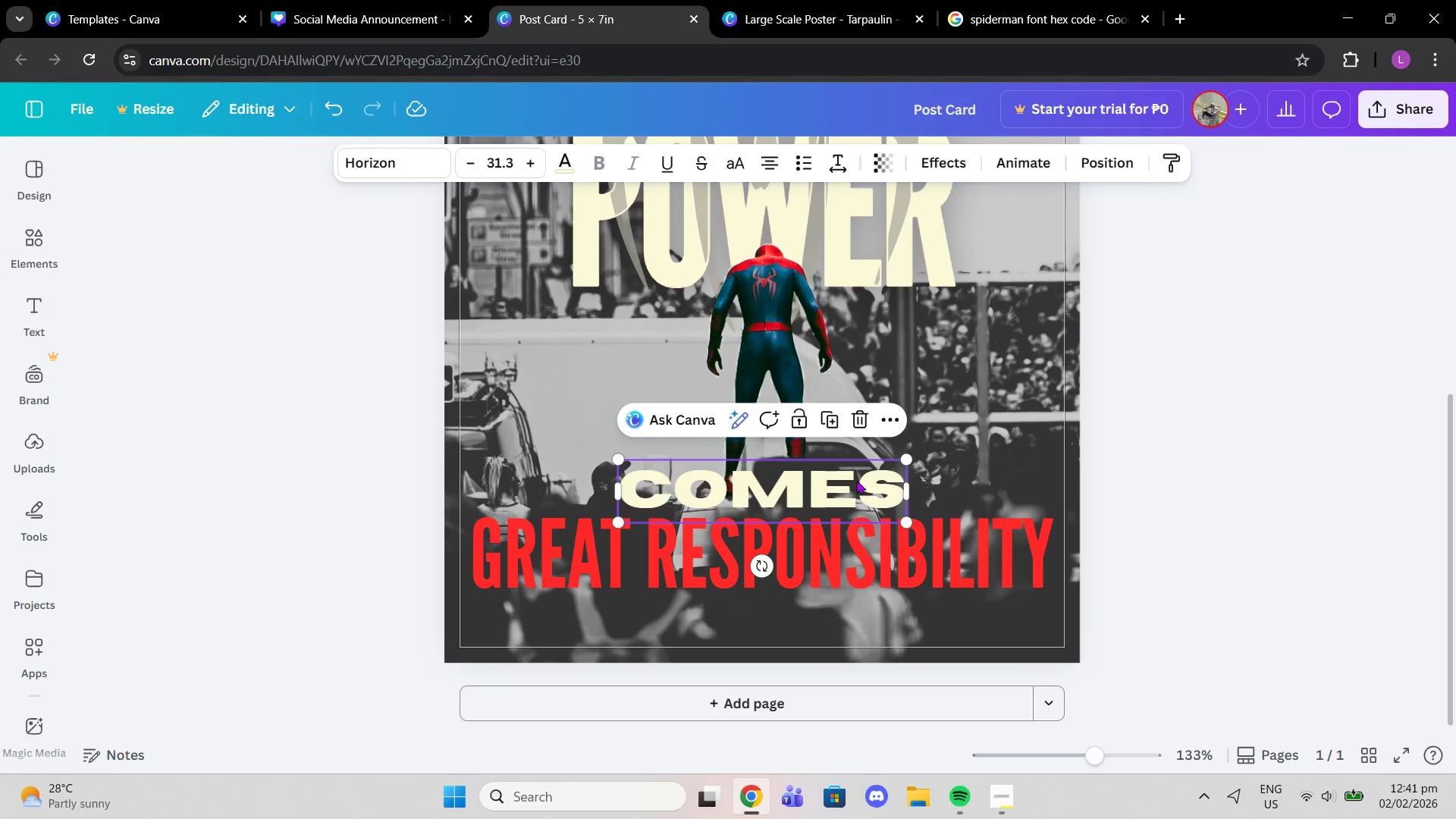 
key(Control+Z)
 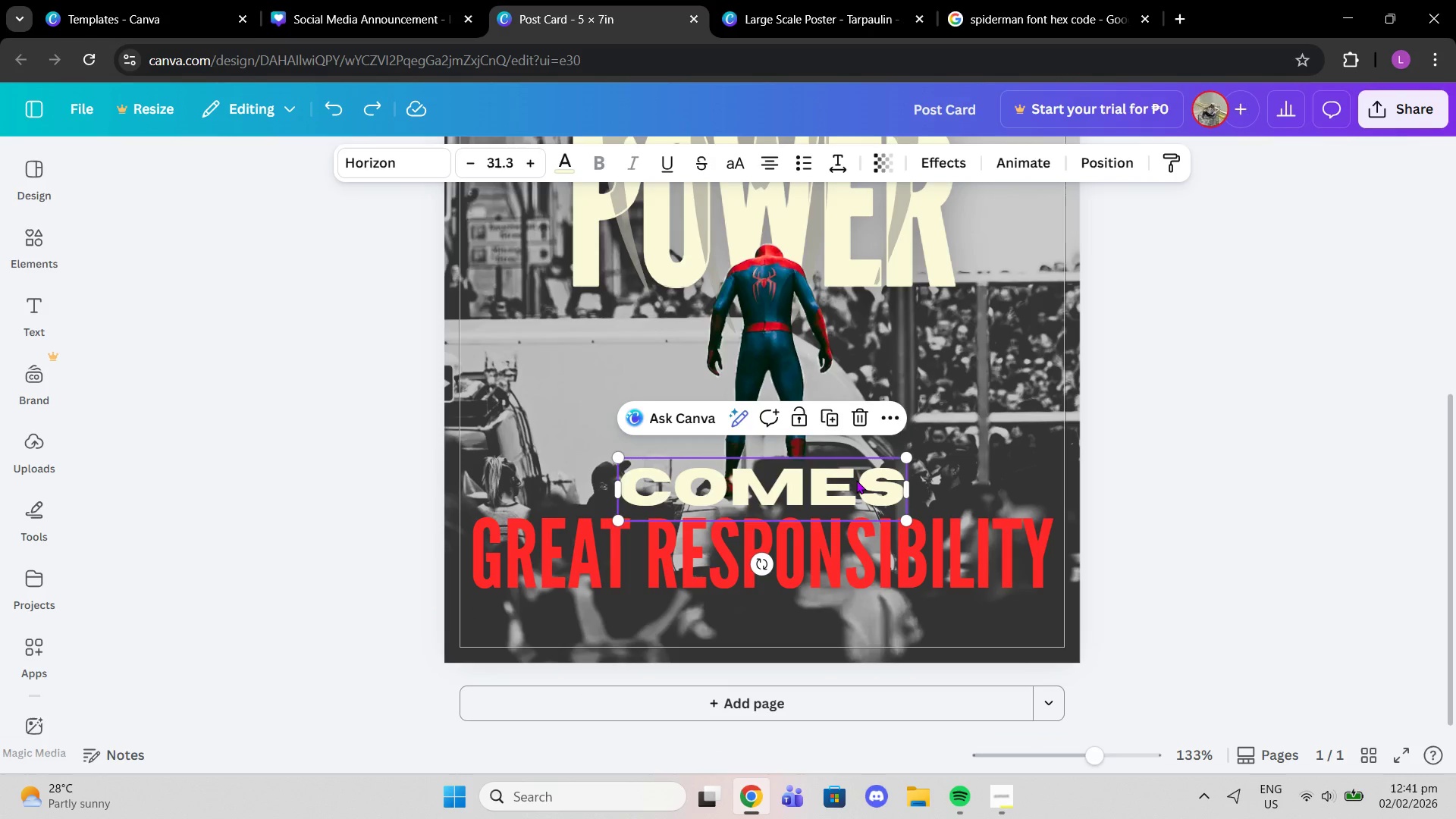 
key(Control+Z)
 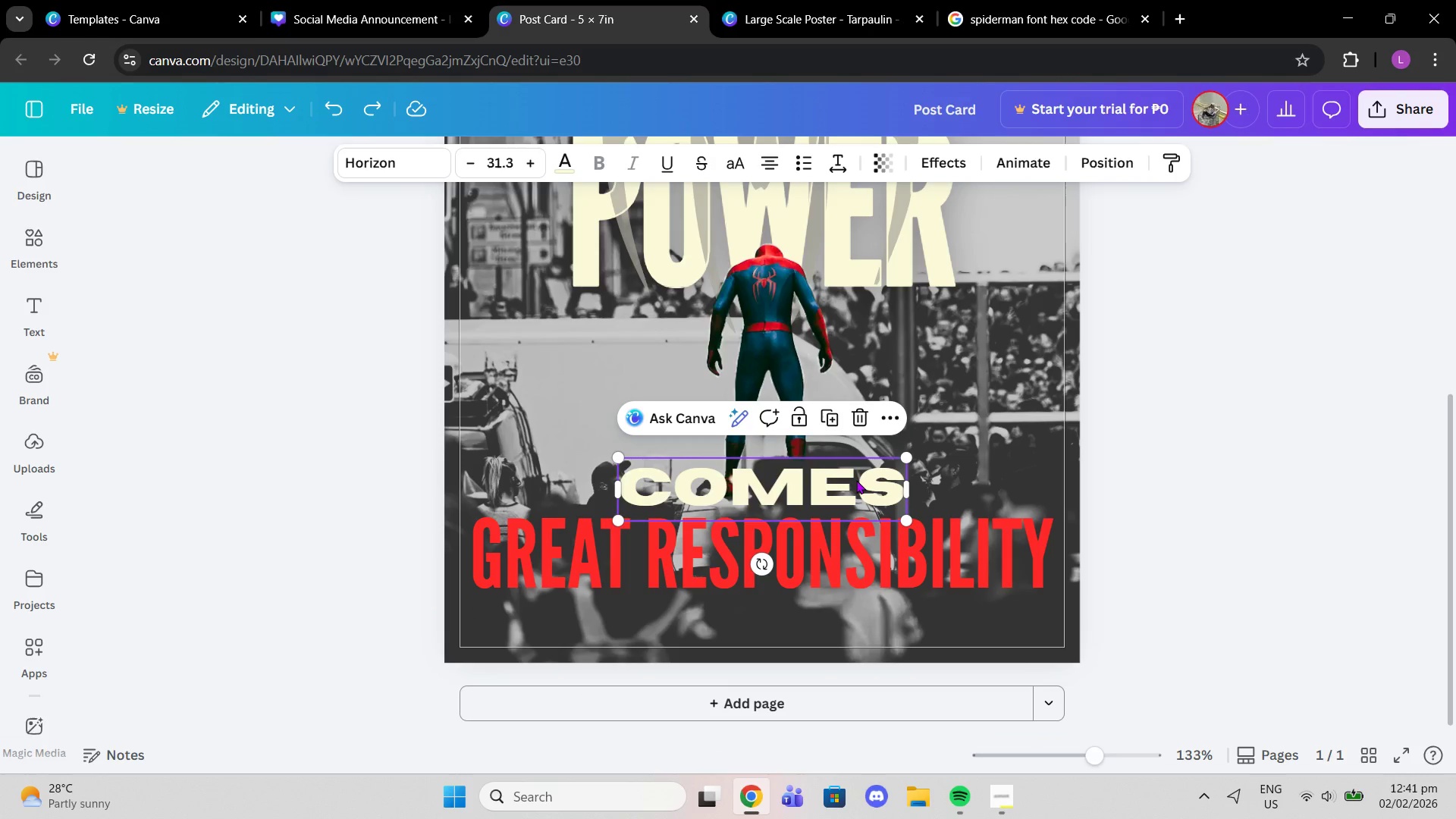 
key(Control+Z)
 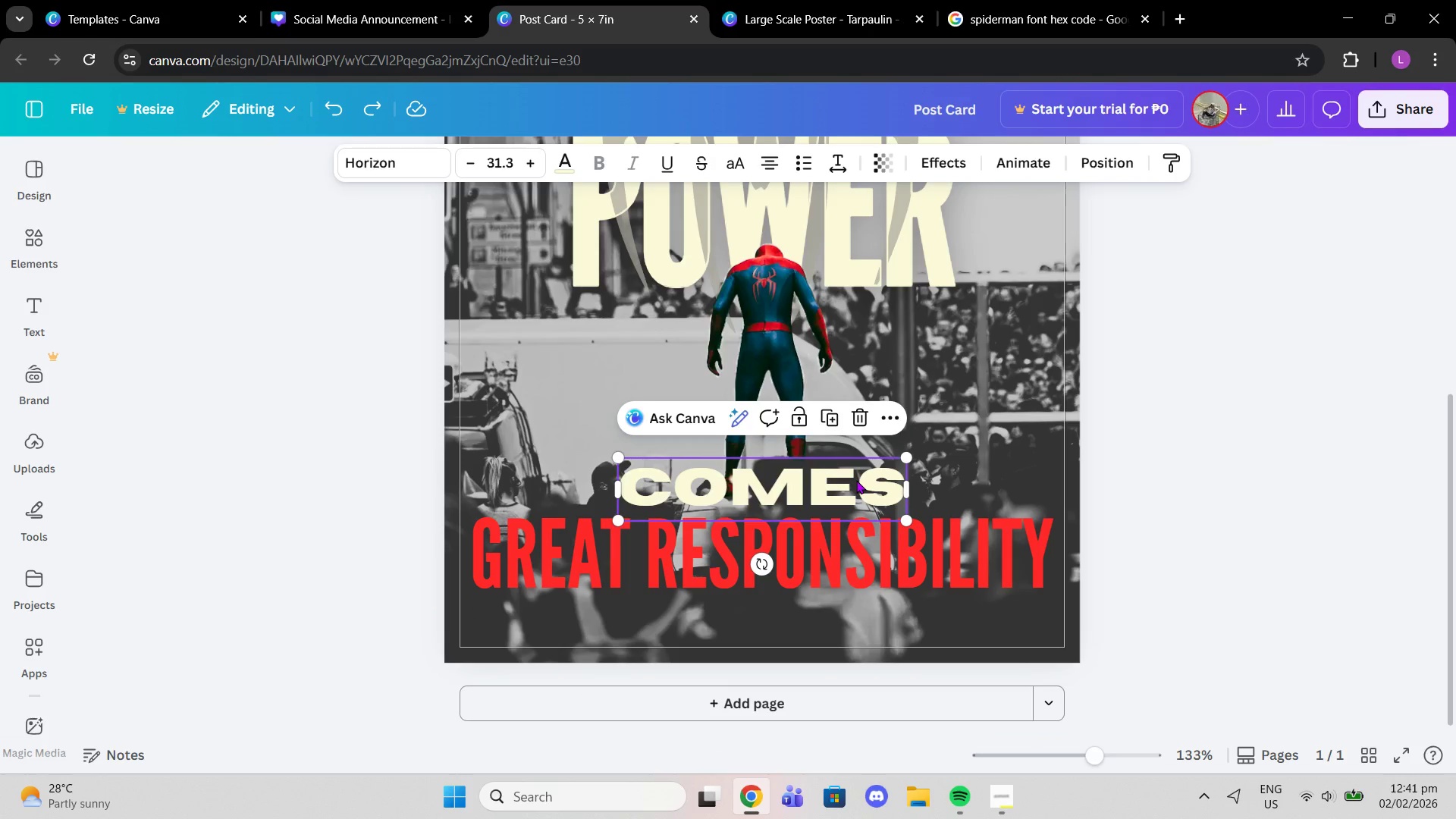 
key(Control+Z)
 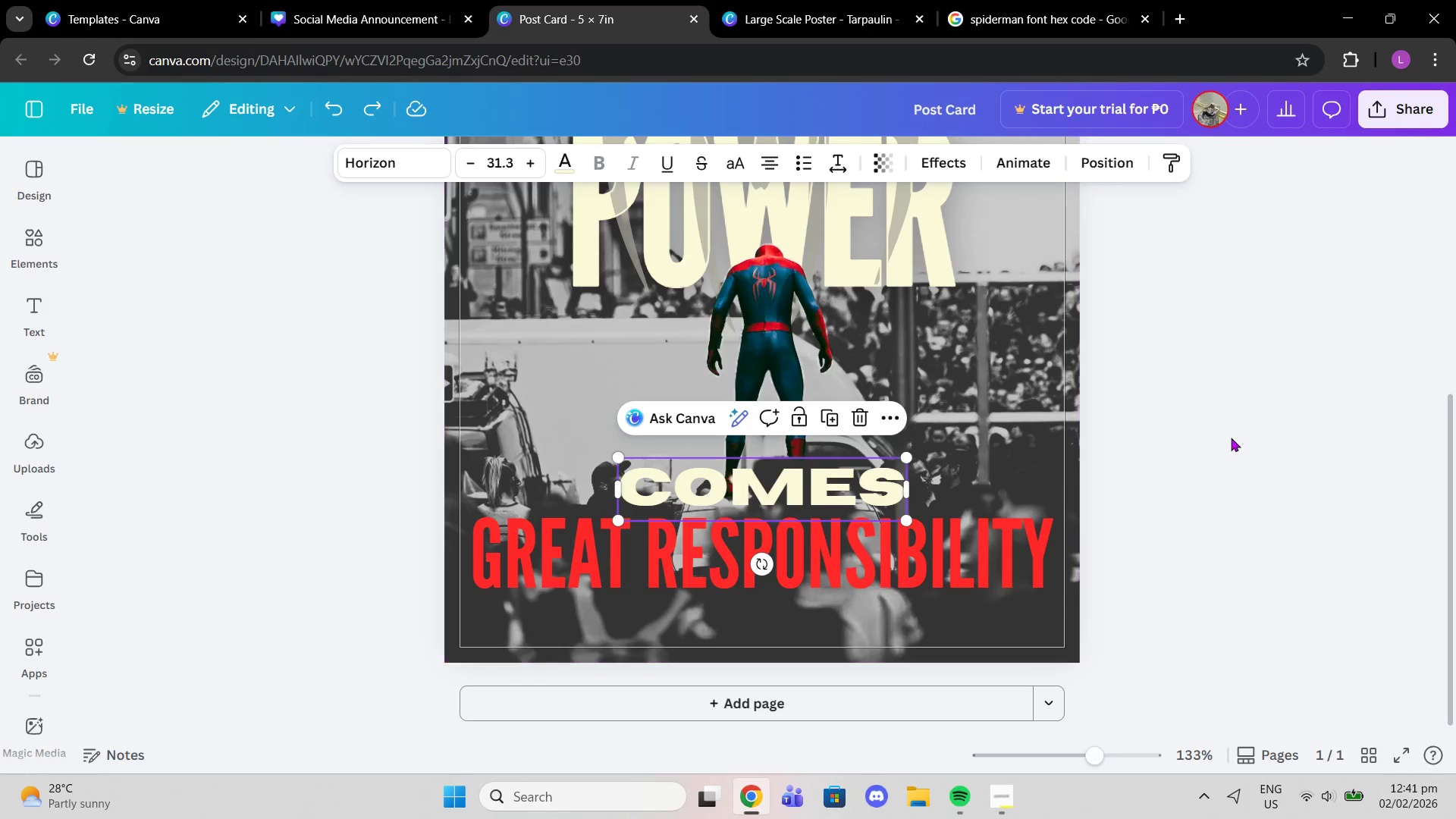 
left_click([1283, 432])
 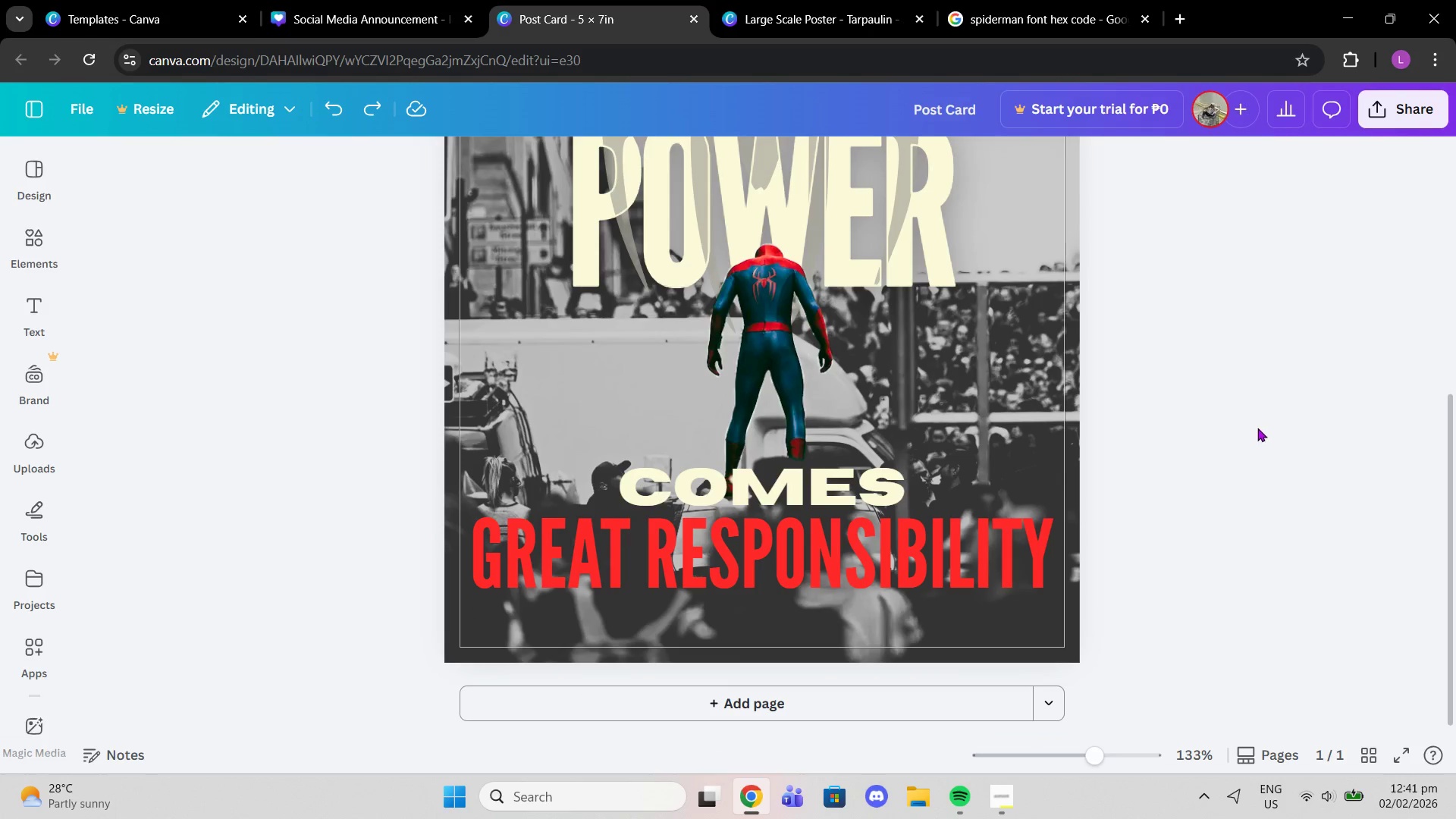 
key(Control+Z)
 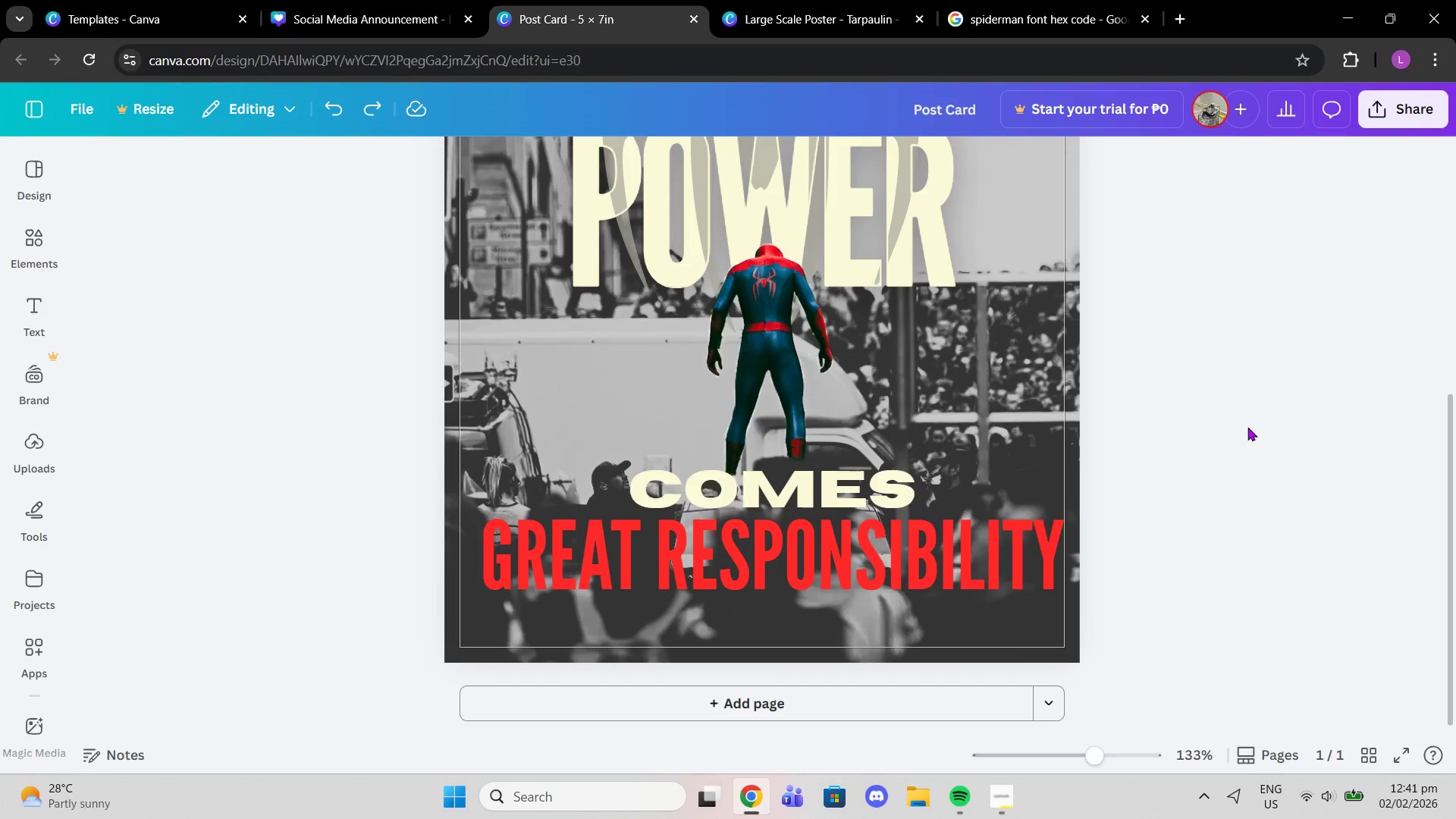 
key(Control+Z)
 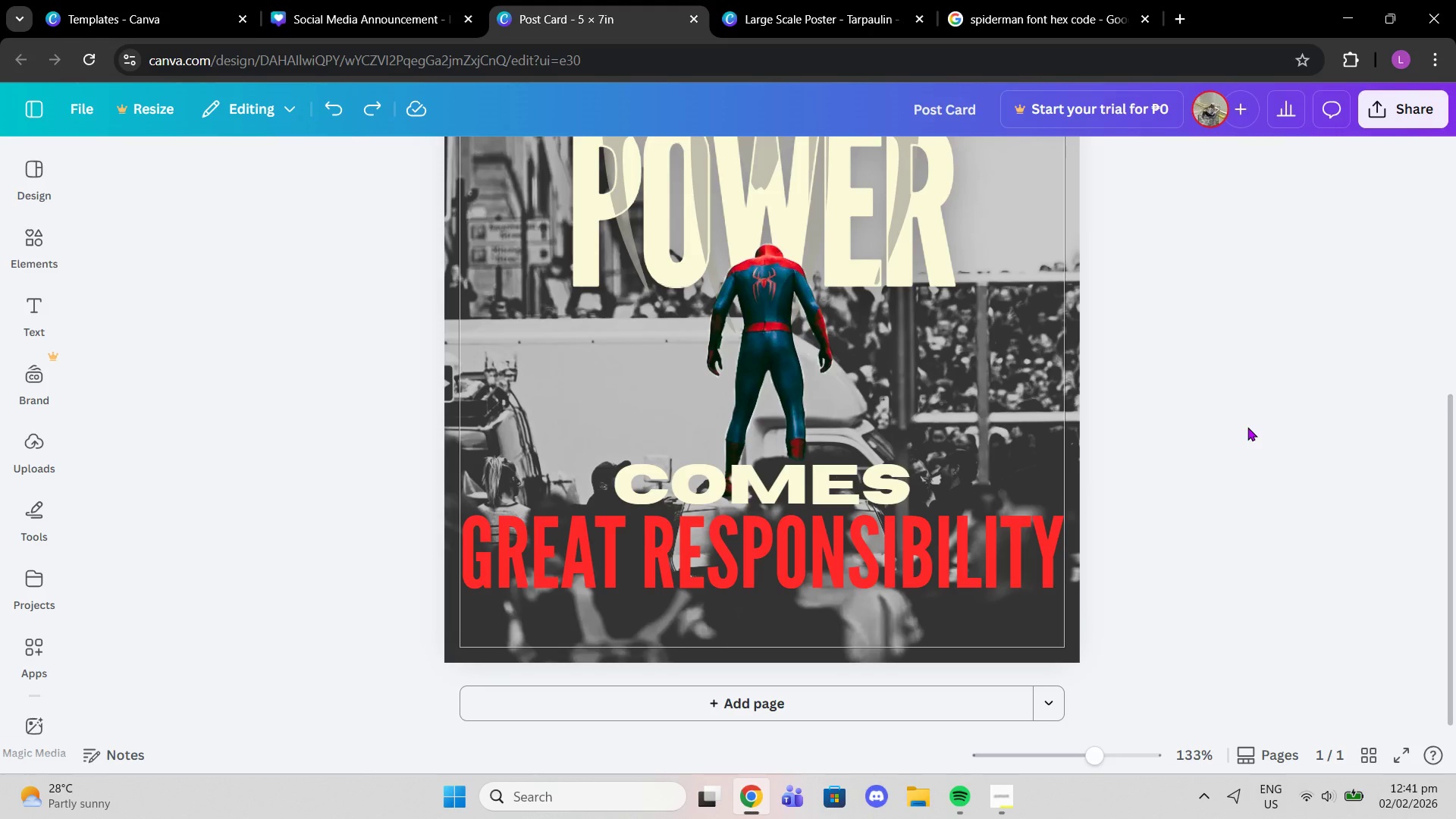 
hold_key(key=ControlLeft, duration=1.12)
 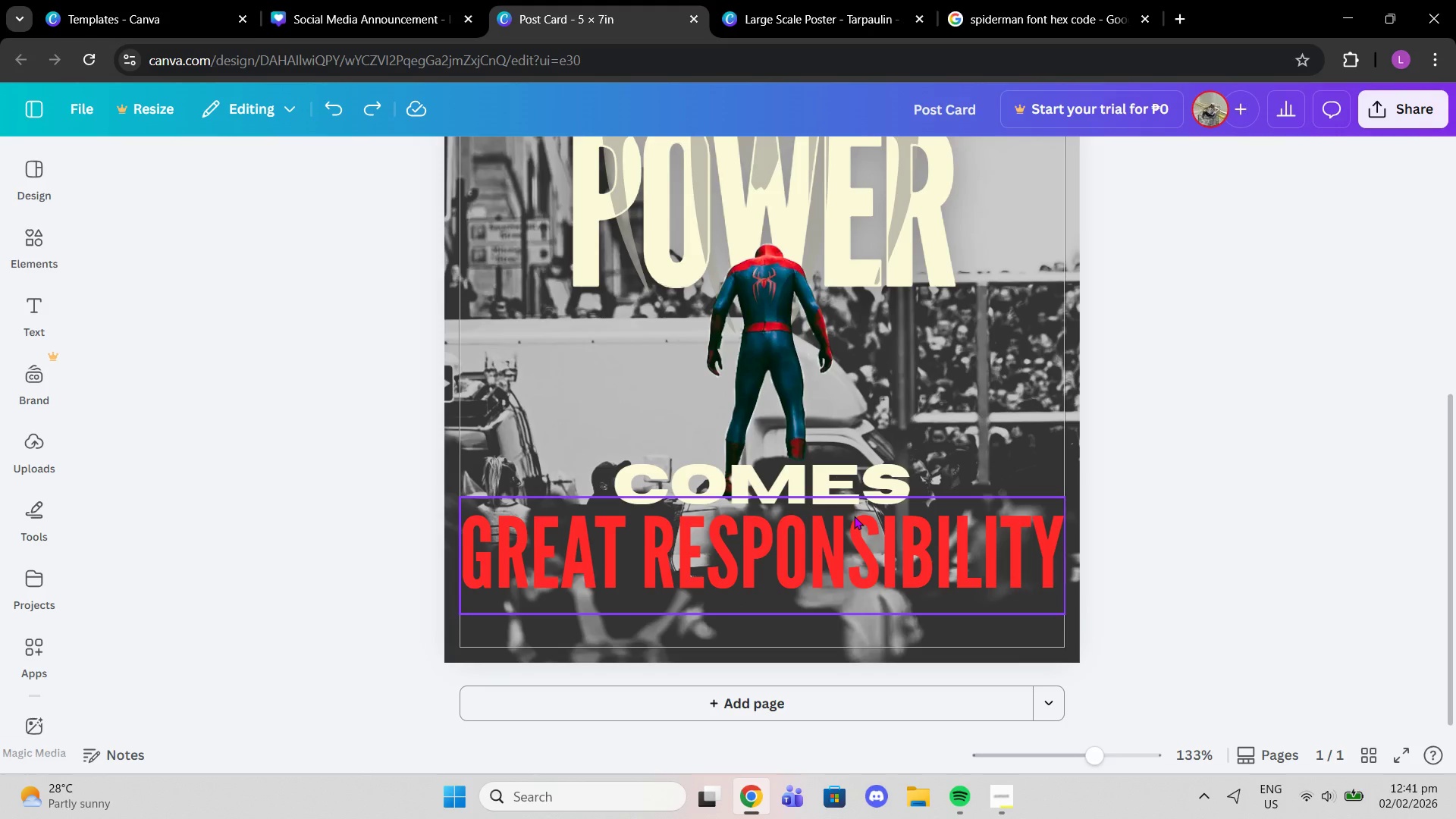 
key(Control+Z)
 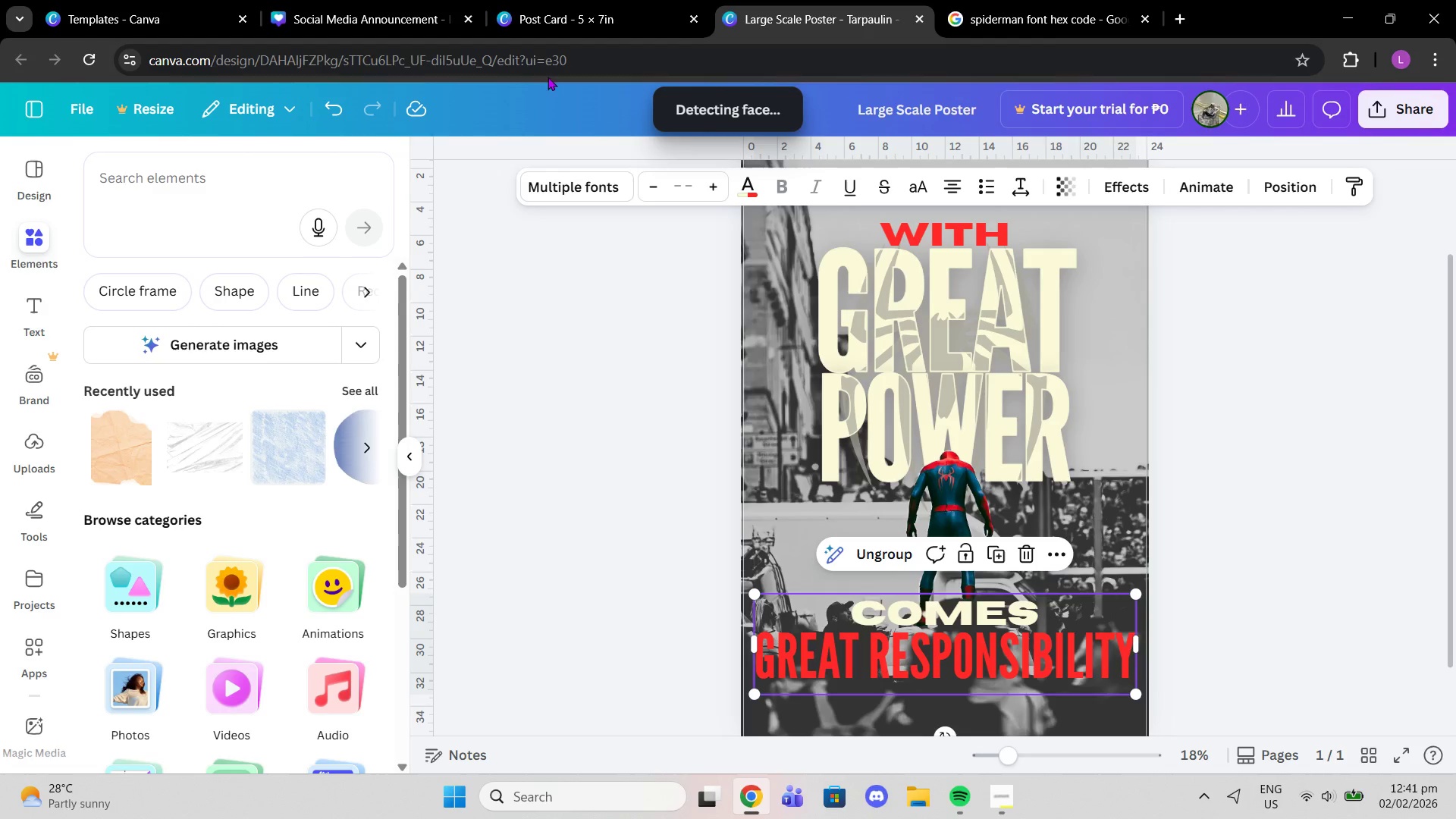 
double_click([573, 0])
 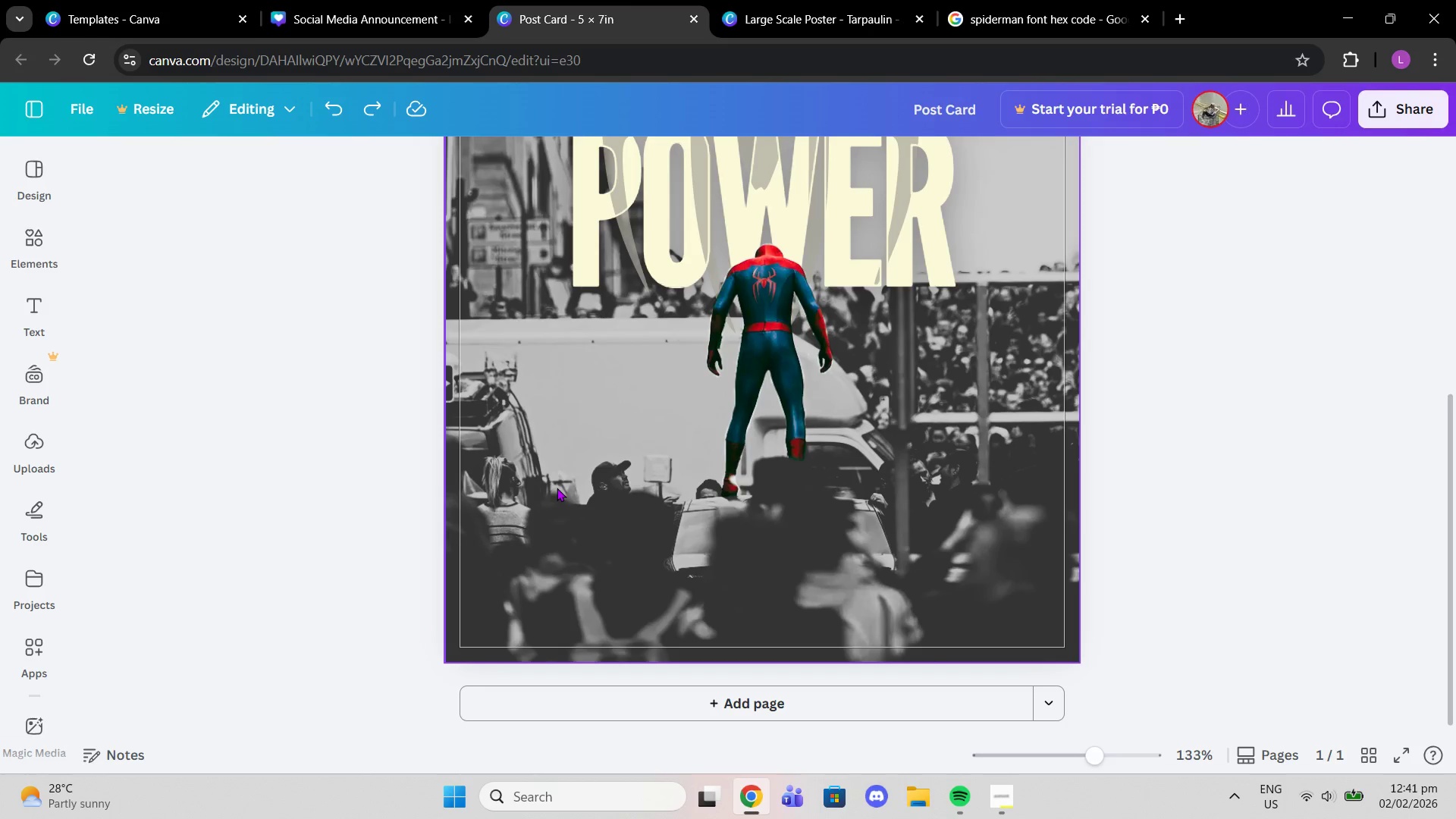 
key(Control+V)
 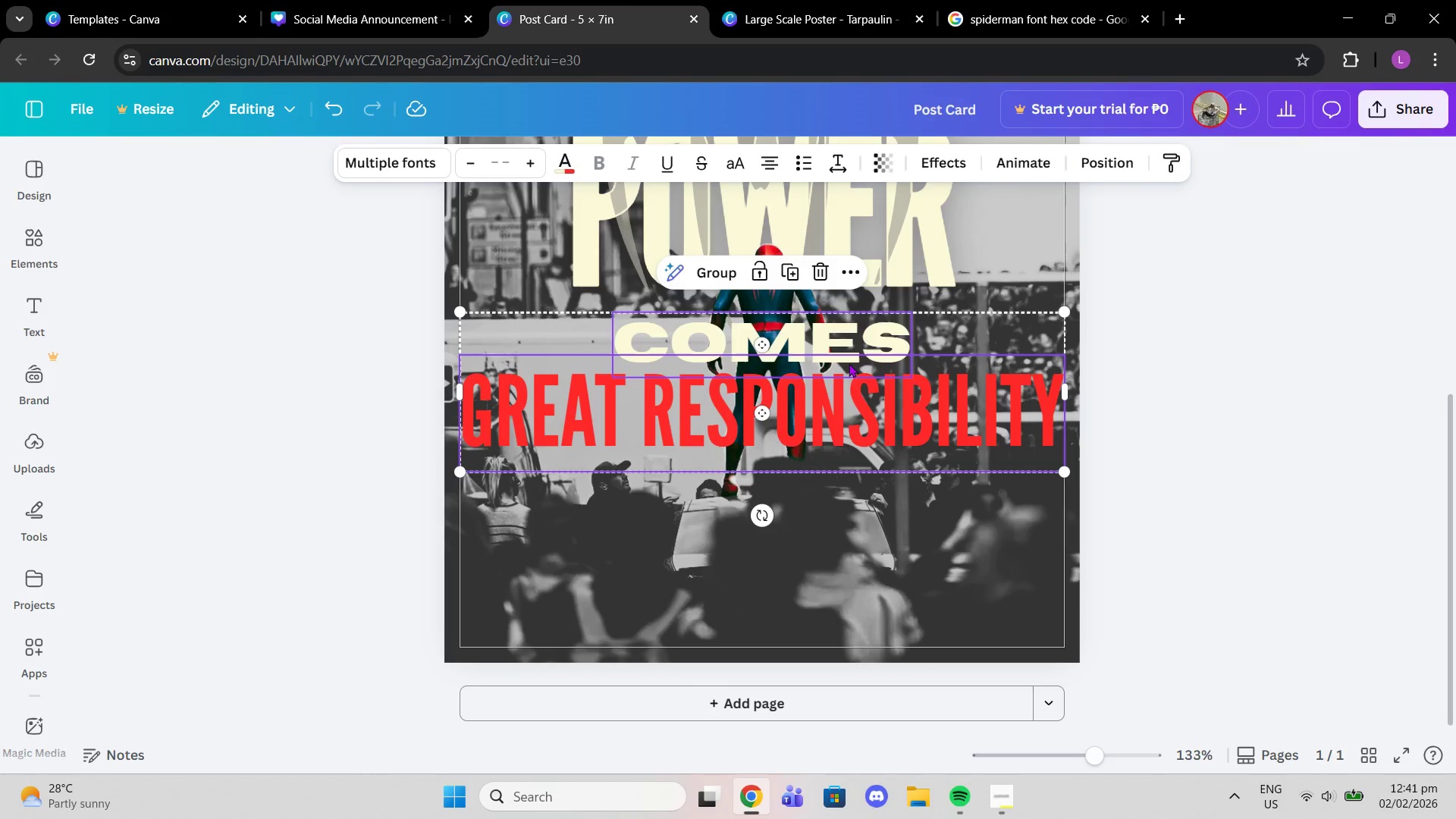 
left_click_drag(start_coordinate=[852, 337], to_coordinate=[852, 484])
 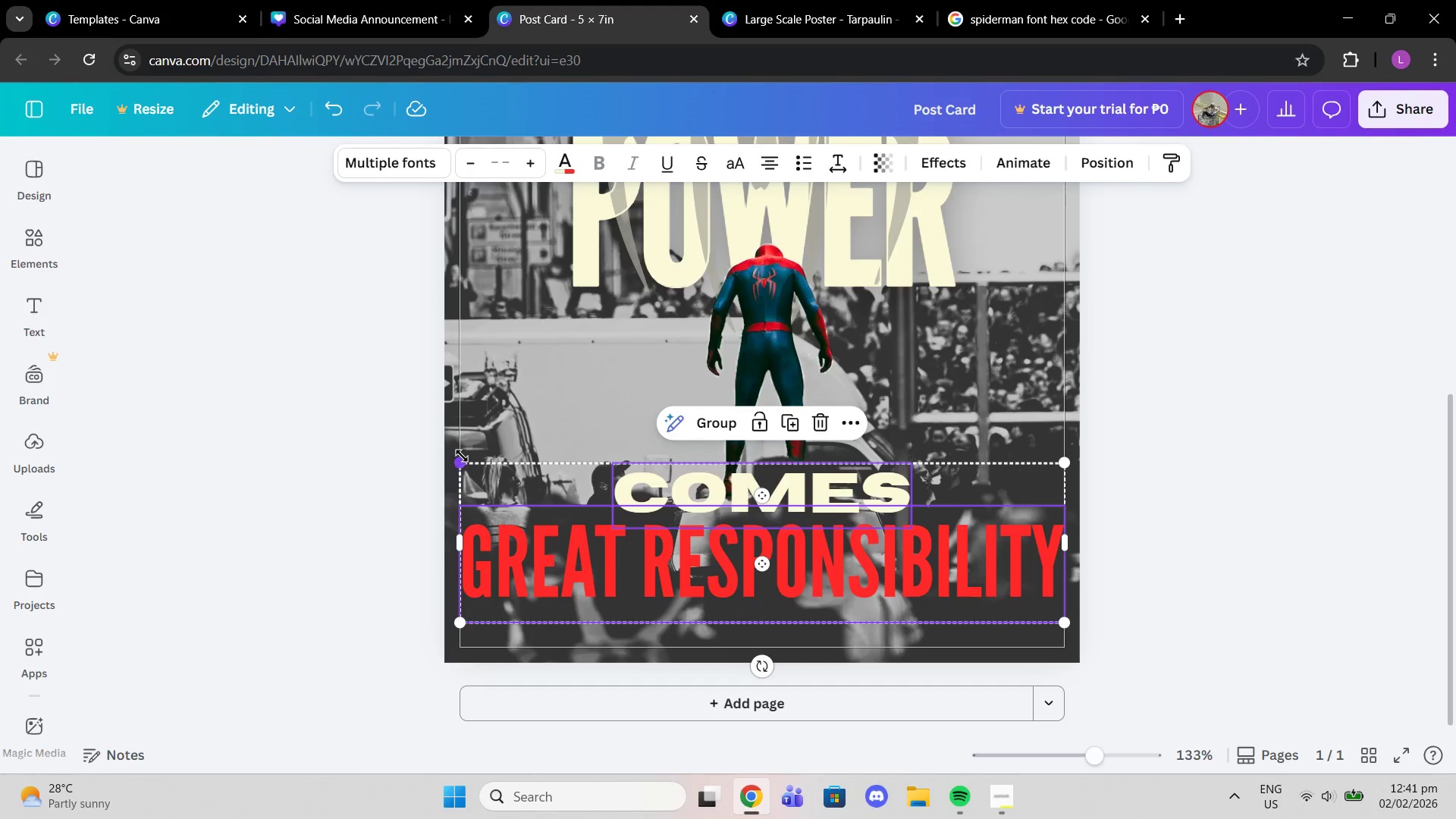 
left_click_drag(start_coordinate=[460, 456], to_coordinate=[482, 469])
 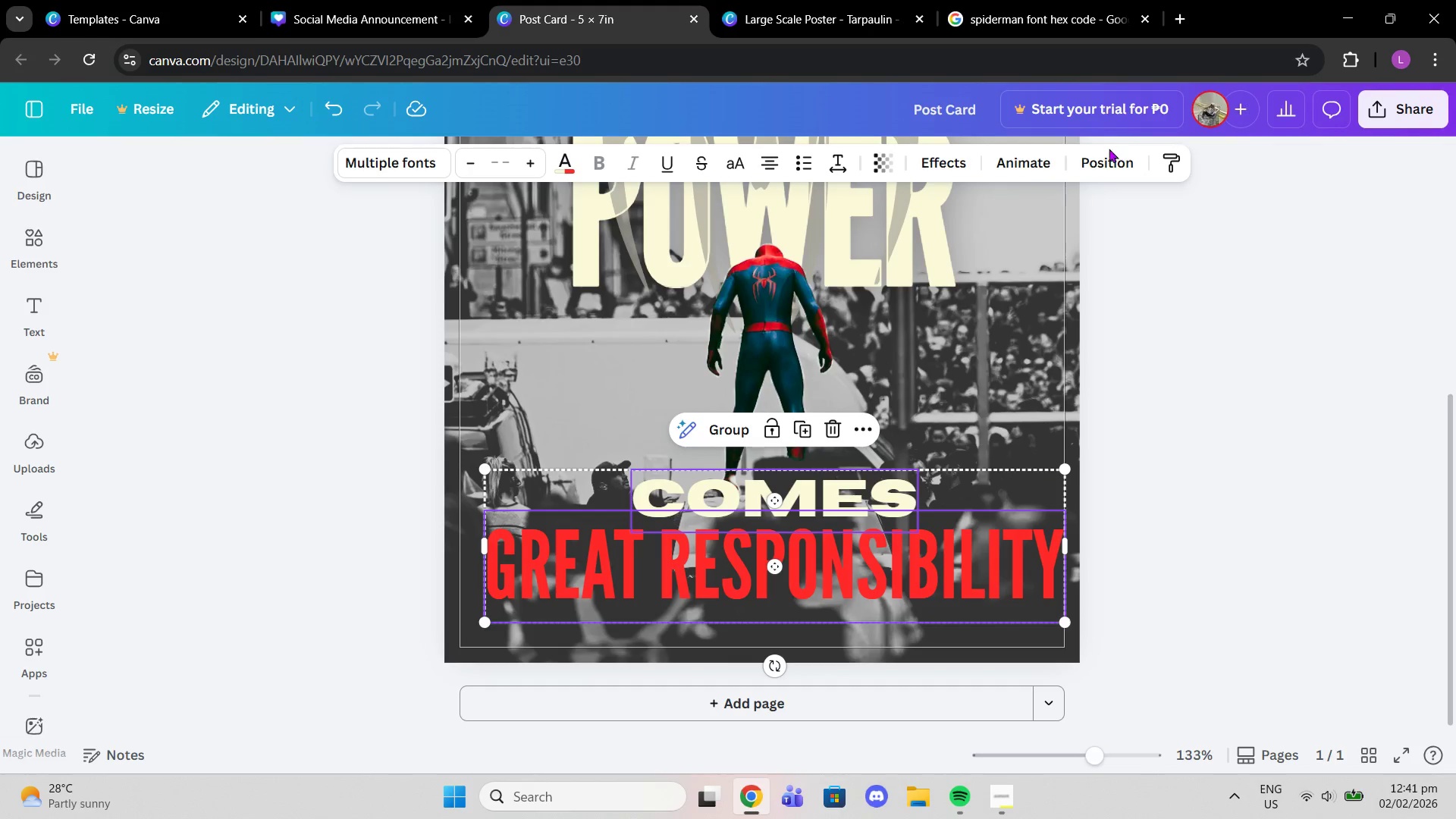 
double_click([1103, 158])
 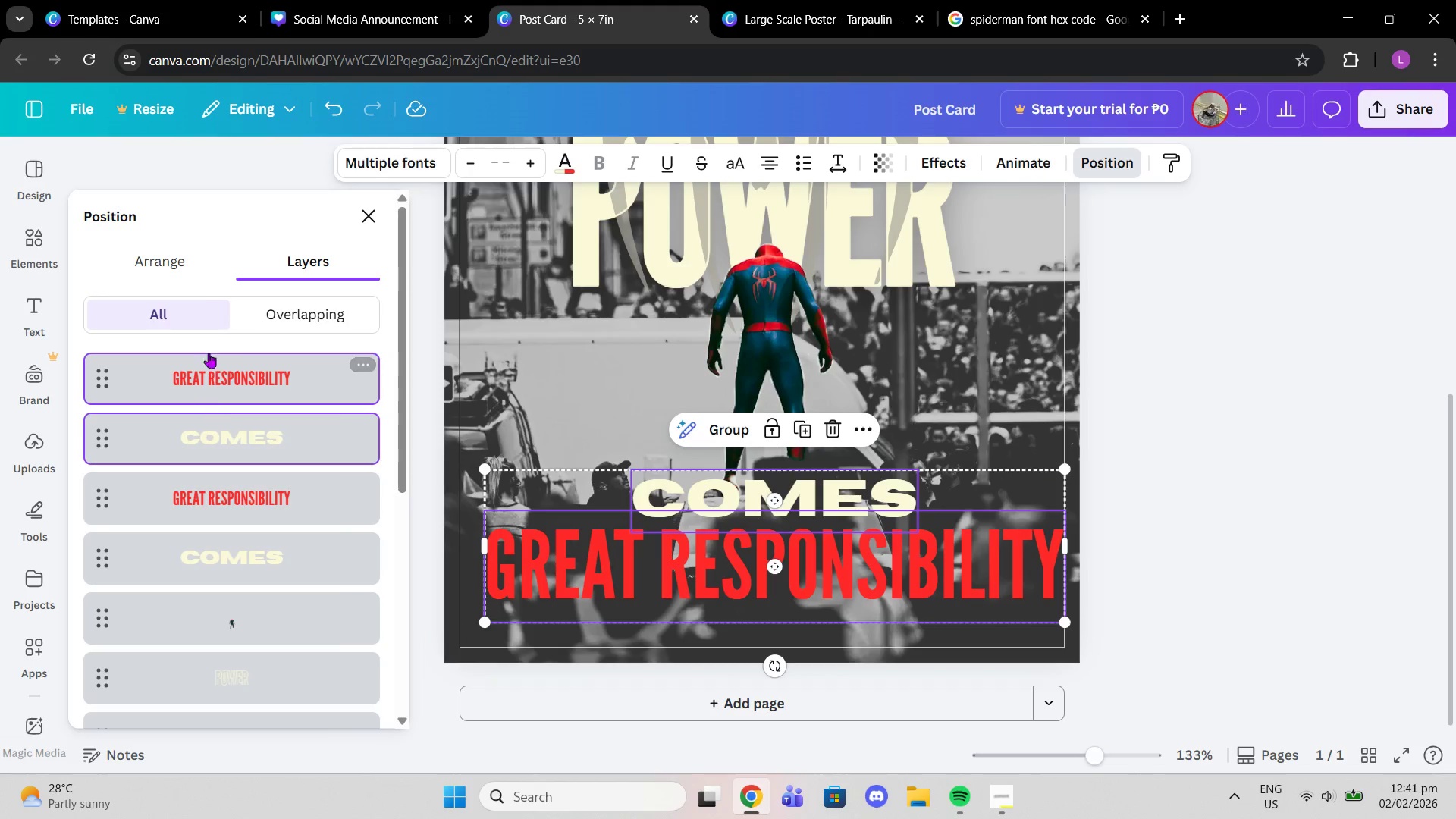 
left_click([189, 260])
 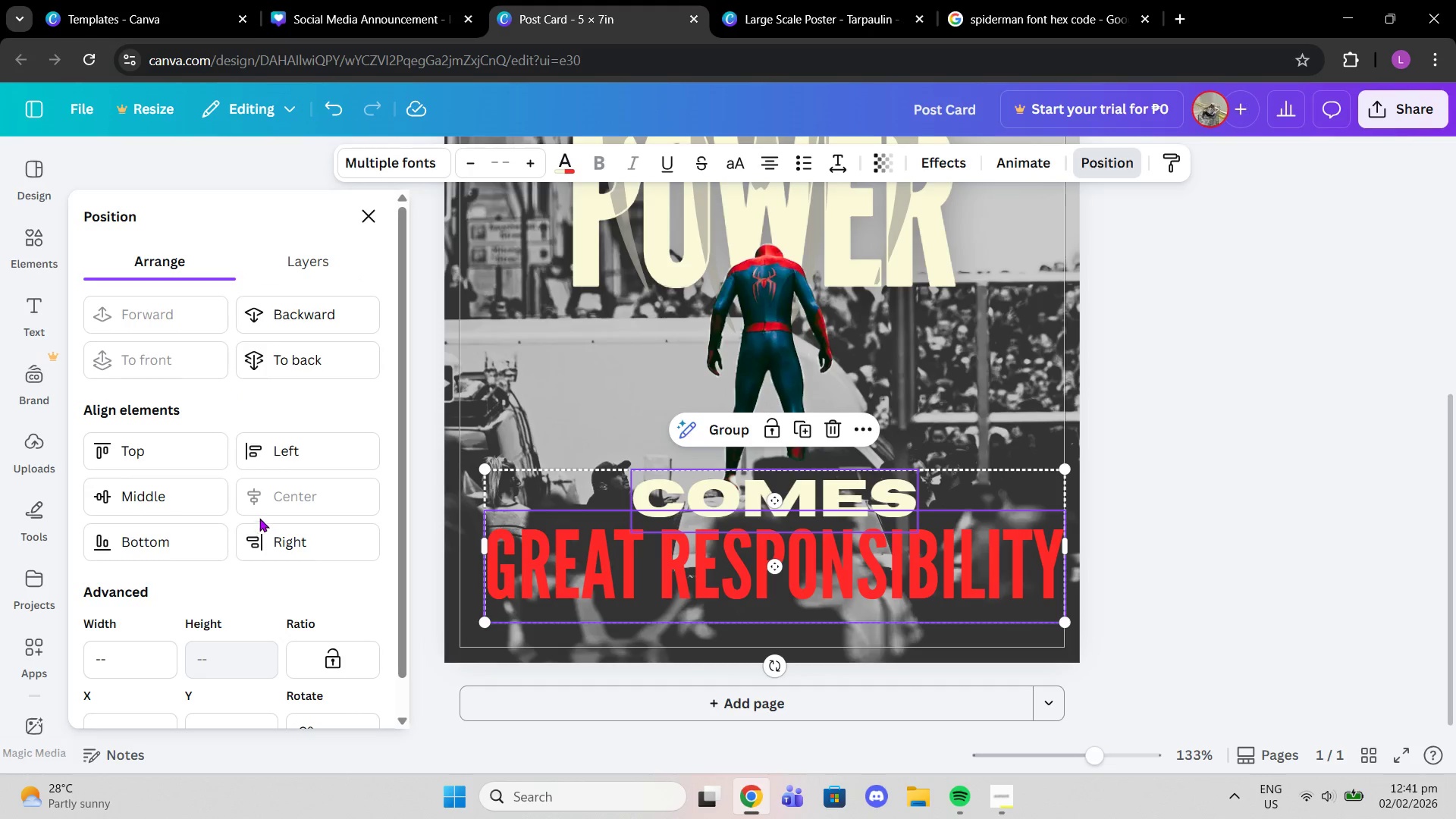 
left_click([240, 504])
 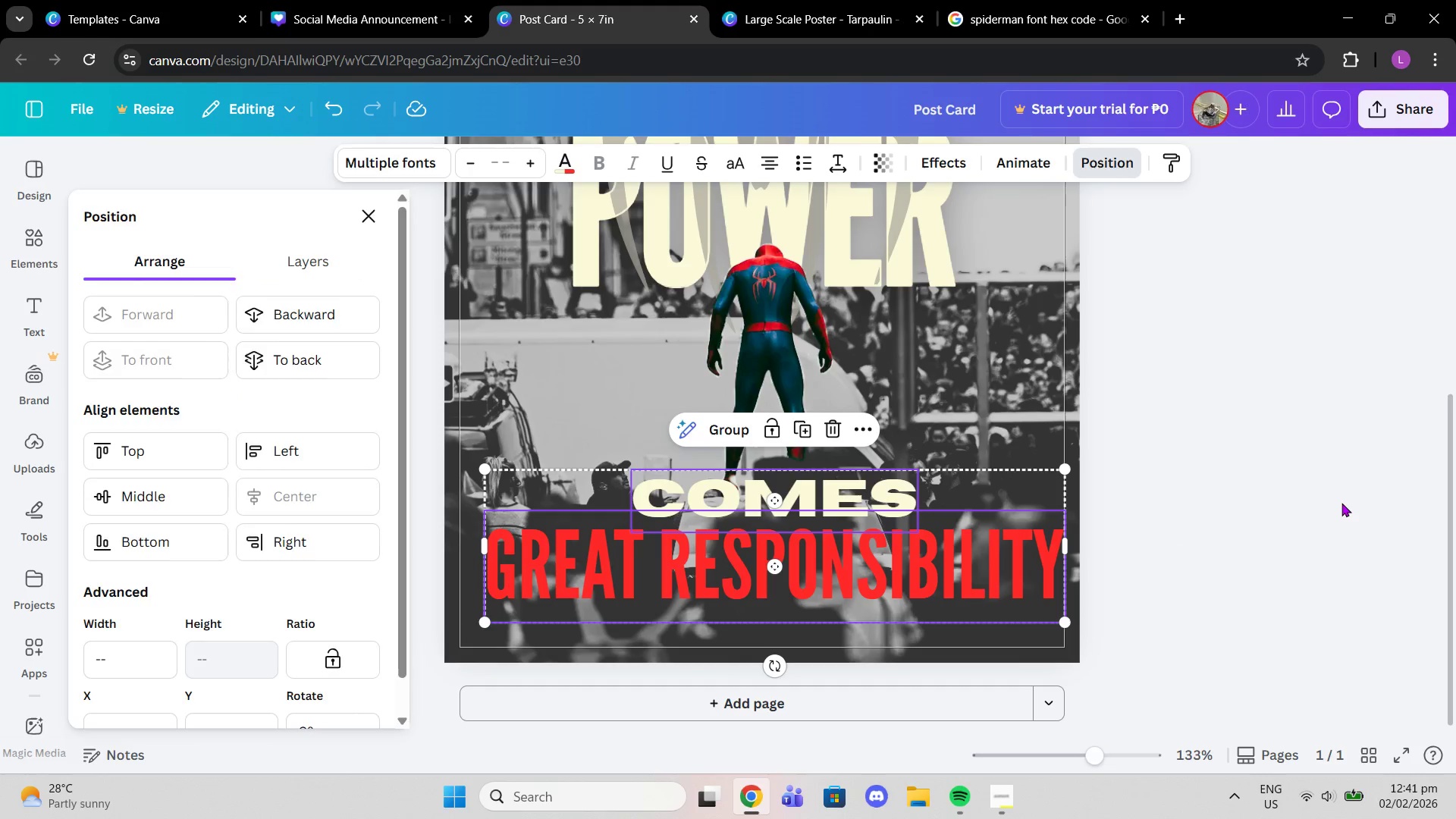 
left_click([1341, 503])
 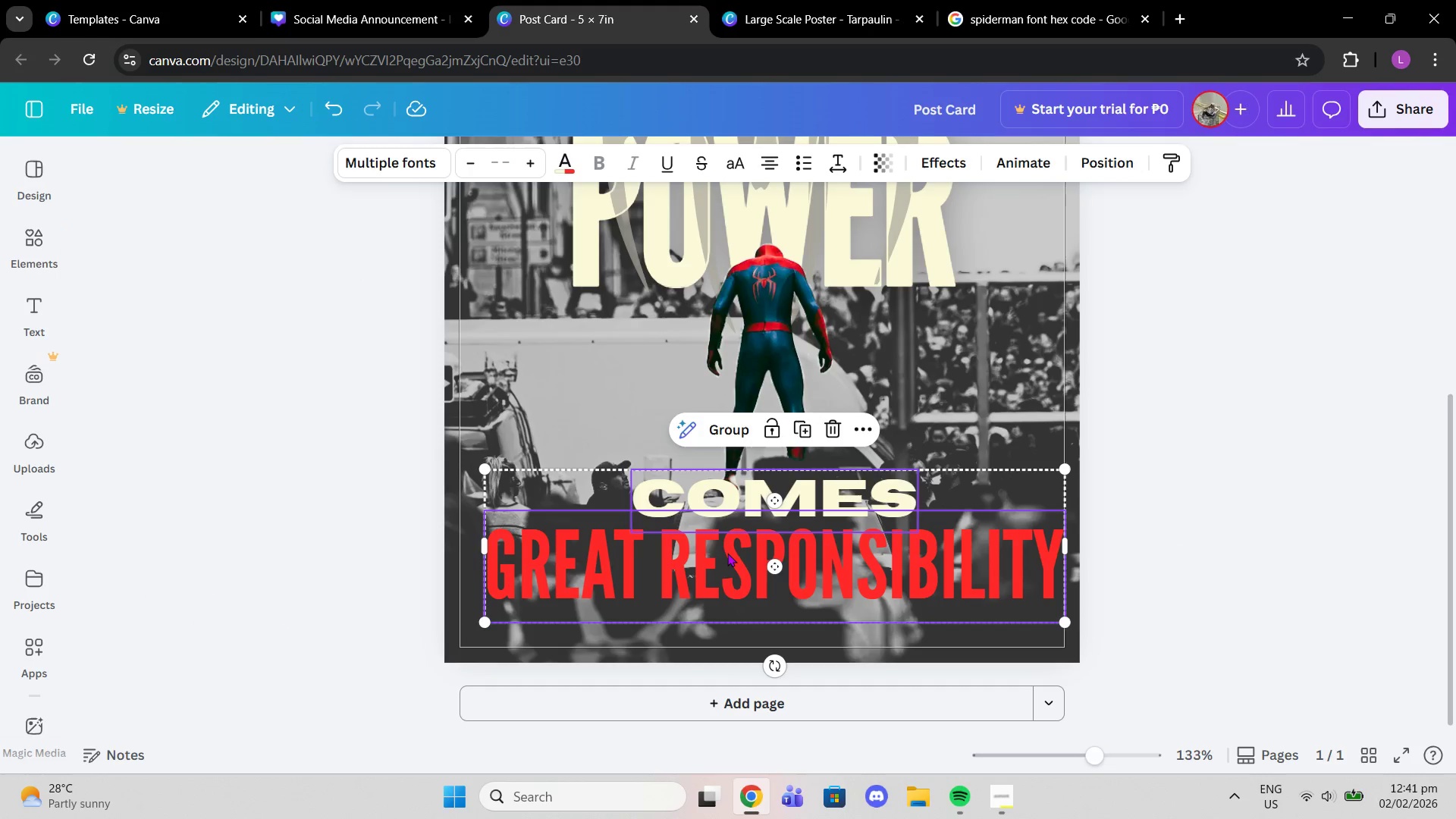 
left_click([727, 553])
 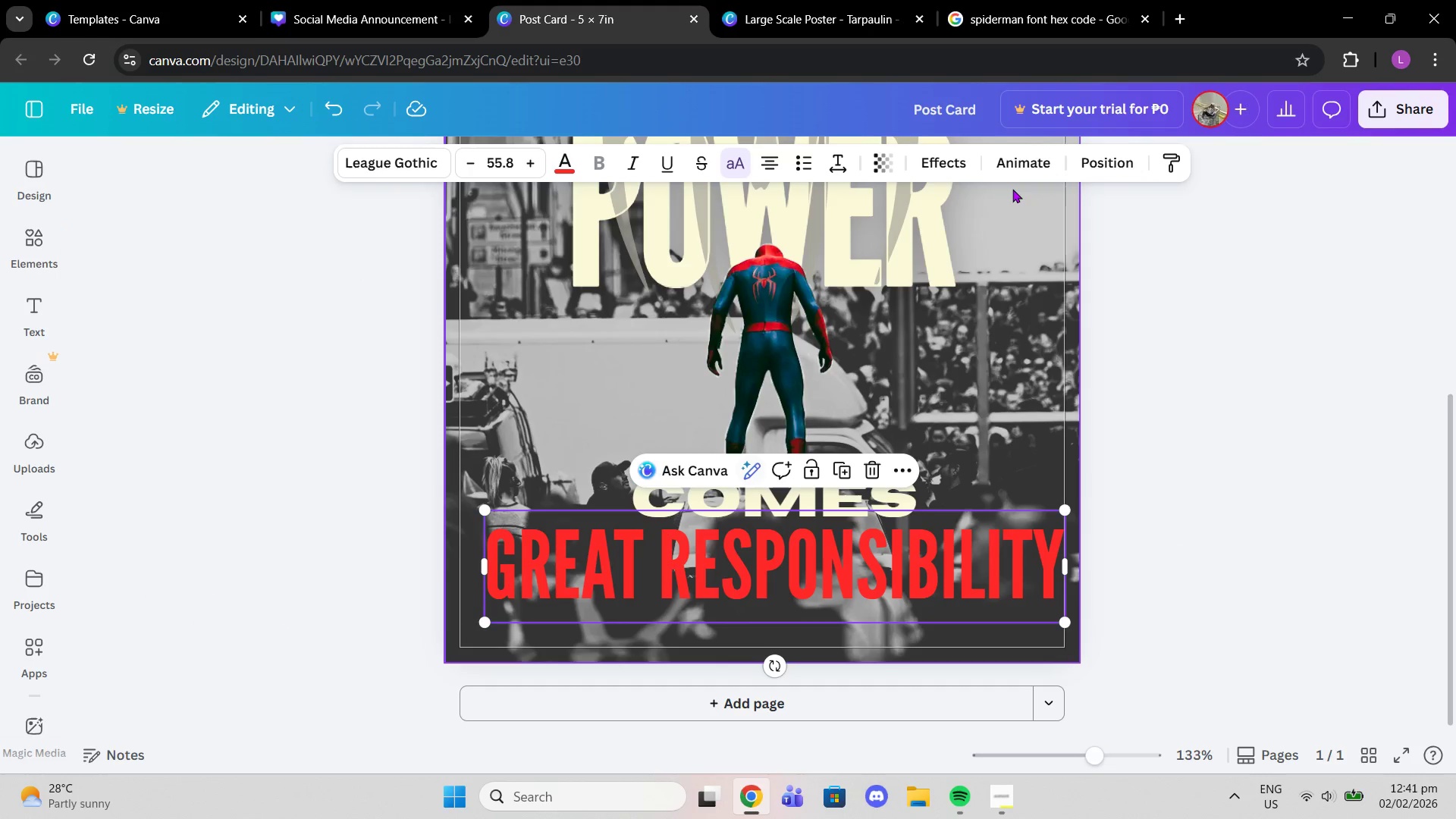 
left_click([1110, 153])
 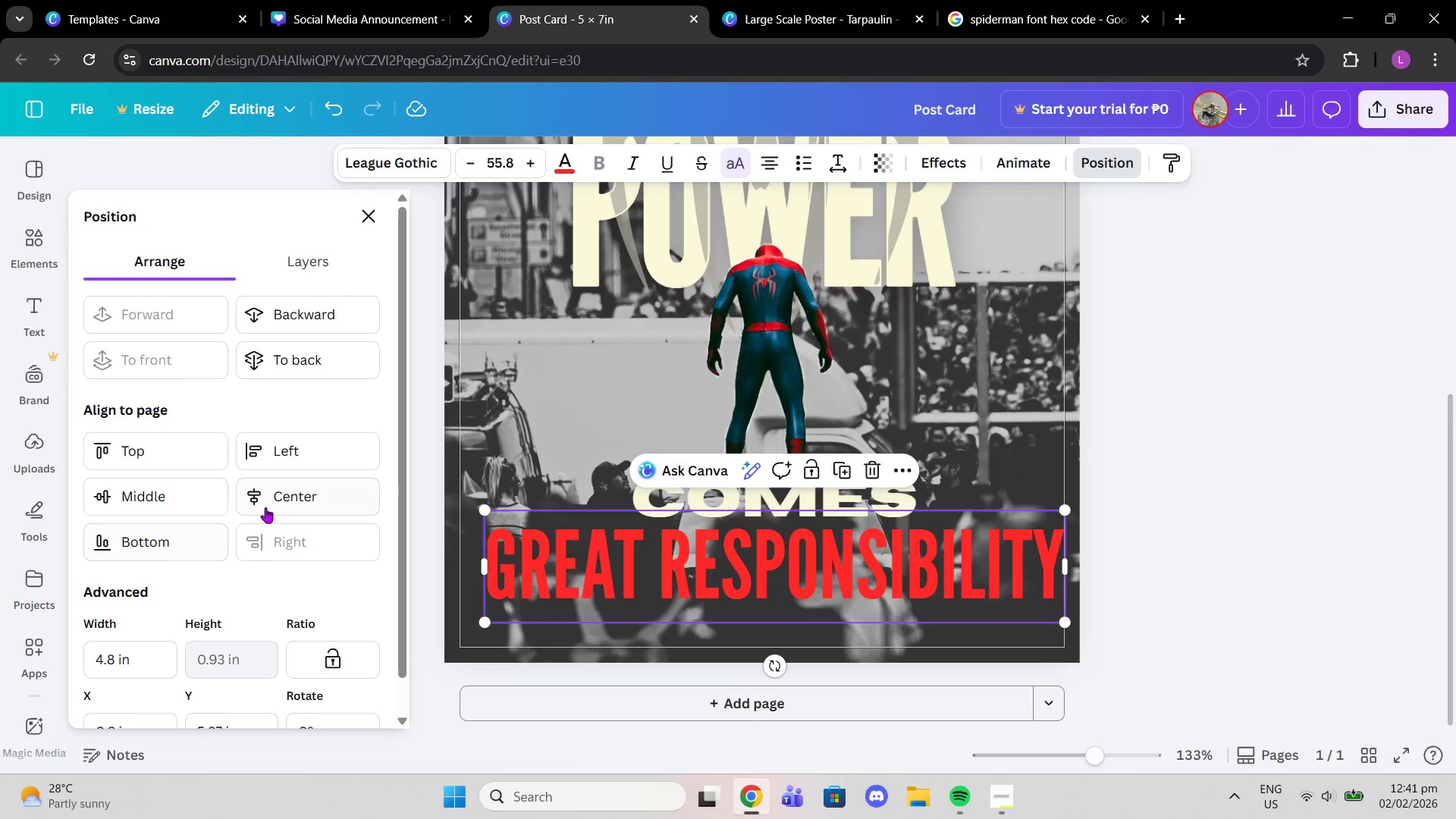 
left_click([268, 494])
 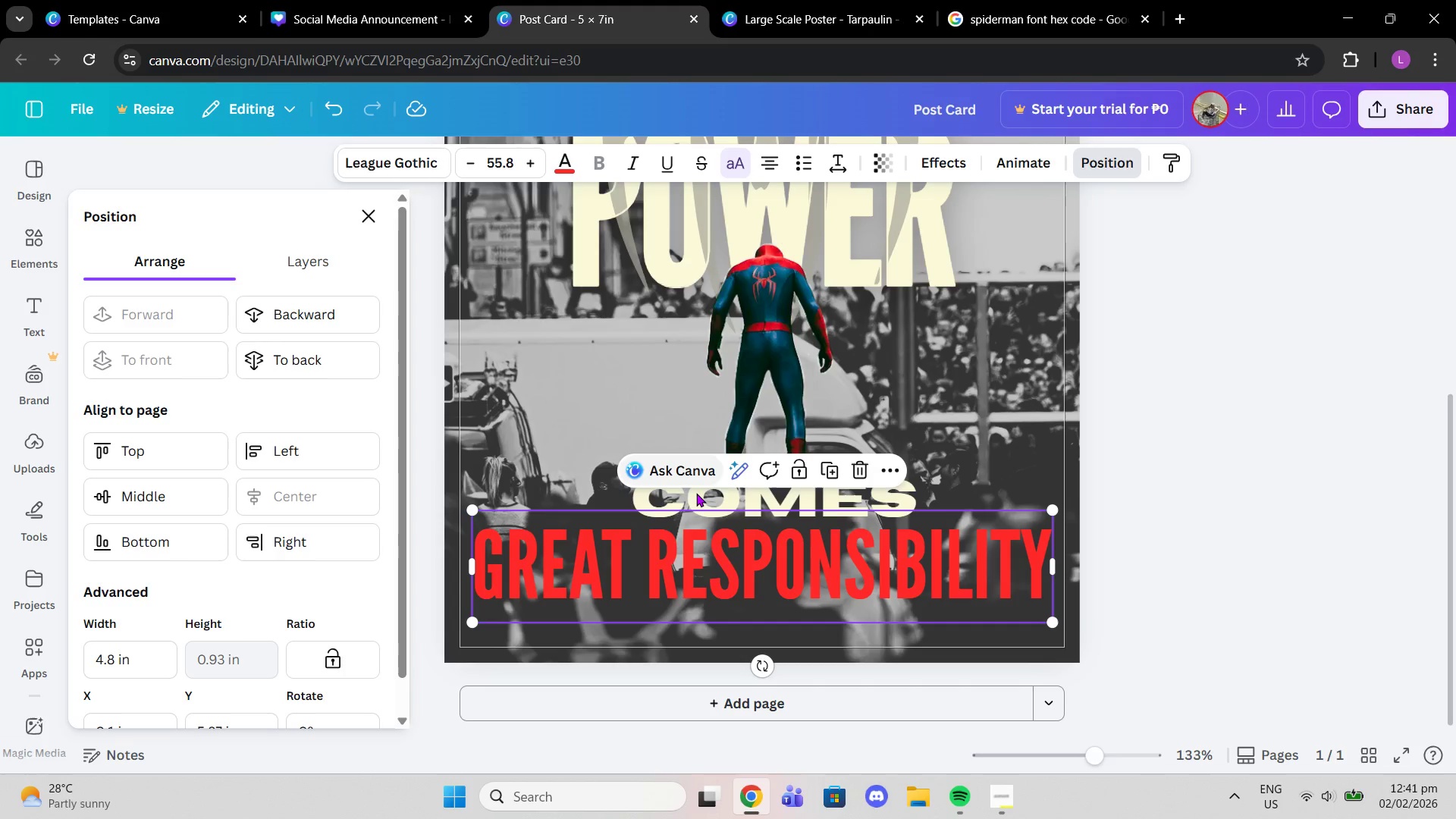 
left_click([696, 494])
 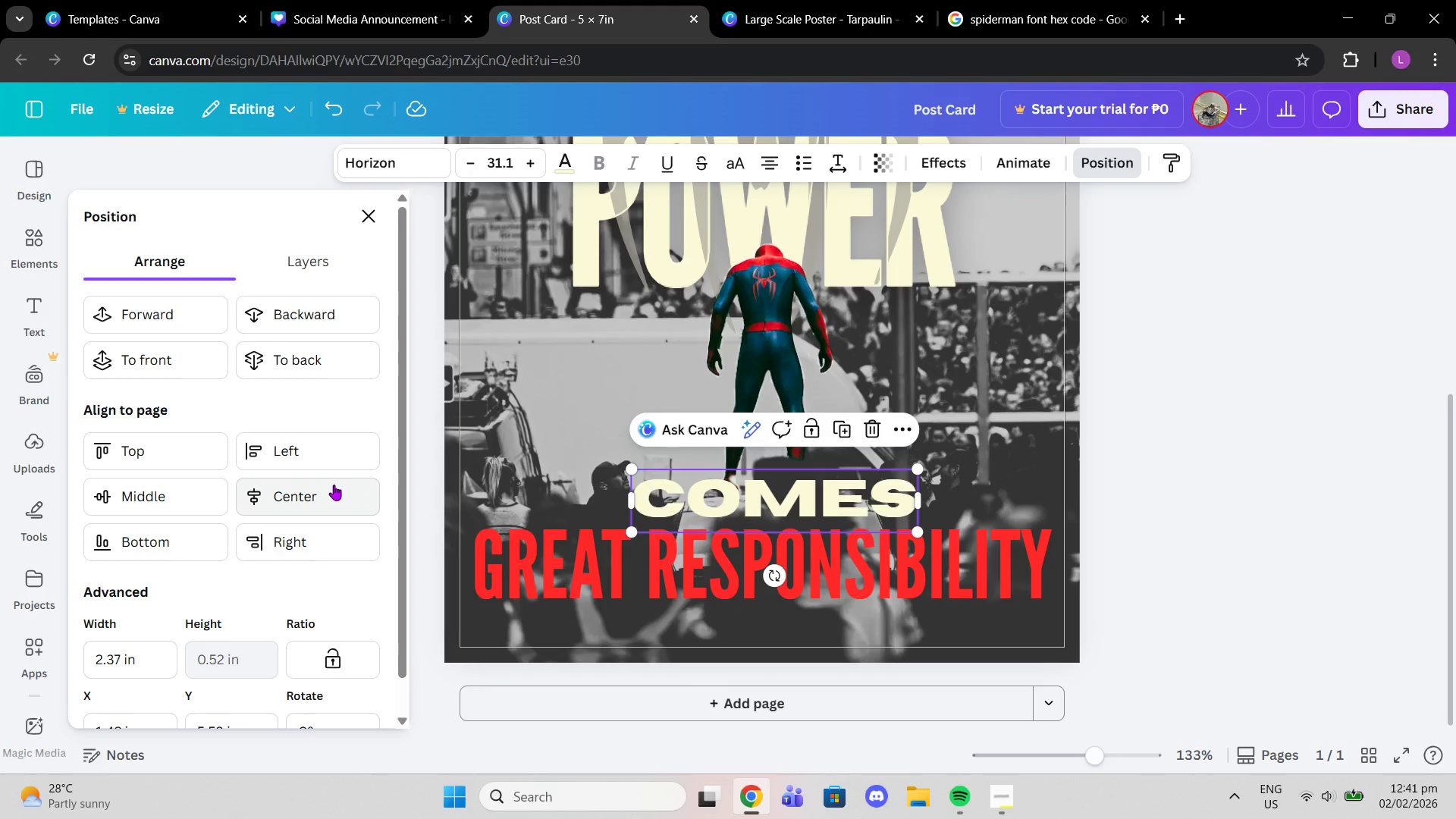 
left_click([303, 492])
 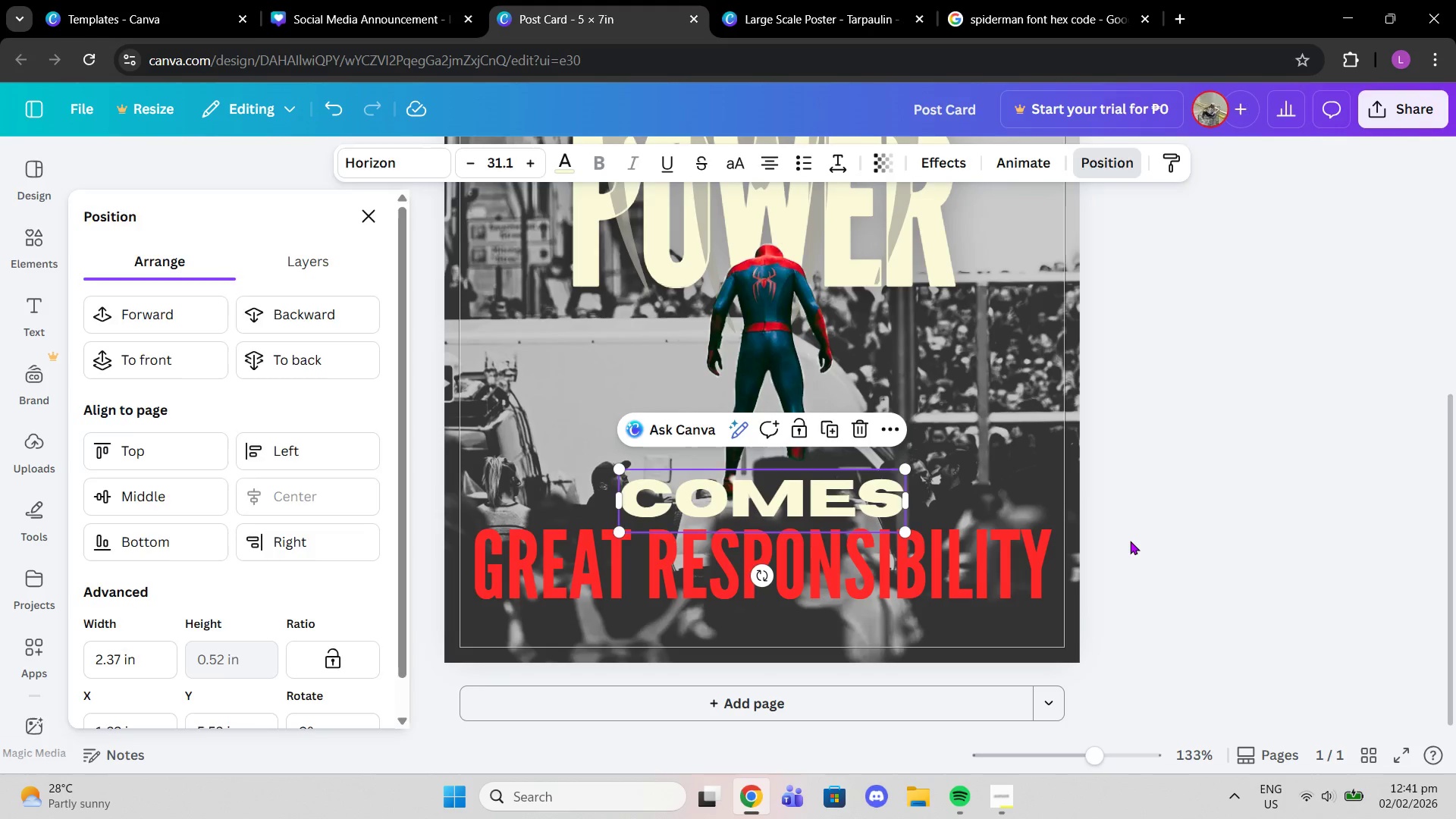 
double_click([1134, 540])
 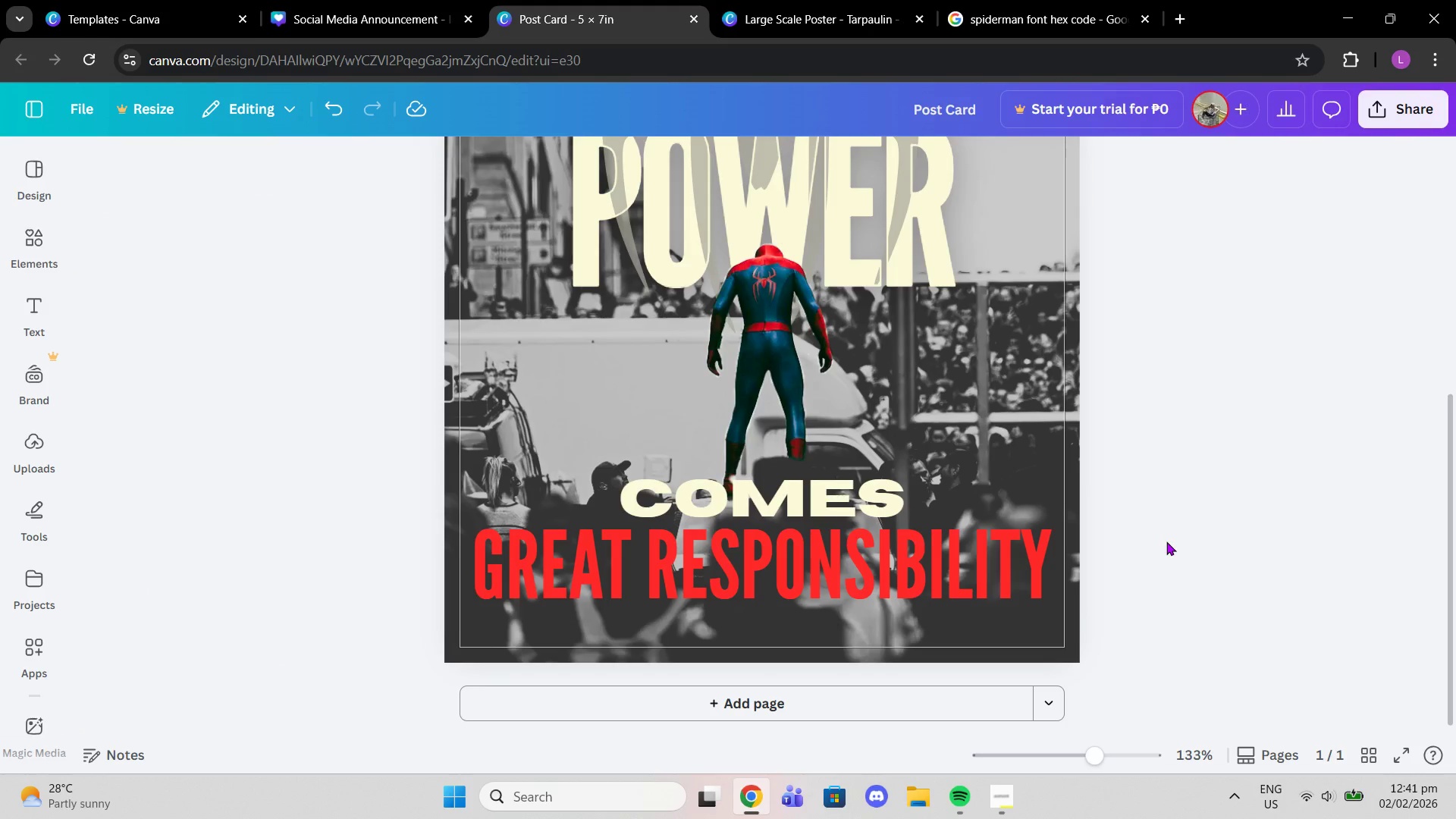 
scroll: coordinate [1166, 541], scroll_direction: up, amount: 6.0
 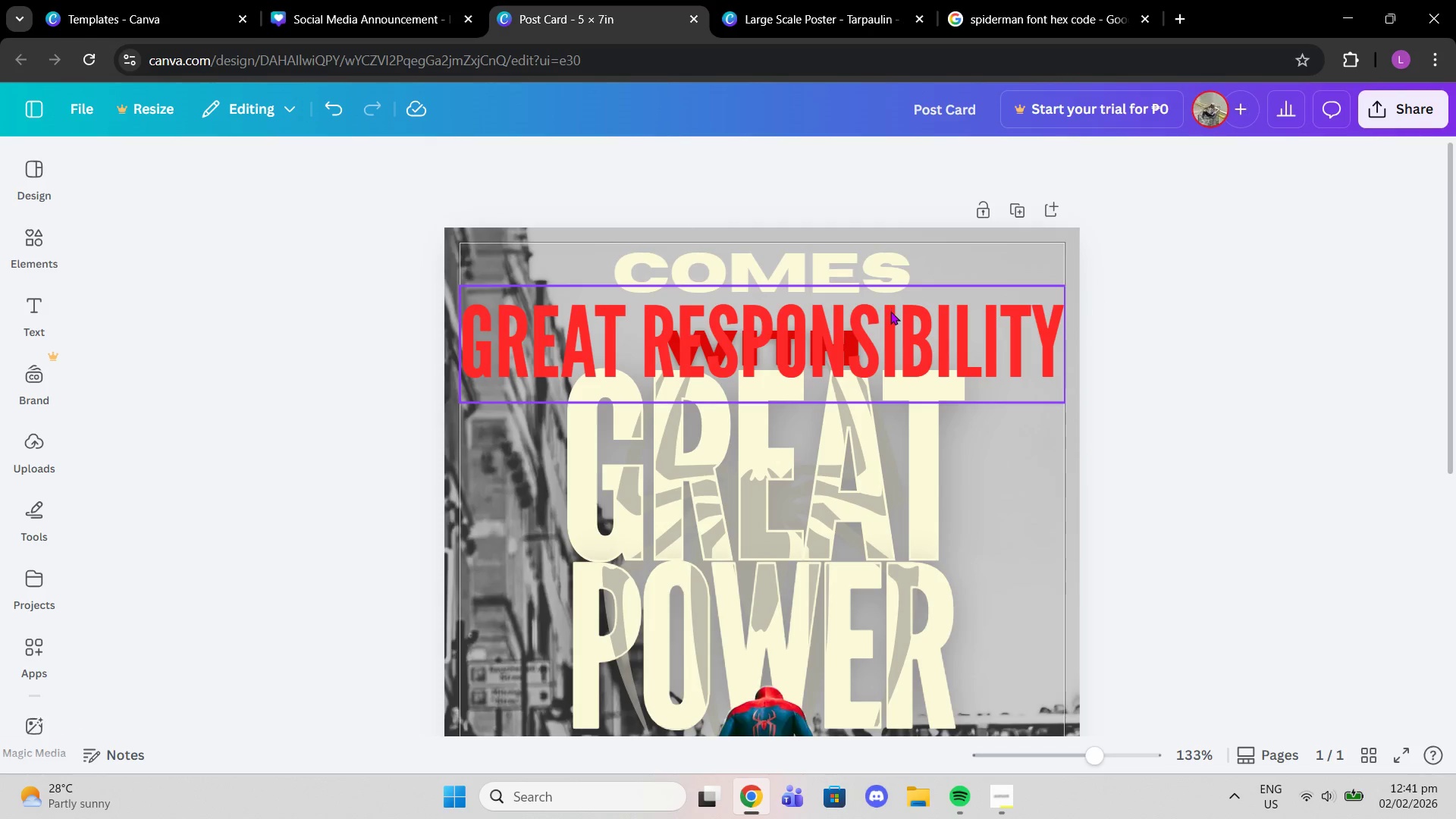 
left_click([890, 311])
 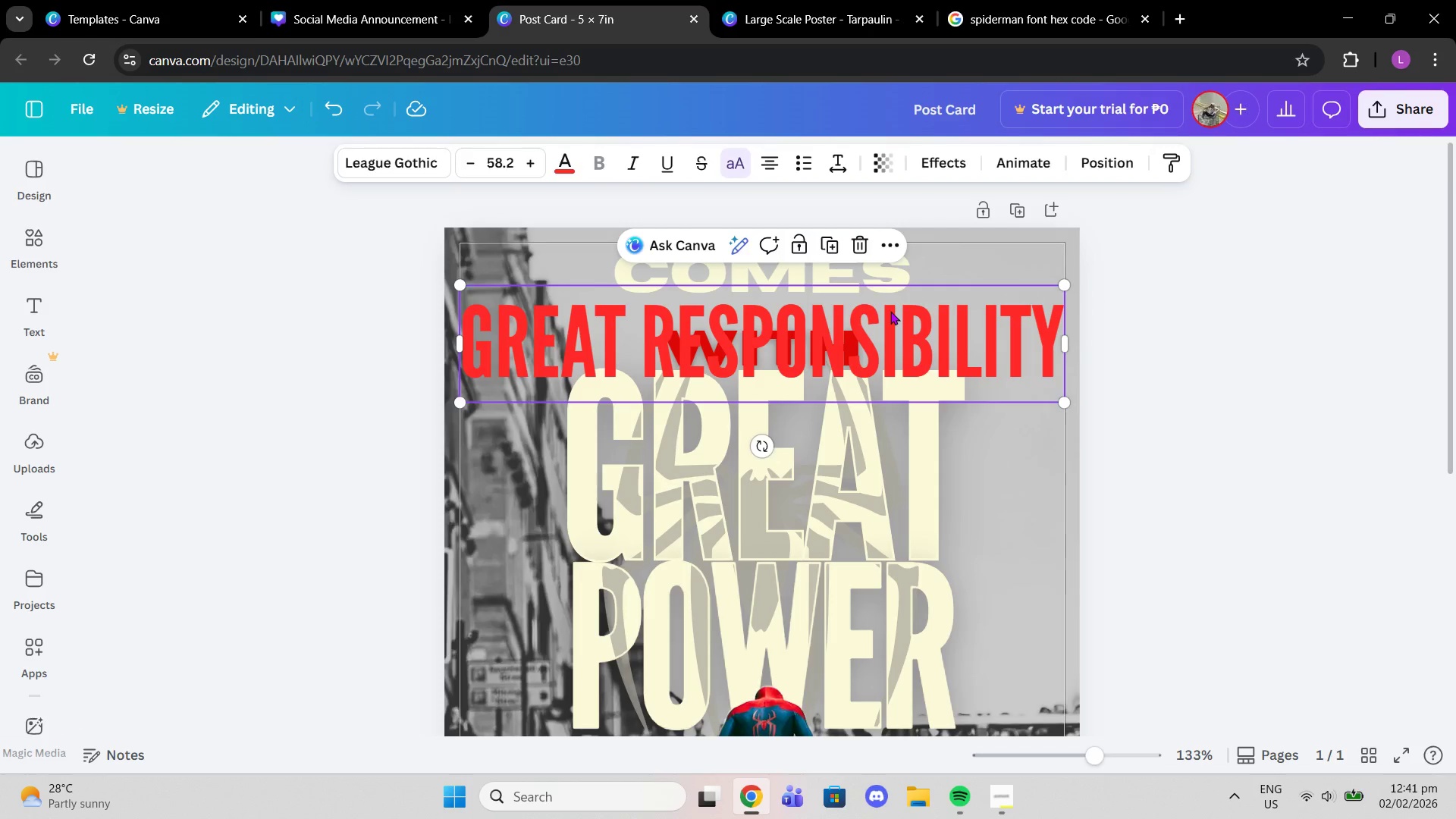 
key(Delete)
 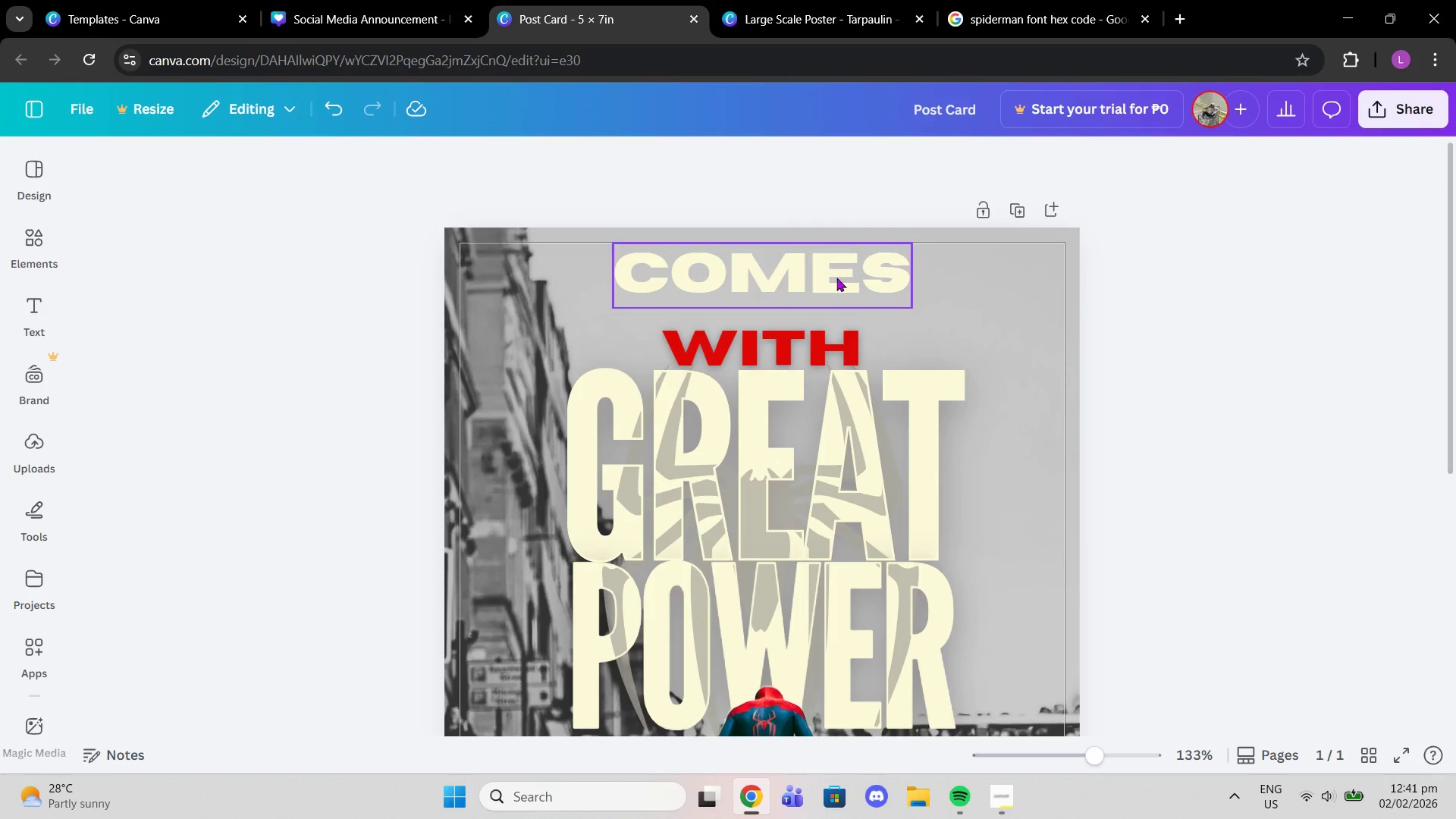 
left_click([836, 278])
 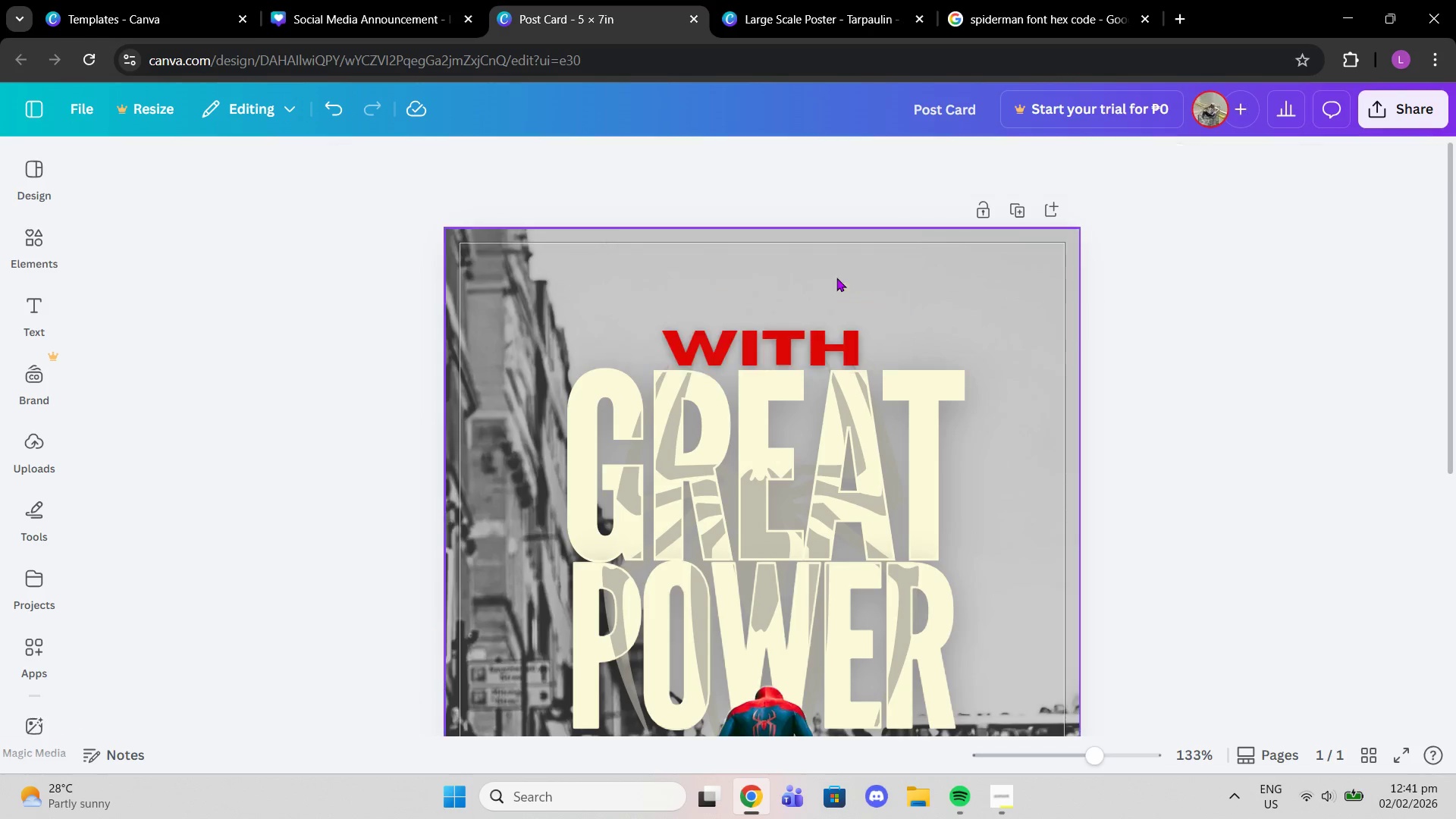 
key(Delete)
 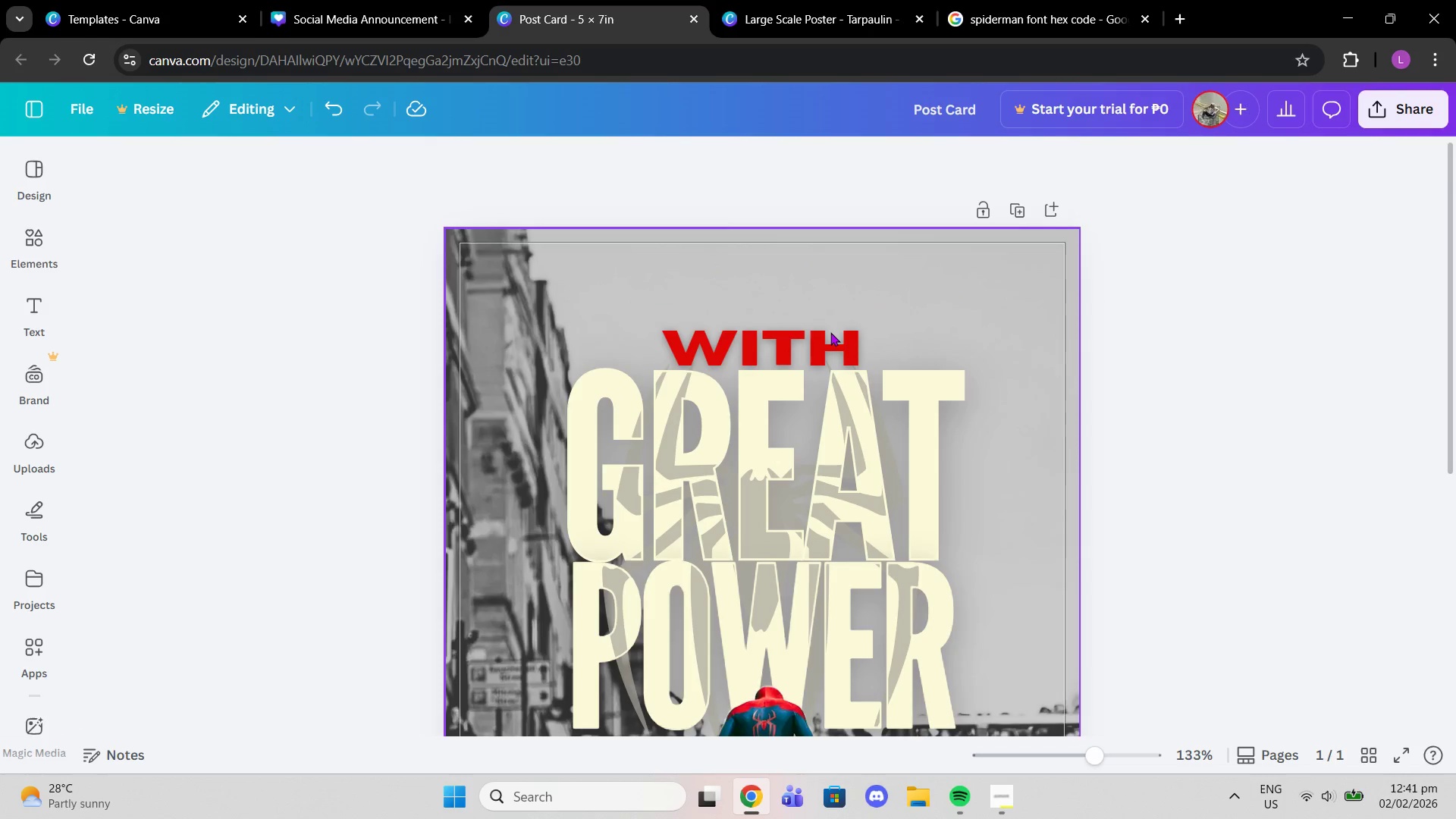 
left_click([830, 332])
 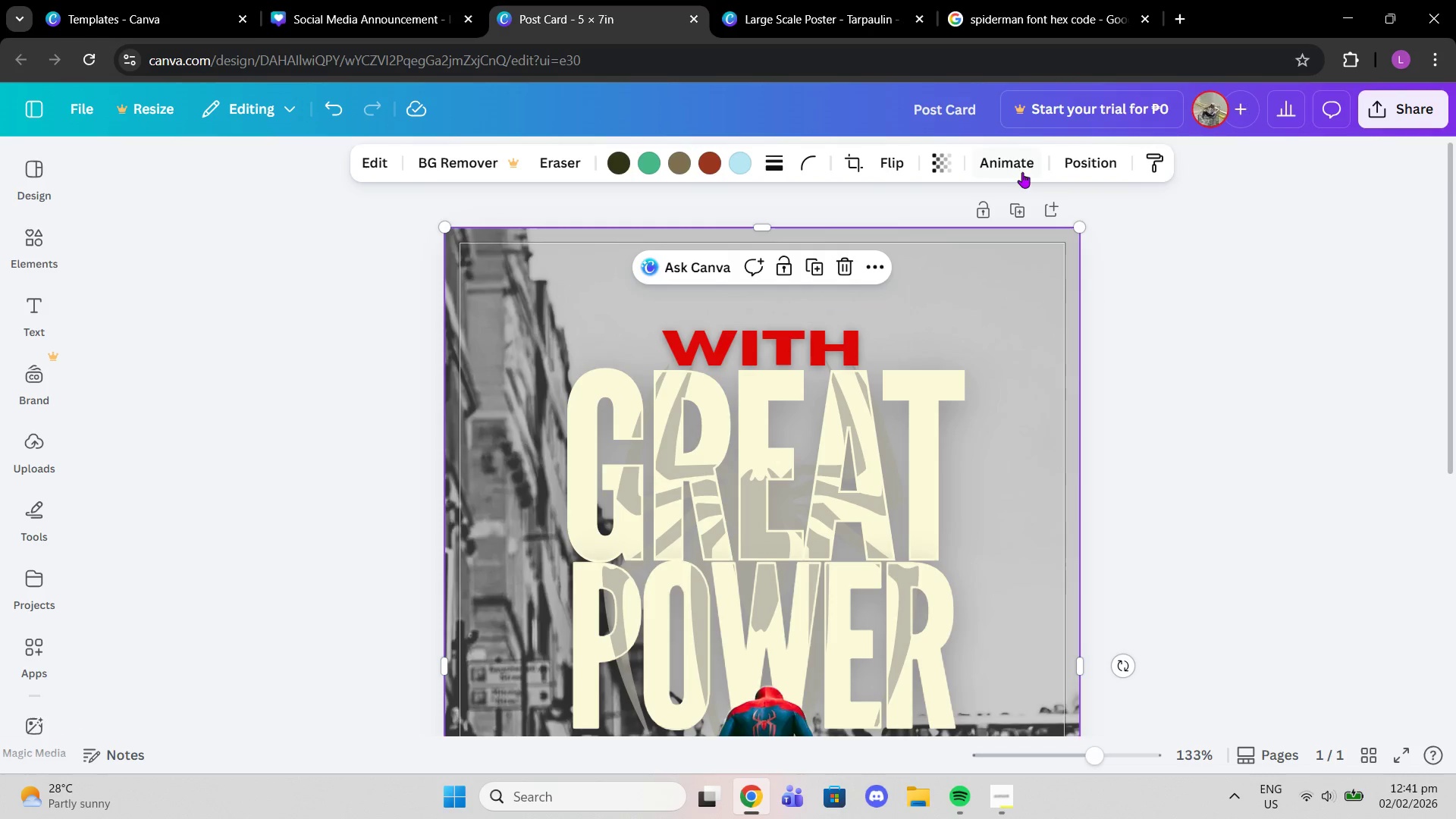 
left_click([1091, 154])
 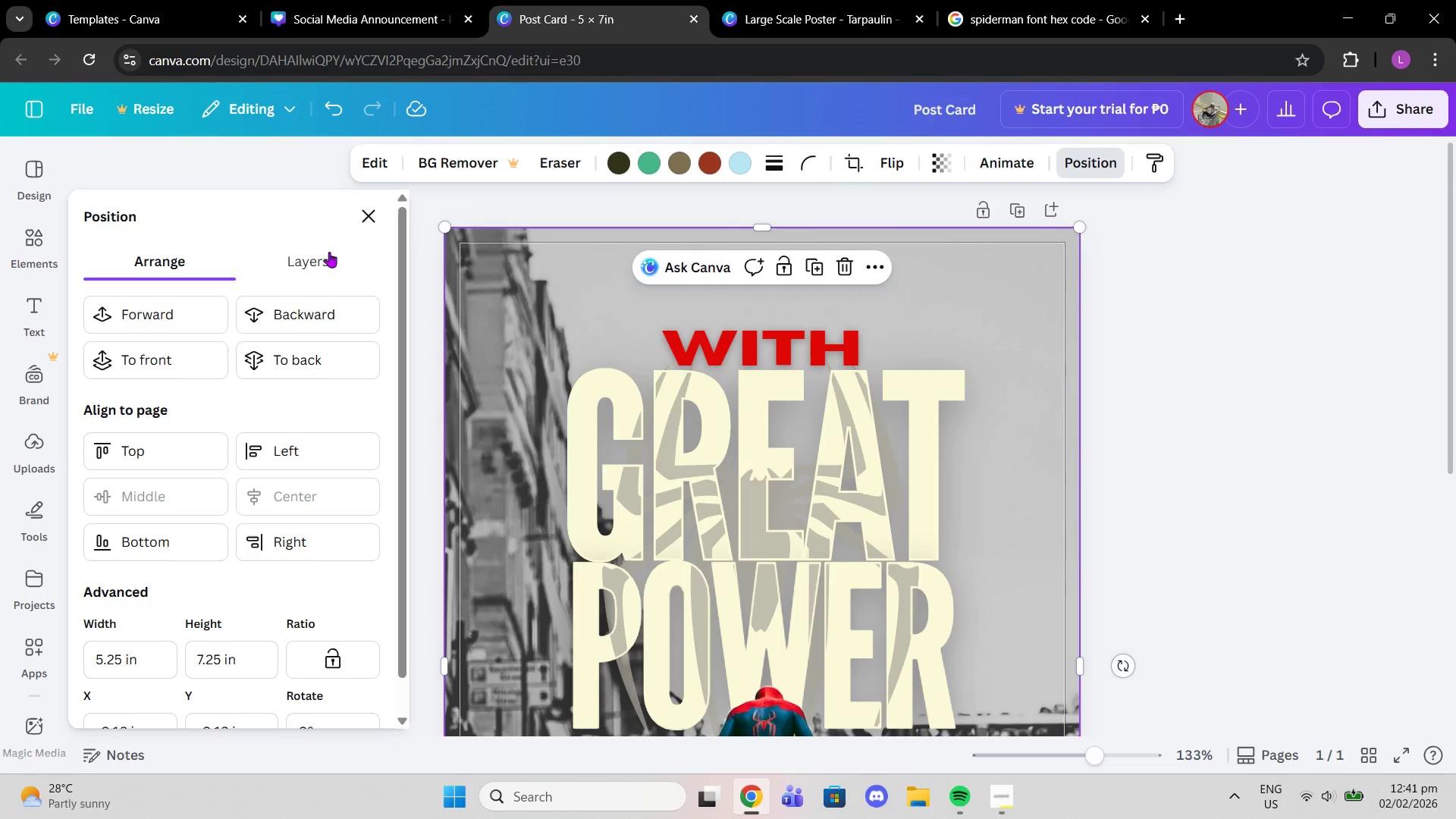 
left_click([326, 248])
 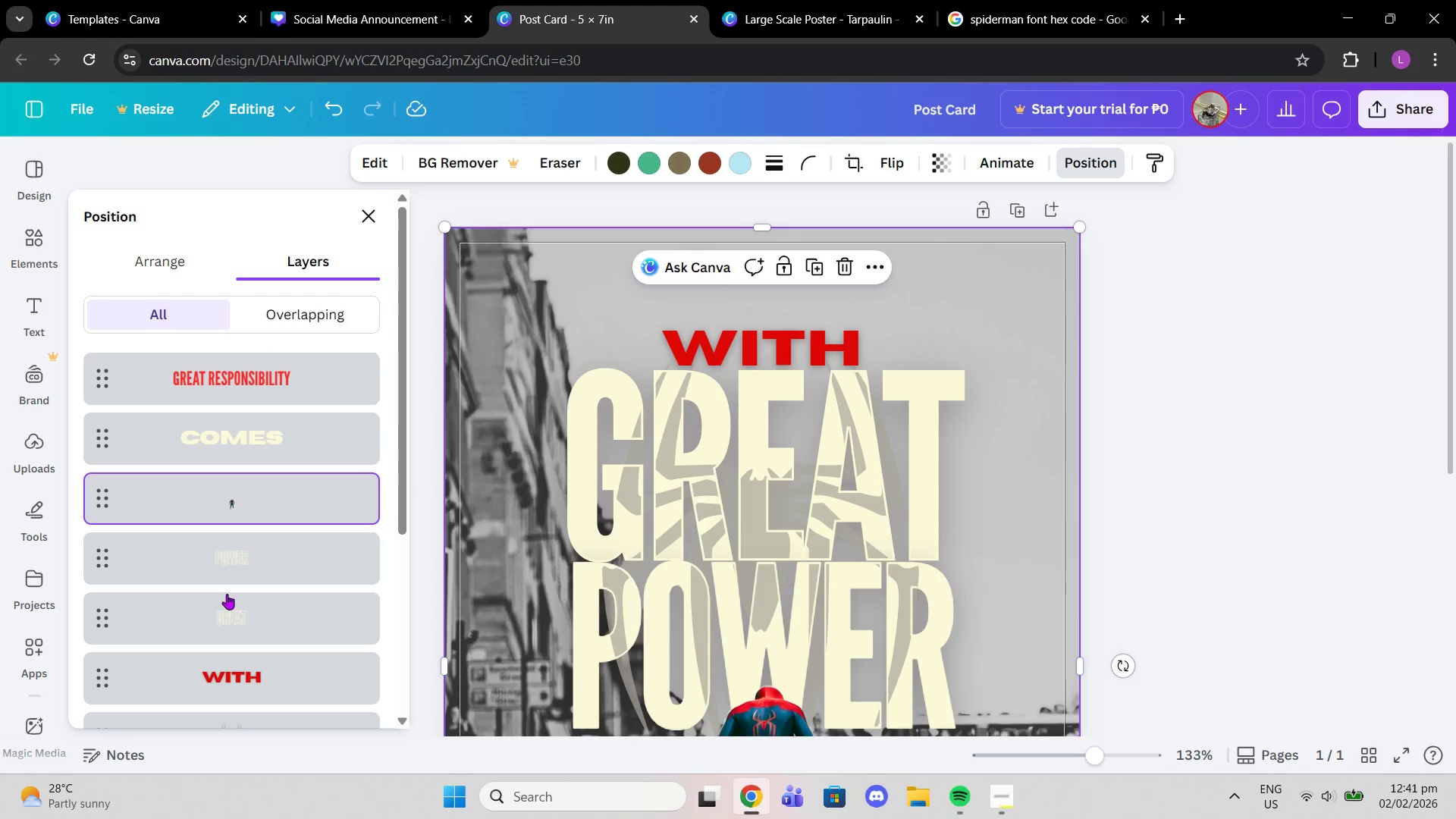 
left_click([246, 676])
 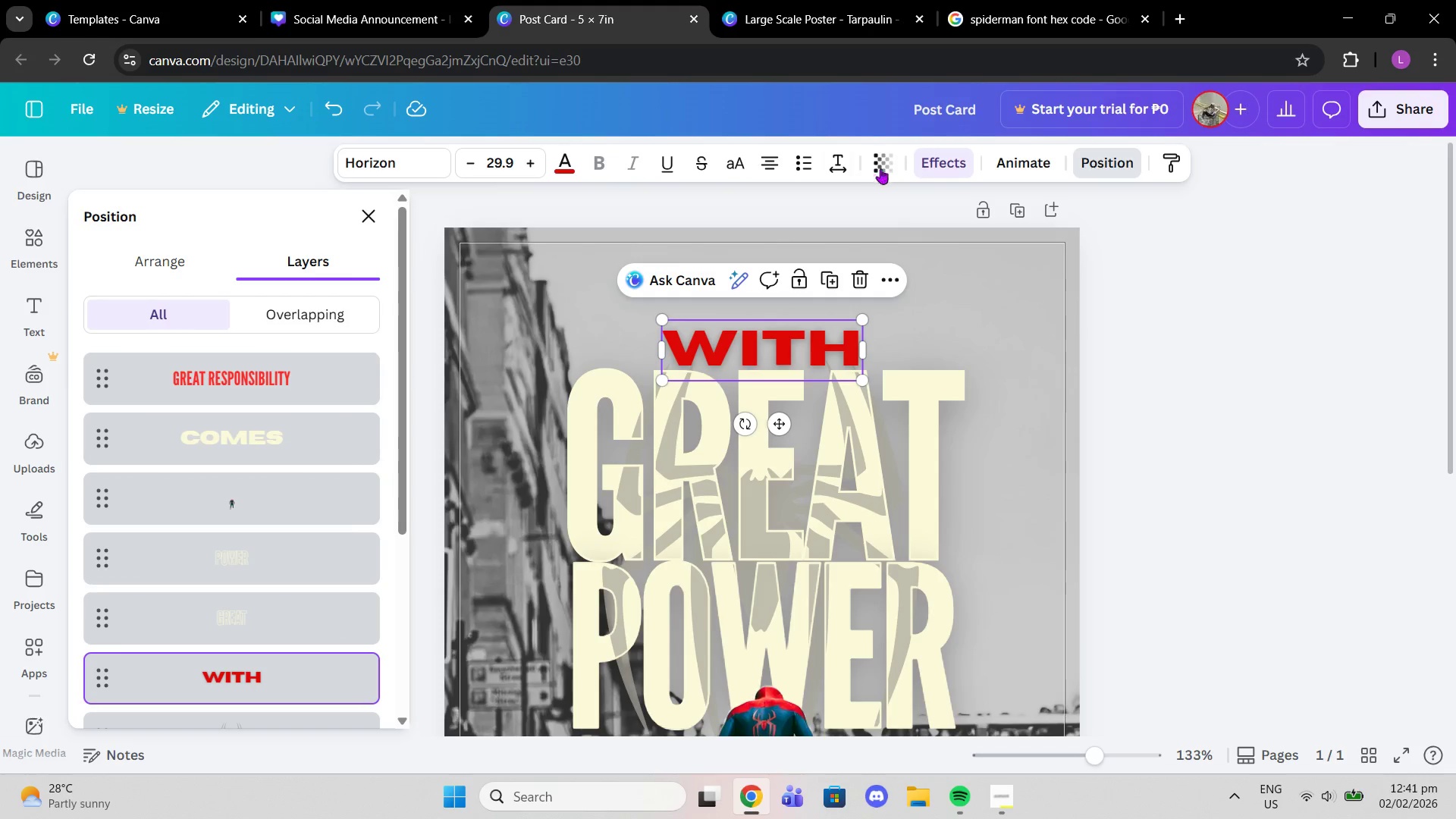 
left_click([929, 156])
 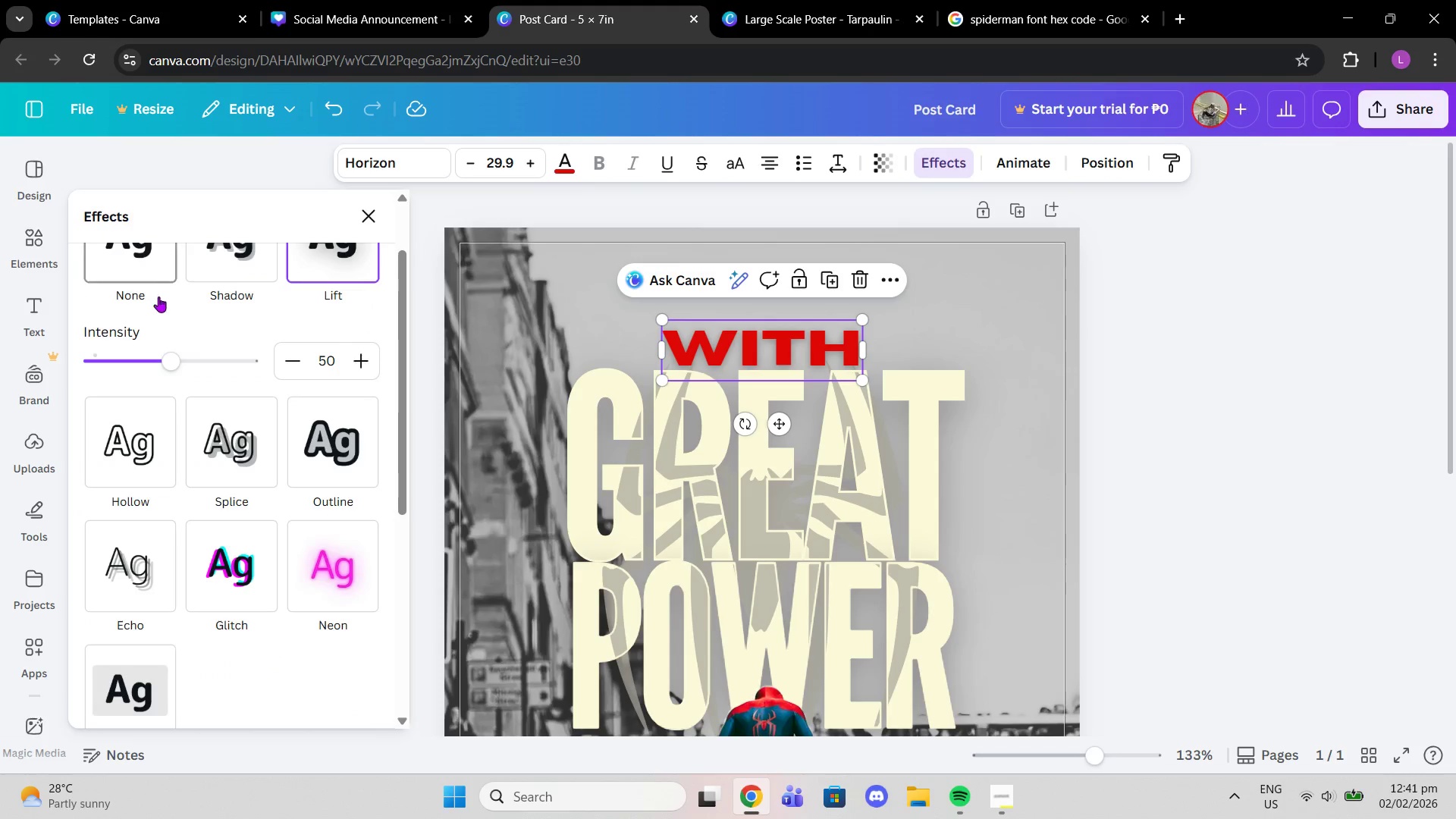 
left_click([135, 268])
 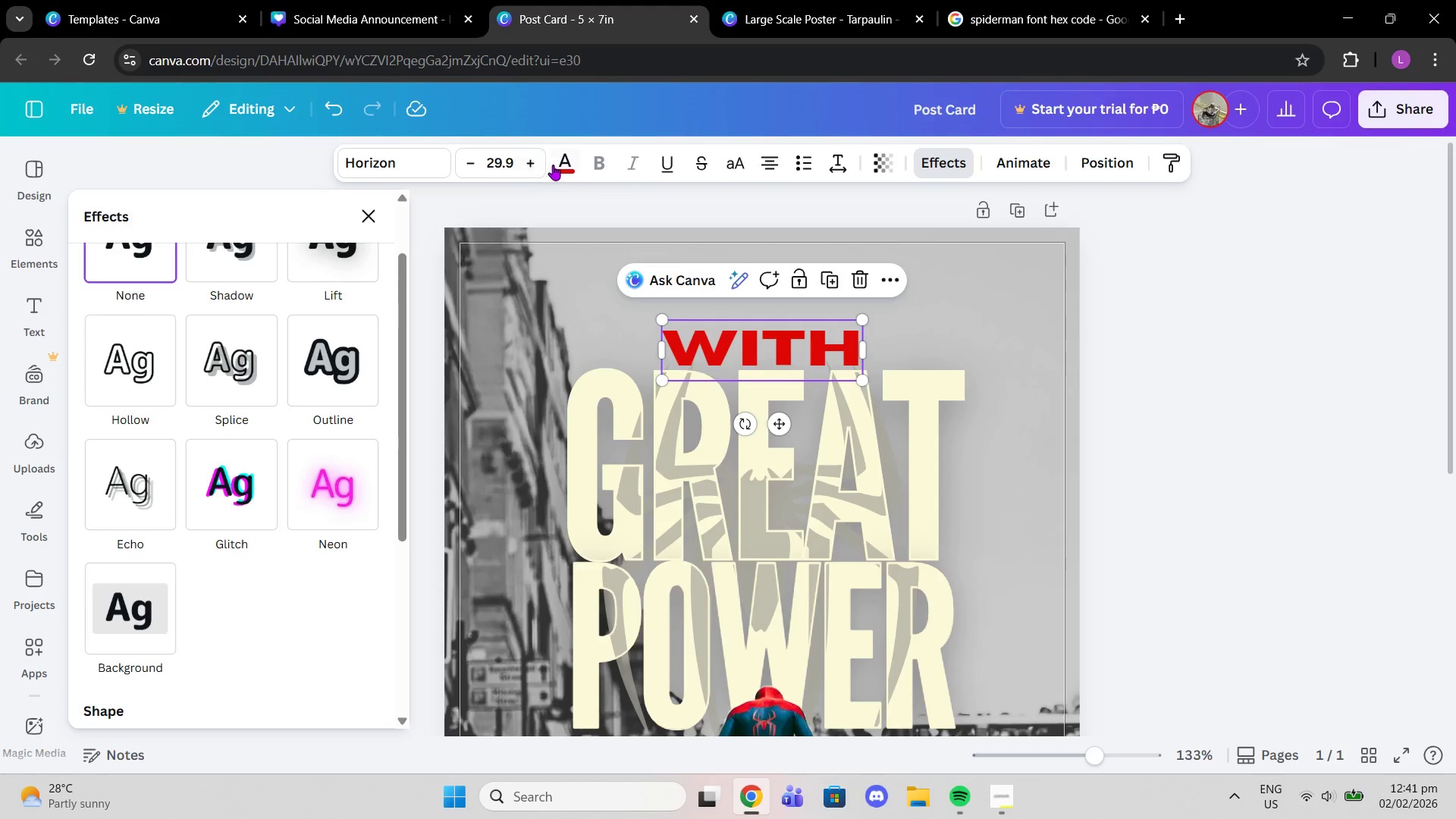 
left_click([554, 165])
 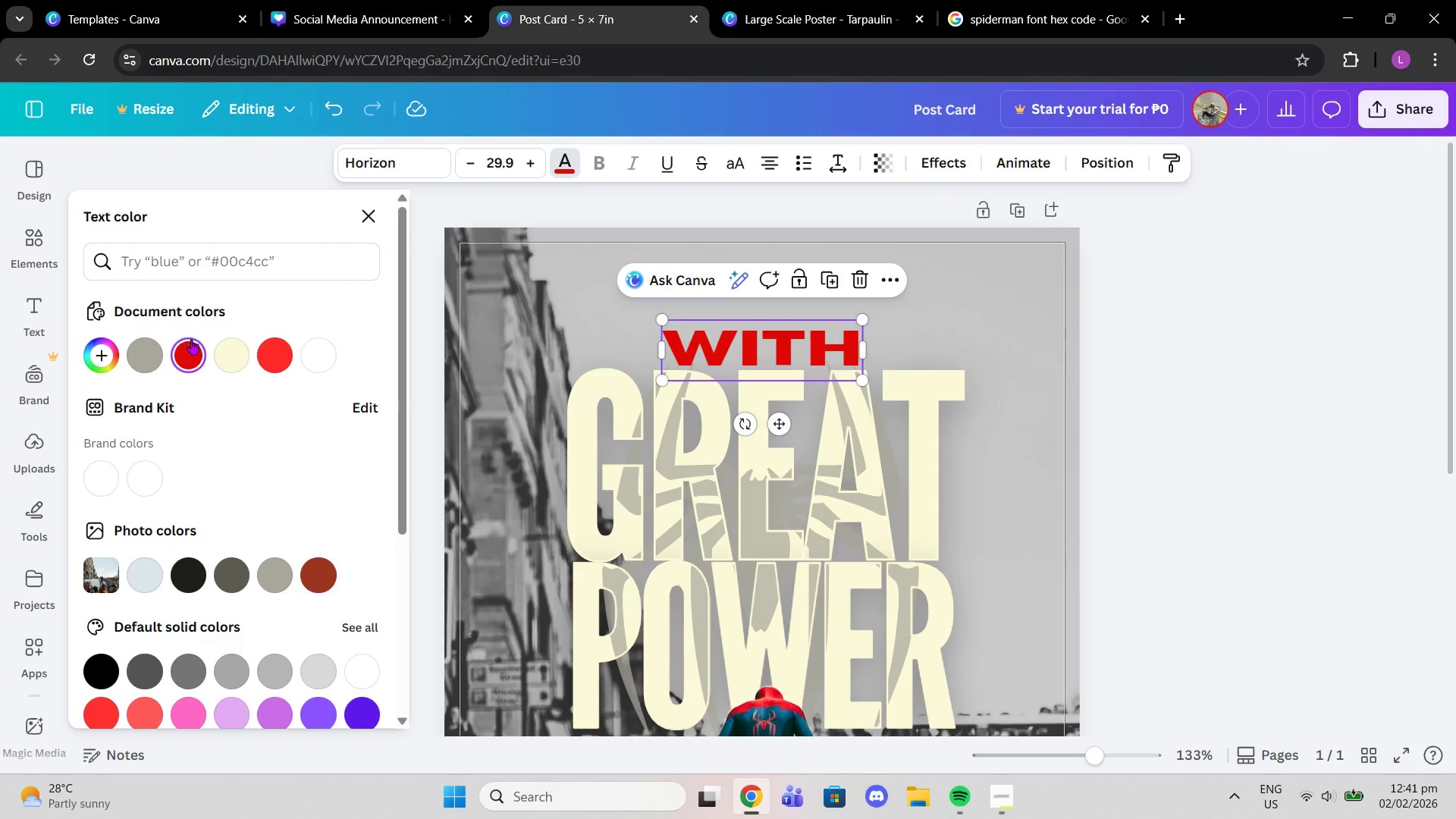 
left_click([273, 342])
 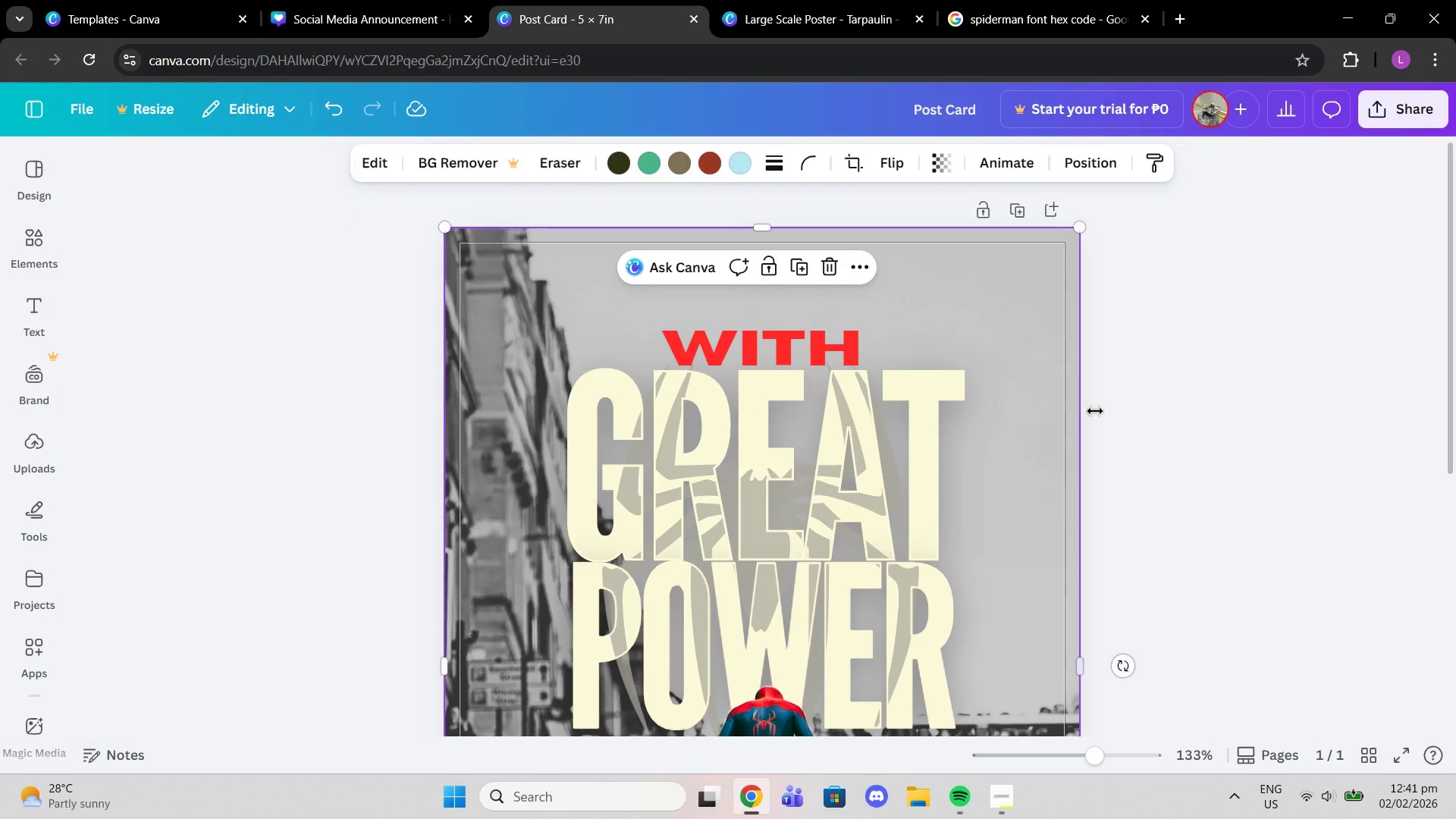 
double_click([1195, 369])
 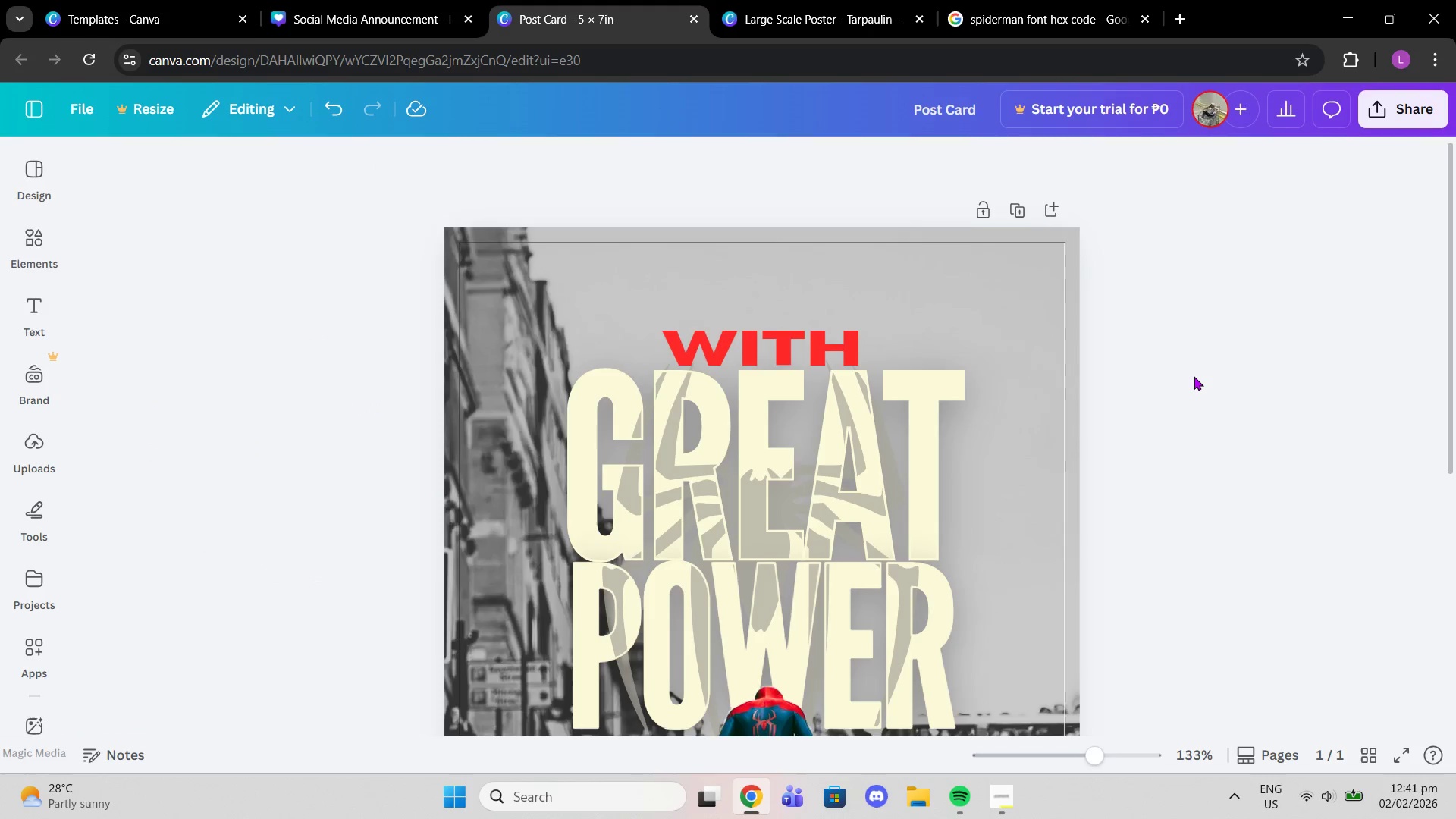 
scroll: coordinate [1174, 422], scroll_direction: down, amount: 4.0
 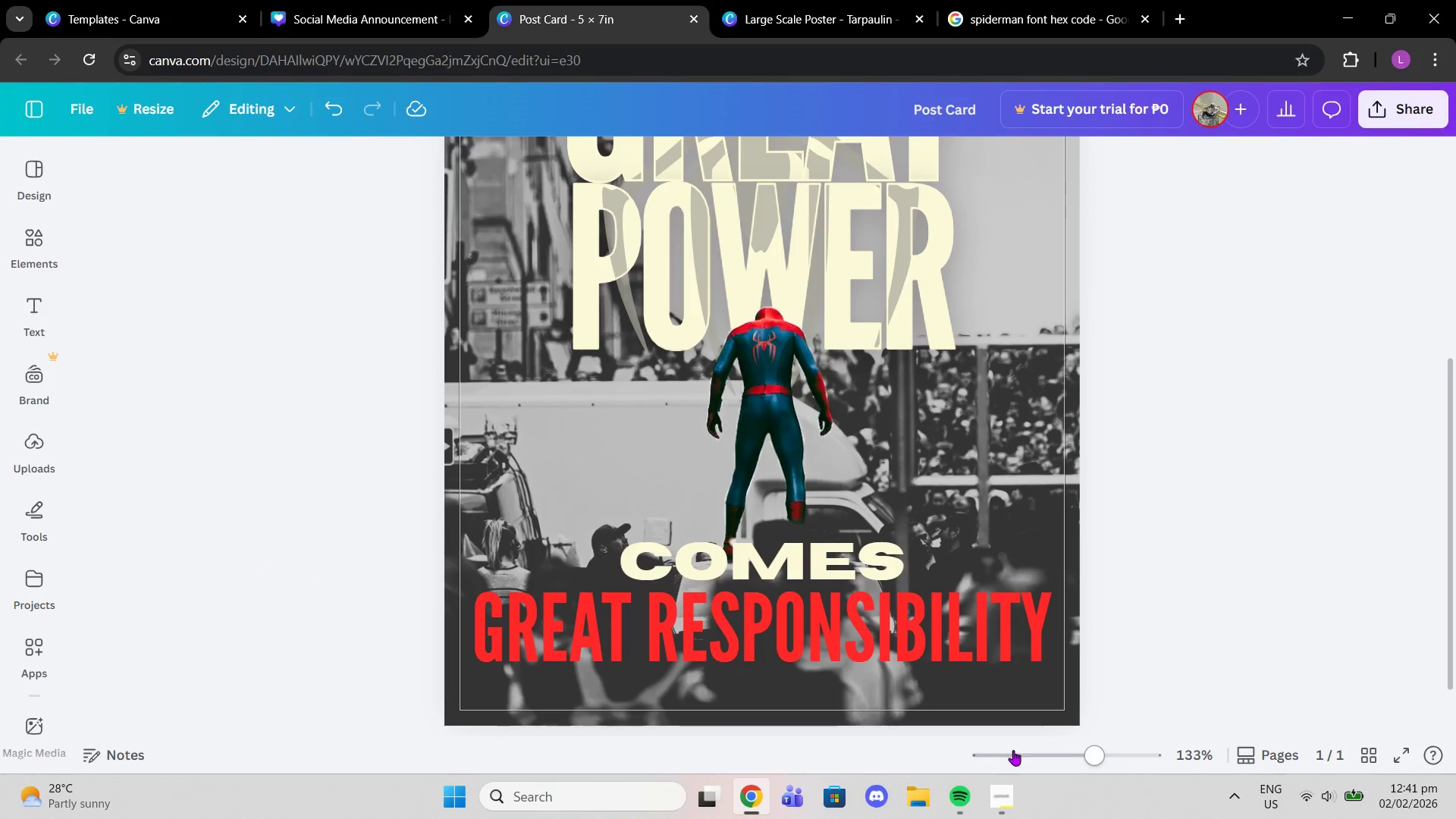 
left_click_drag(start_coordinate=[1071, 753], to_coordinate=[1075, 755])
 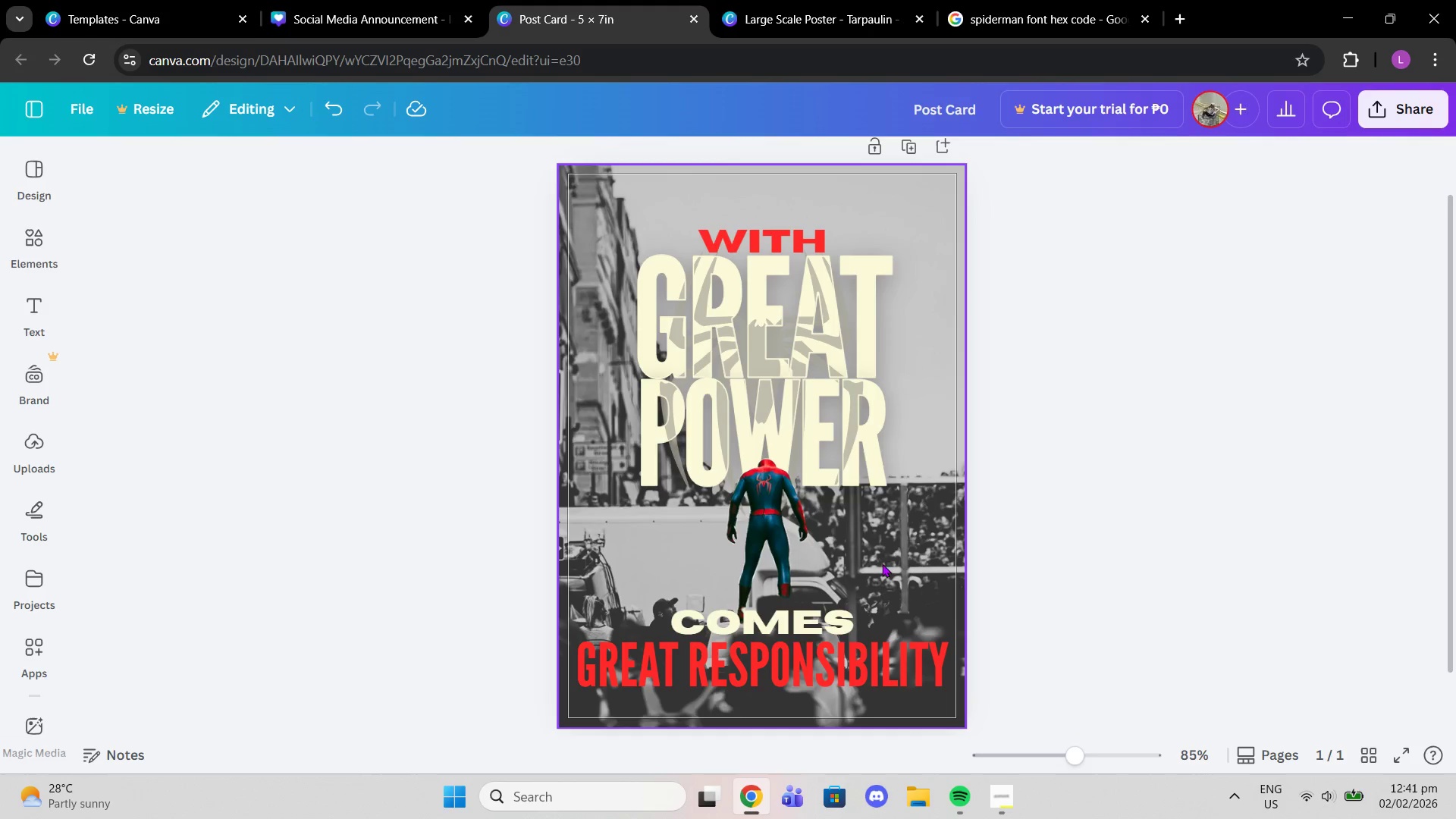 
wait(8.75)
 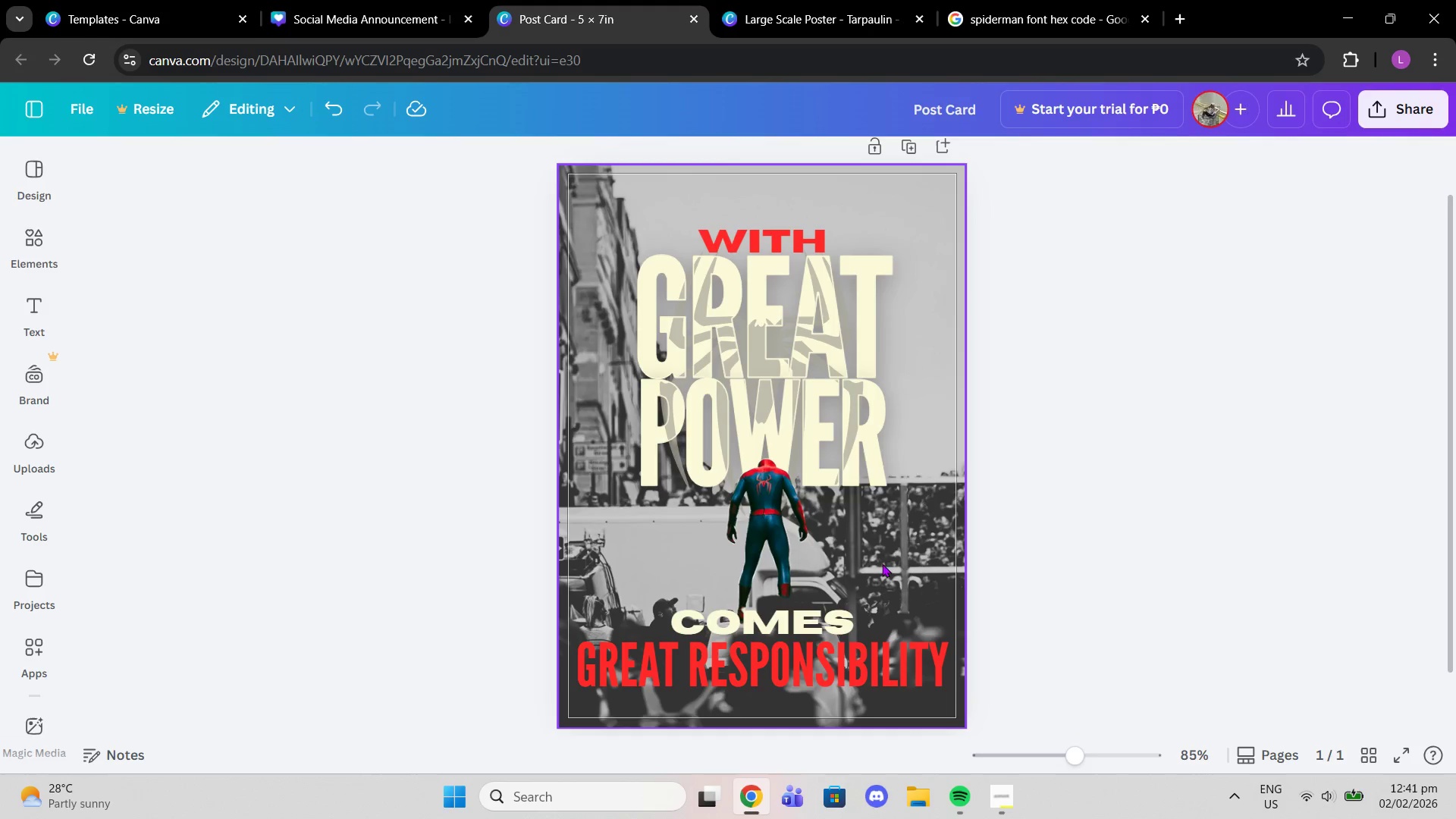 
left_click([419, 16])
 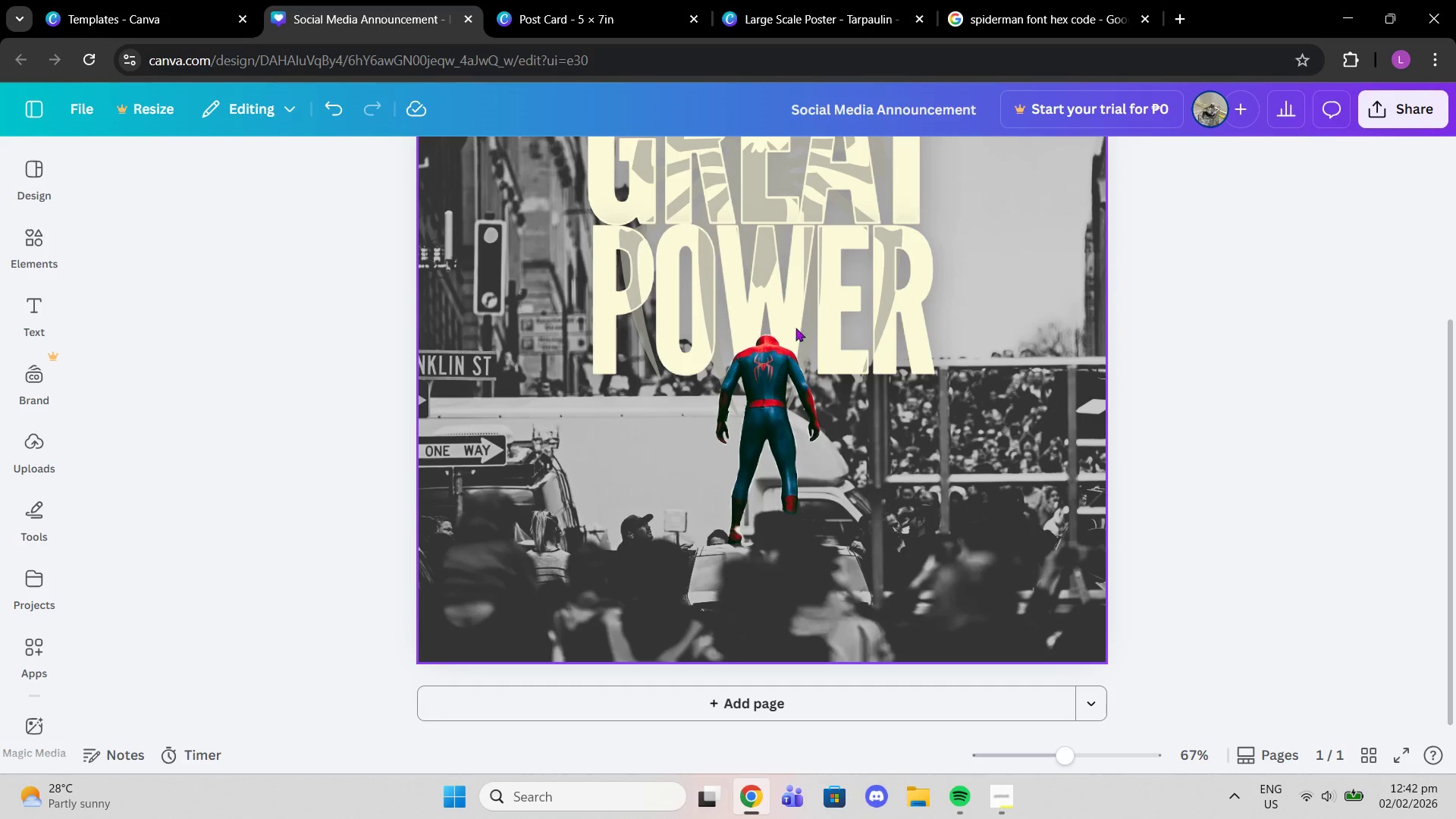 
scroll: coordinate [797, 341], scroll_direction: up, amount: 2.0
 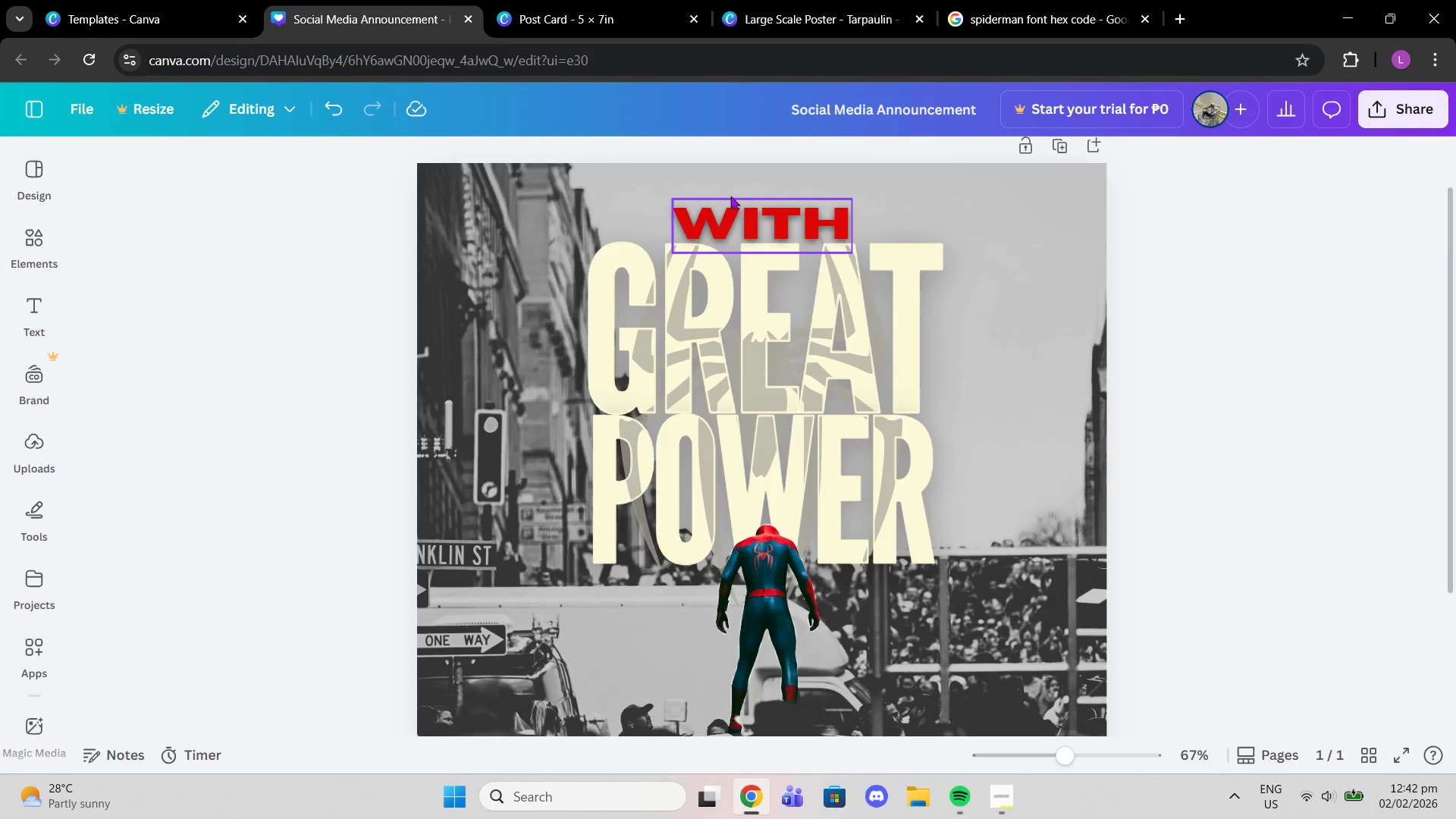 
left_click([730, 196])
 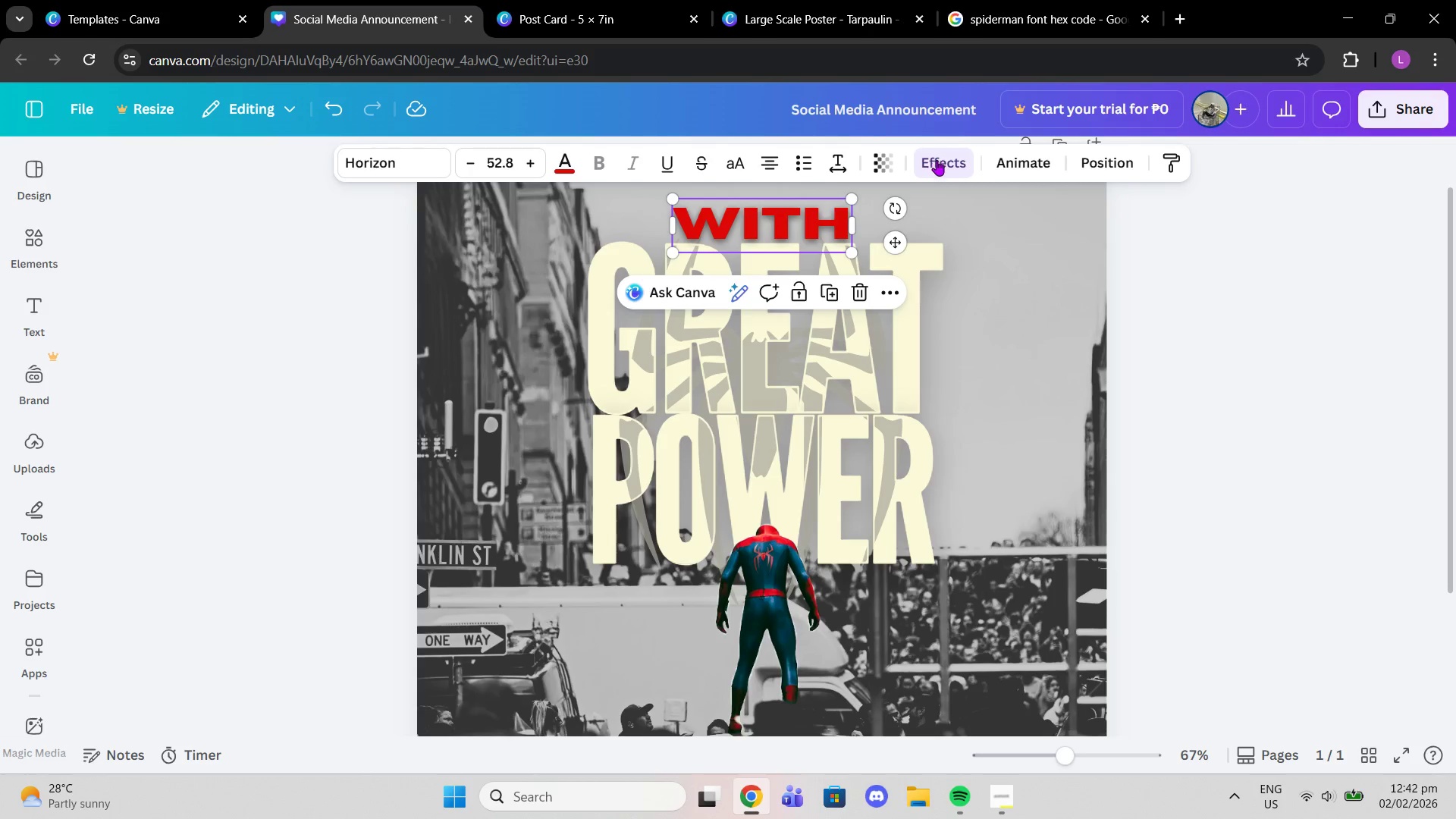 
left_click([938, 162])
 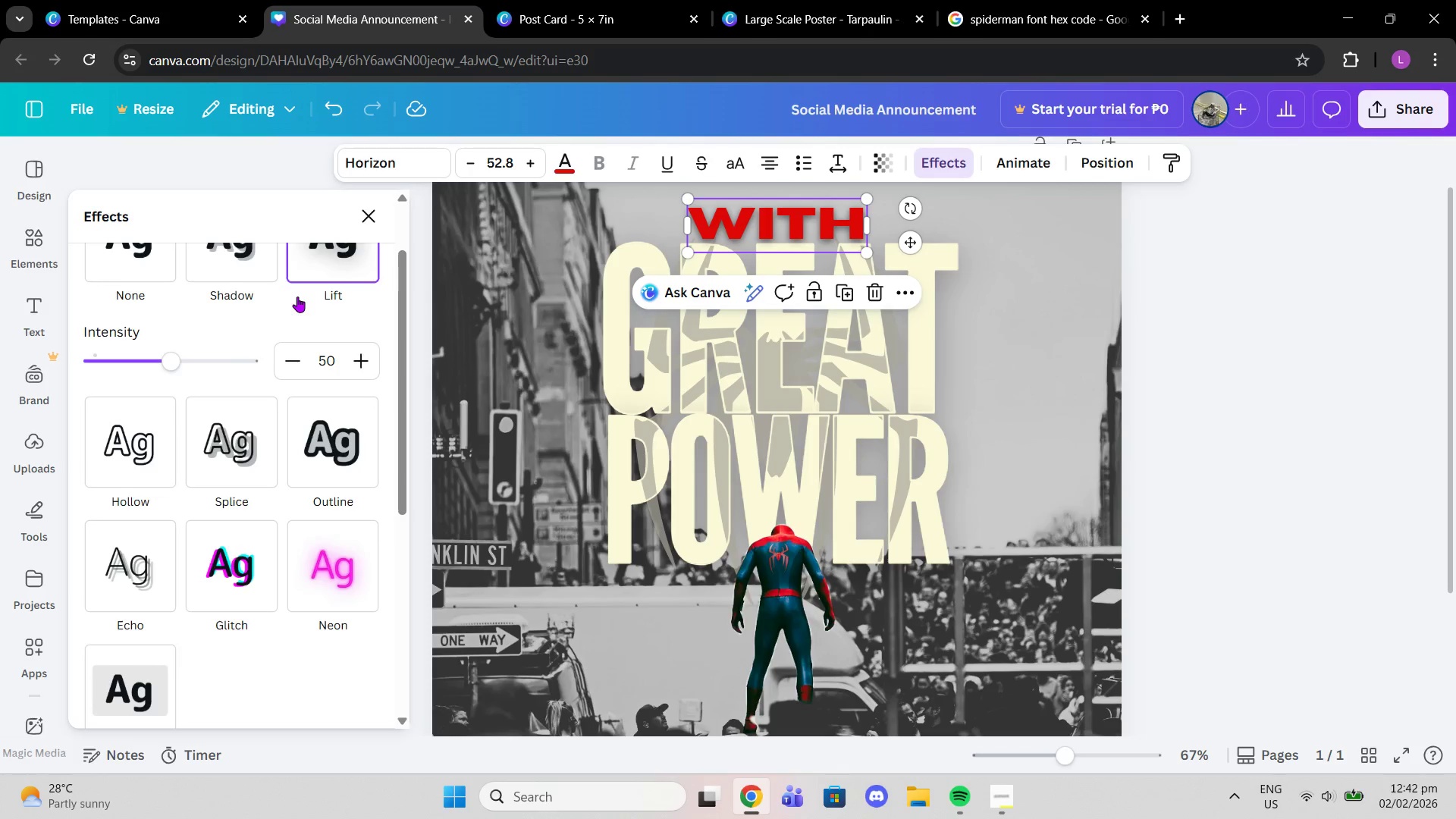 
left_click([144, 258])
 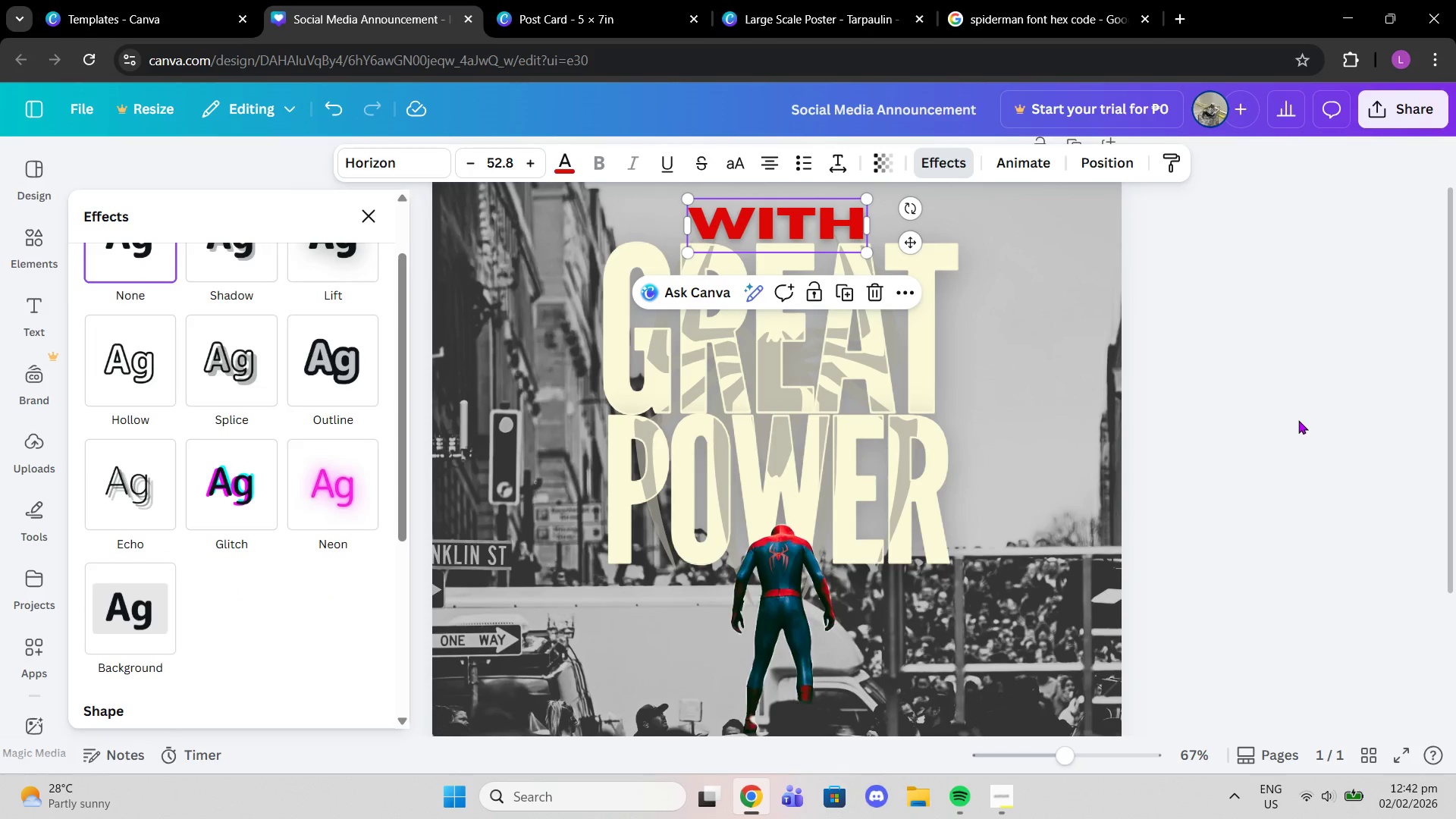 
double_click([1298, 420])
 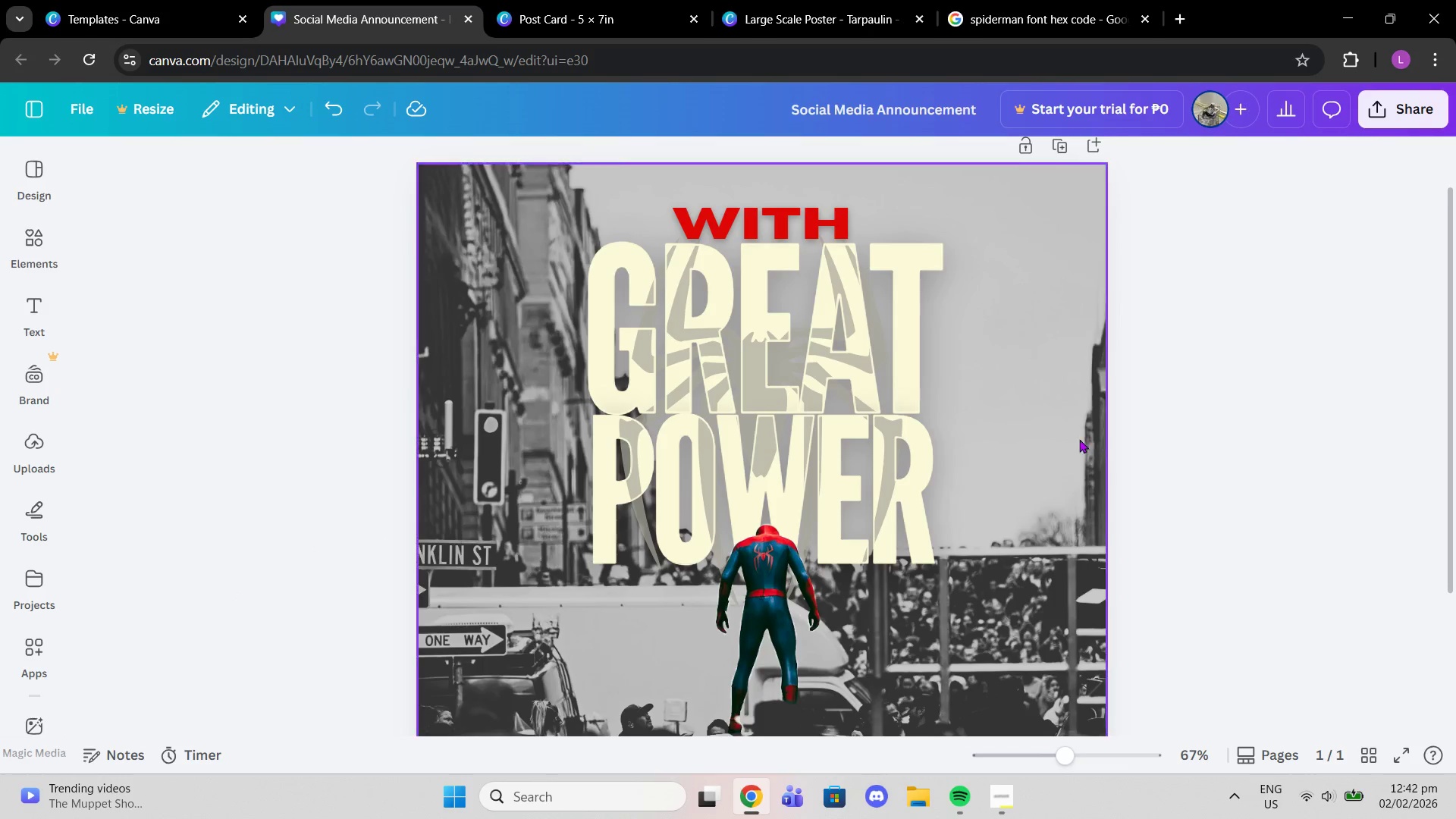 
scroll: coordinate [1056, 441], scroll_direction: down, amount: 1.0
 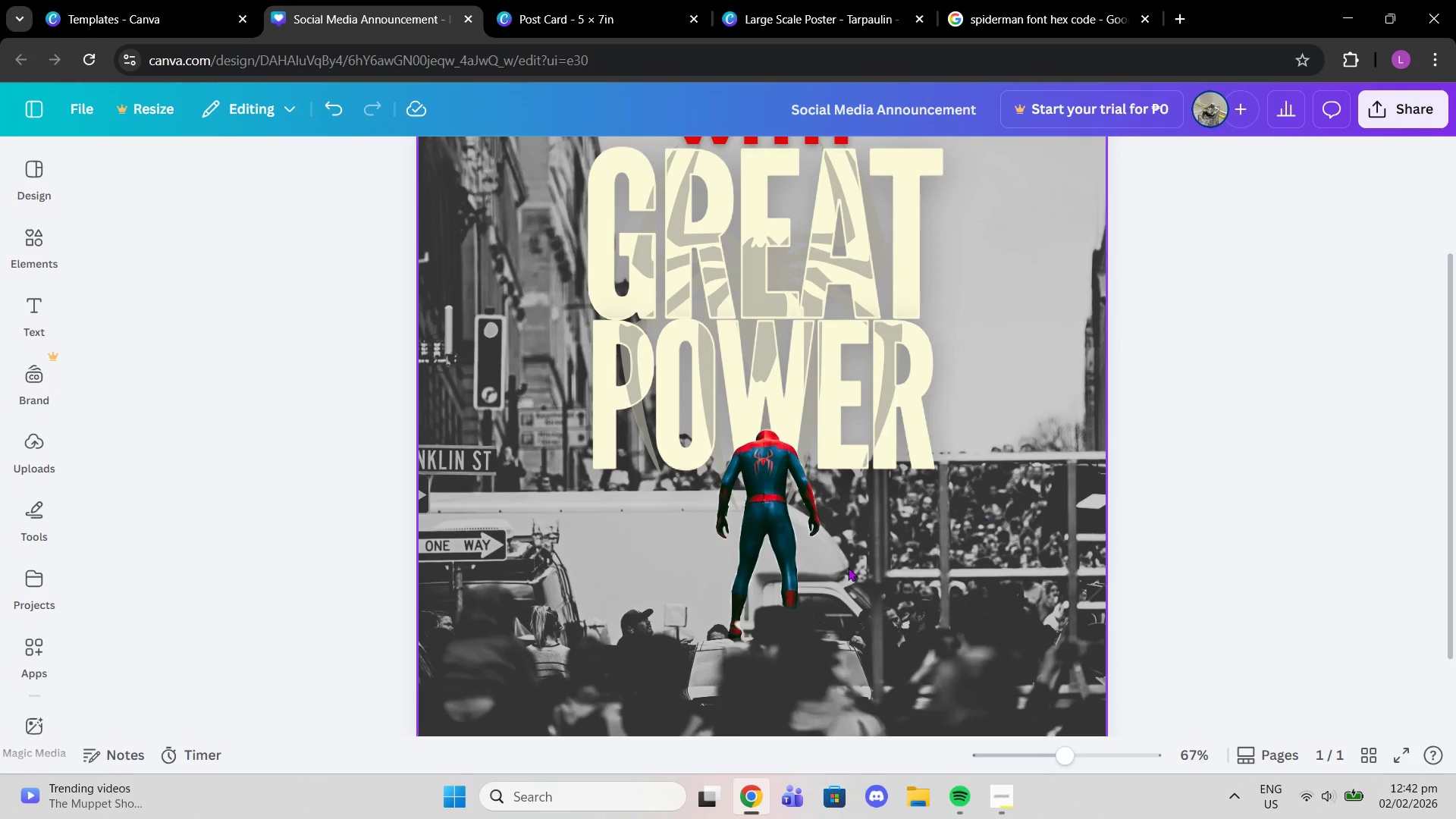 
key(Control+V)
 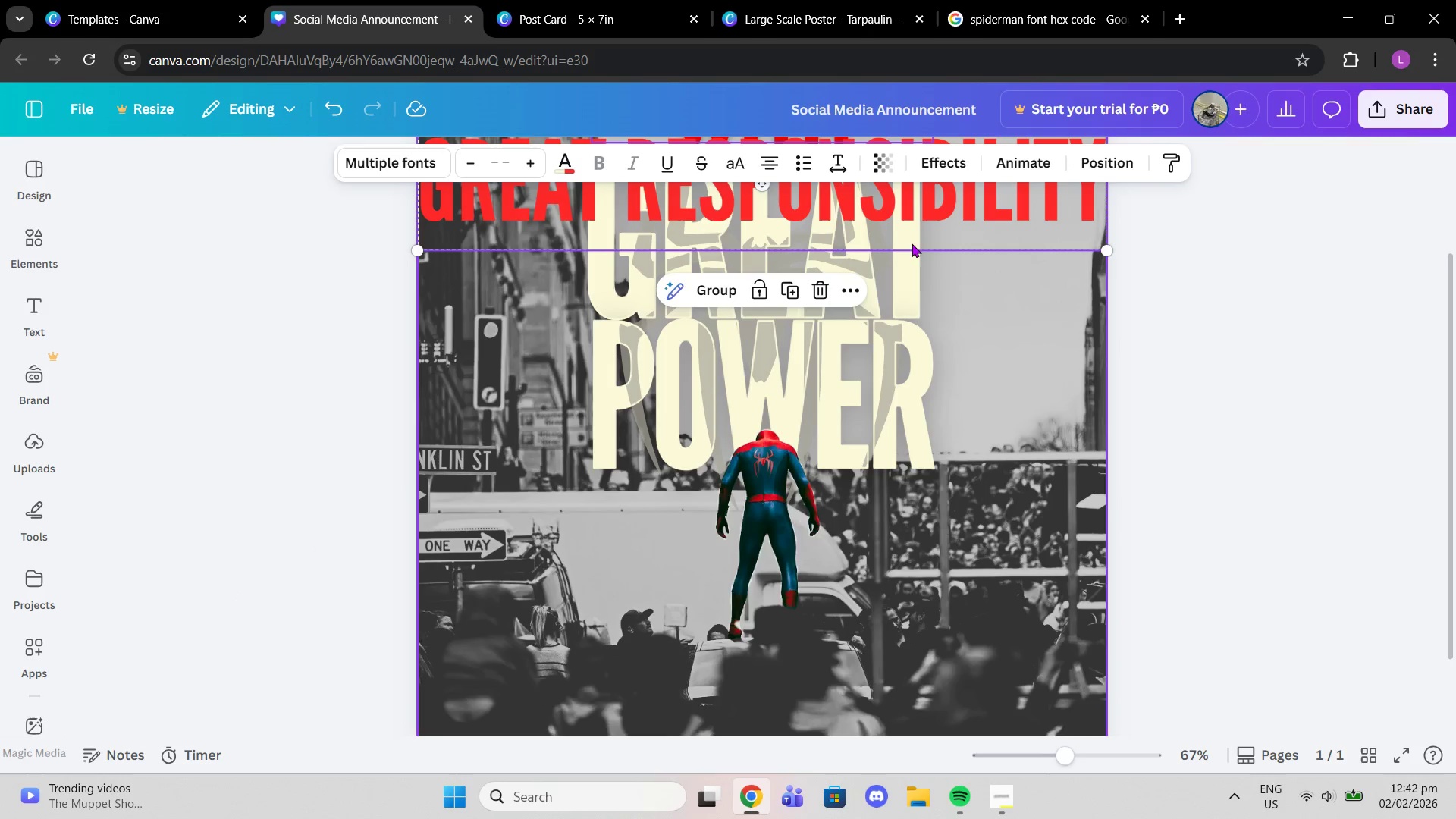 
scroll: coordinate [952, 322], scroll_direction: up, amount: 3.0
 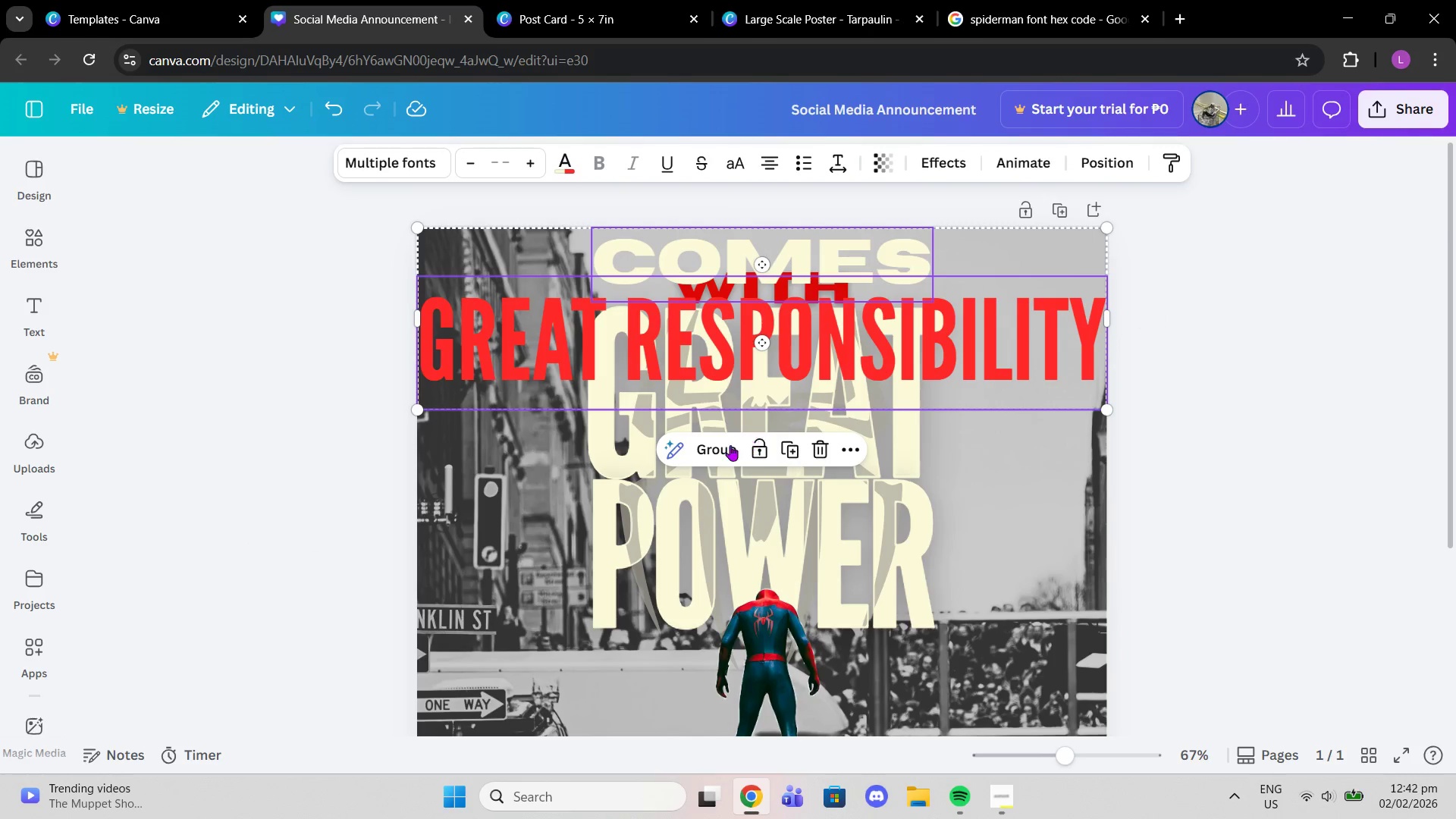 
left_click([730, 445])
 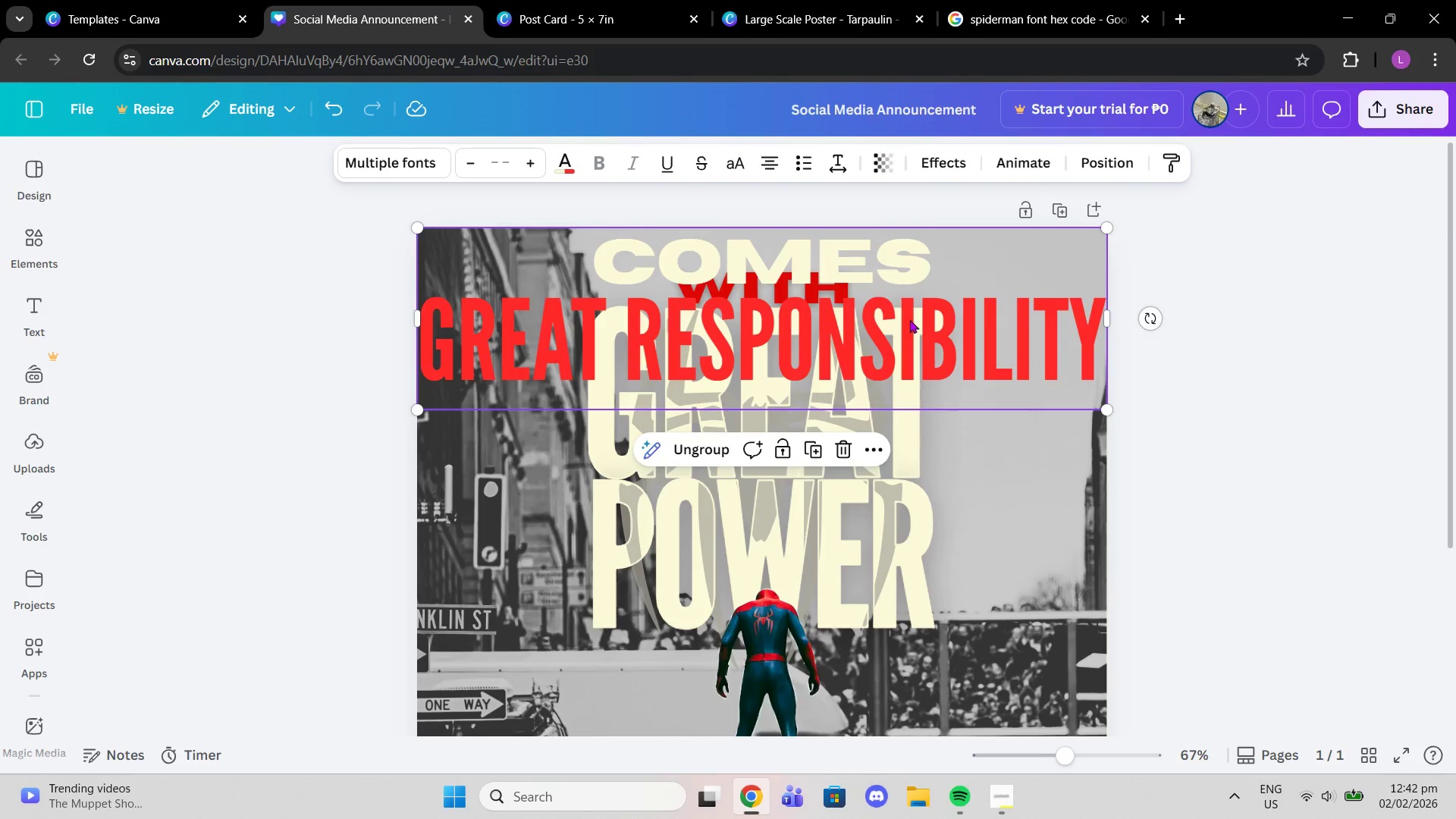 
left_click_drag(start_coordinate=[910, 318], to_coordinate=[908, 639])
 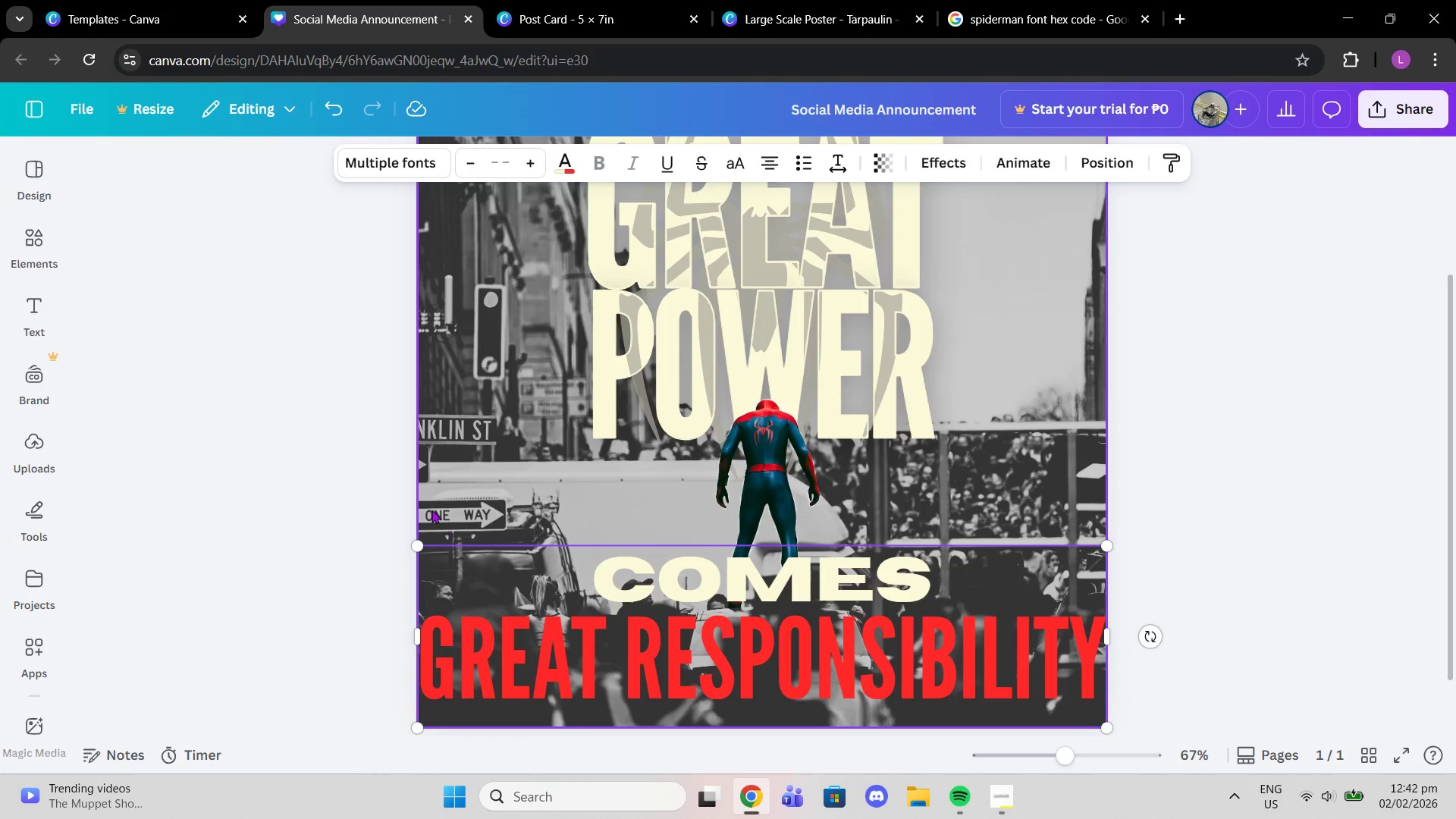 
scroll: coordinate [938, 661], scroll_direction: down, amount: 2.0
 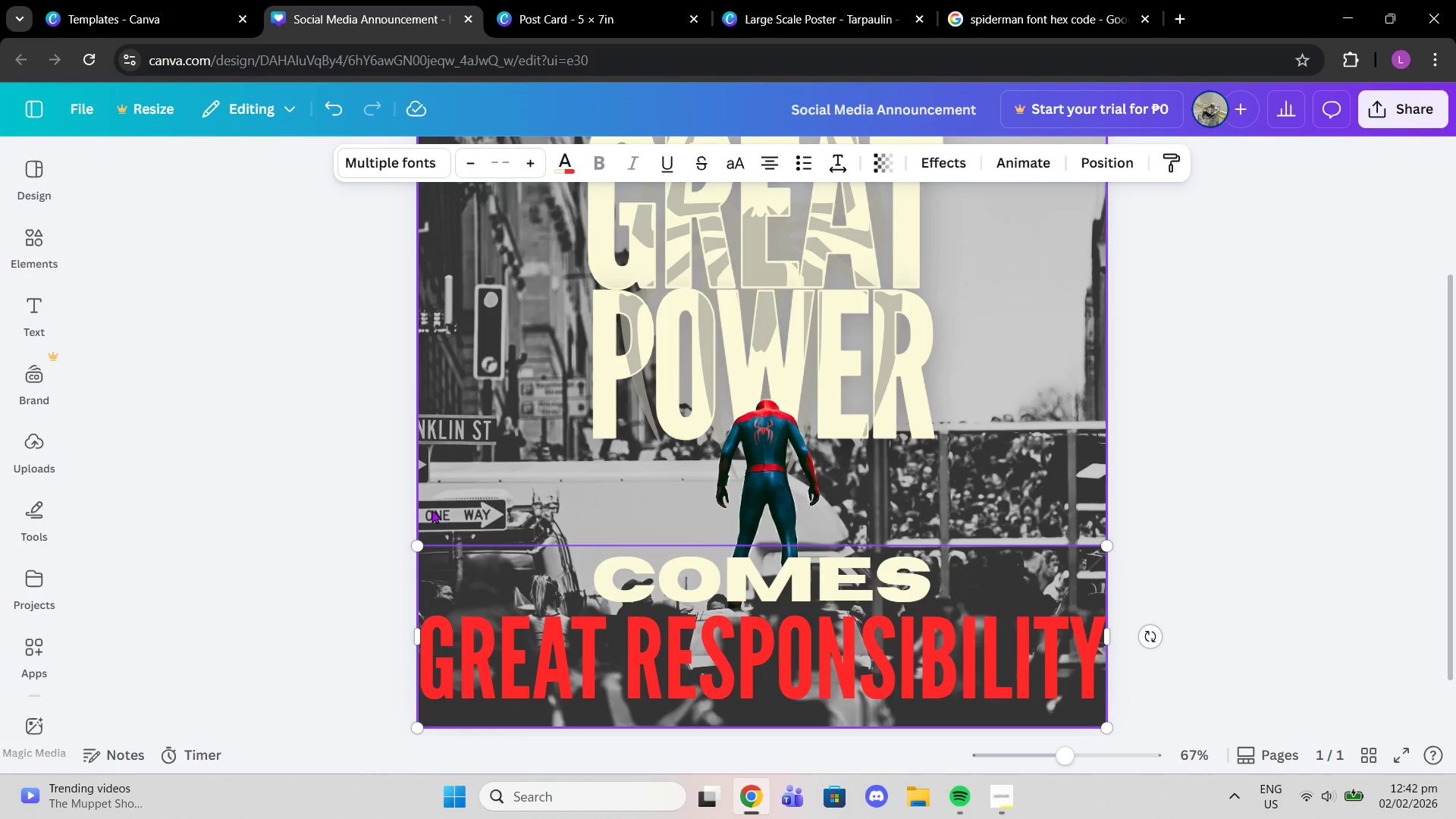 
left_click_drag(start_coordinate=[420, 544], to_coordinate=[450, 560])
 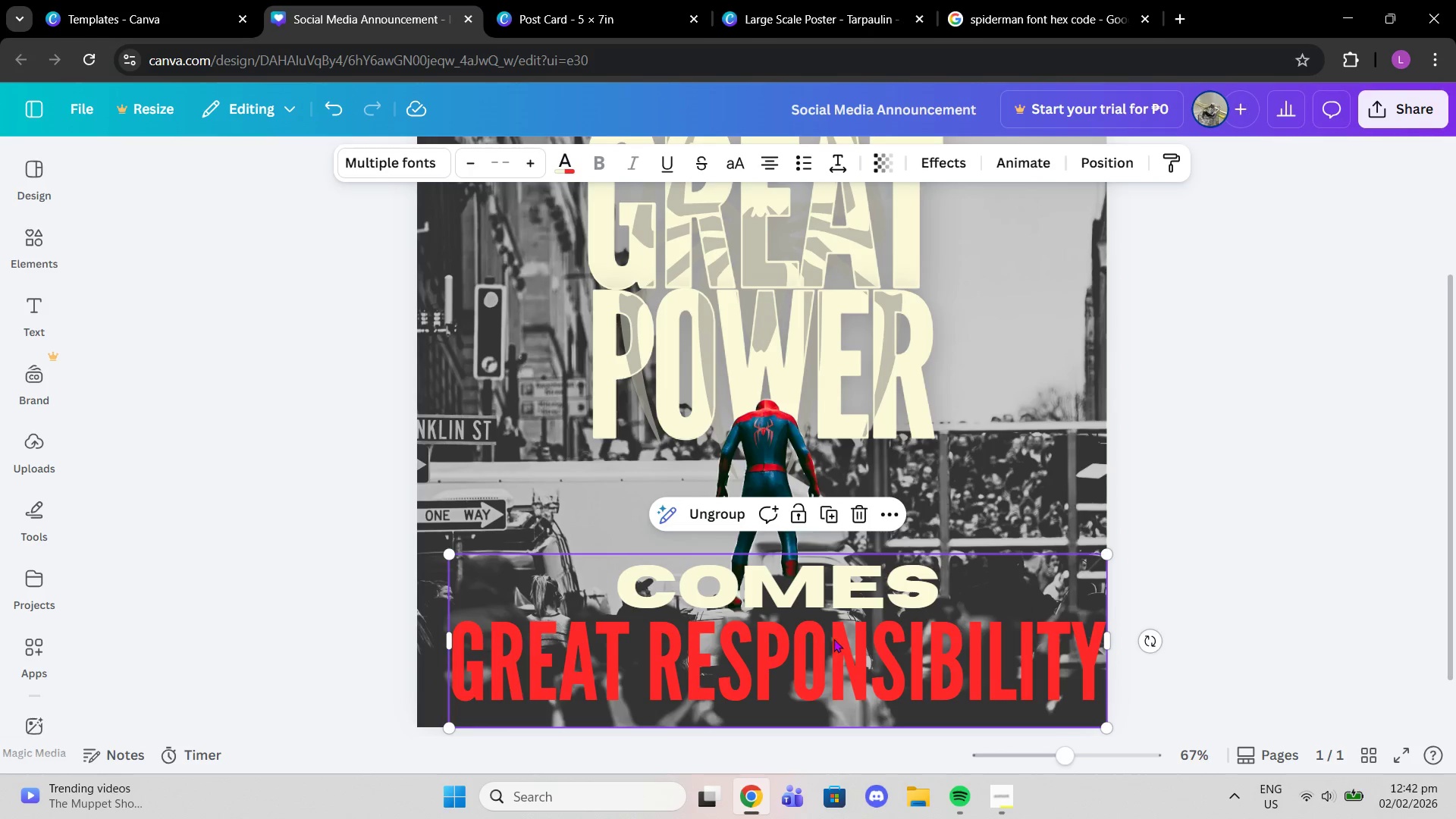 
left_click_drag(start_coordinate=[837, 639], to_coordinate=[826, 640])
 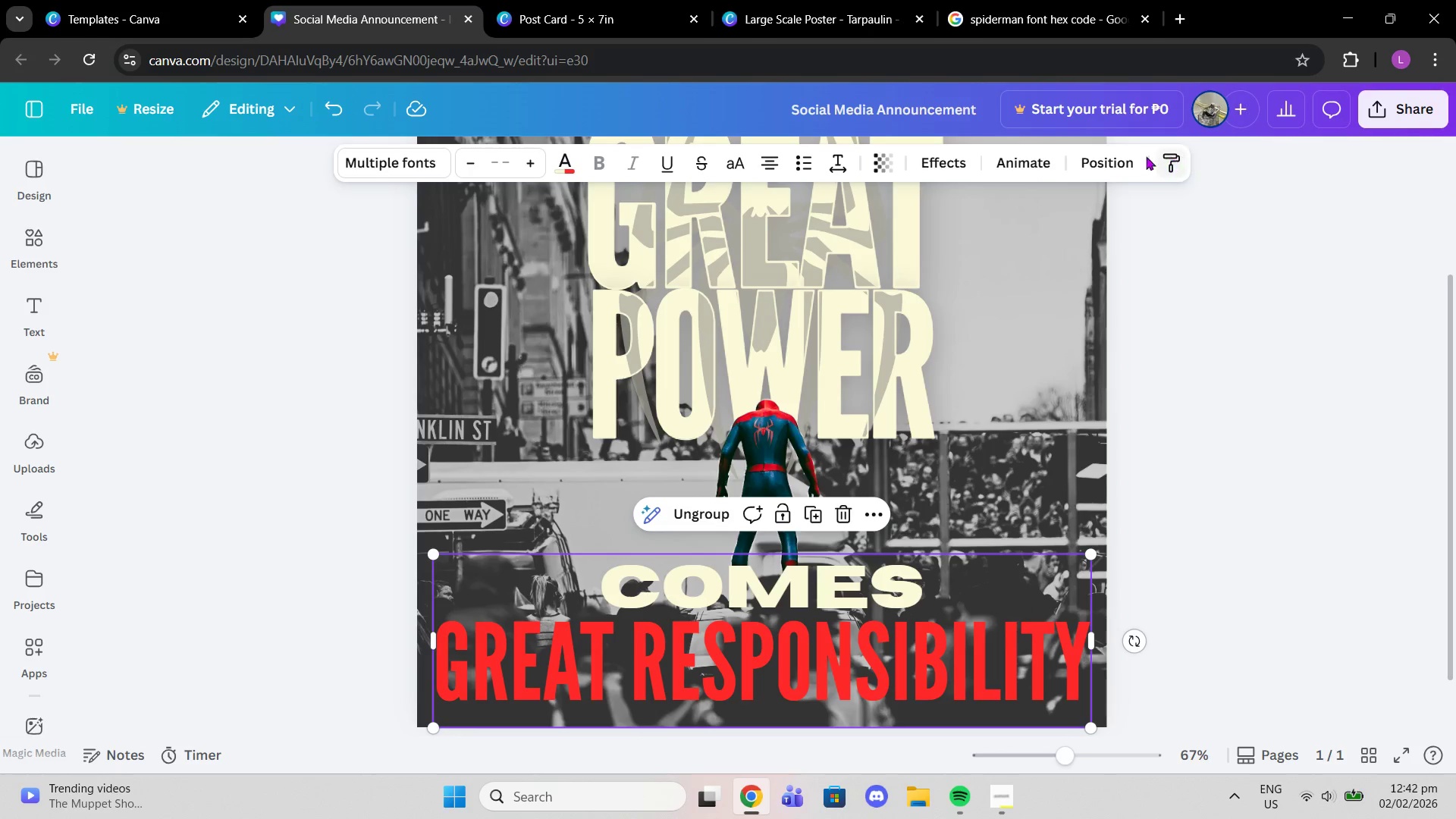 
left_click([1138, 156])
 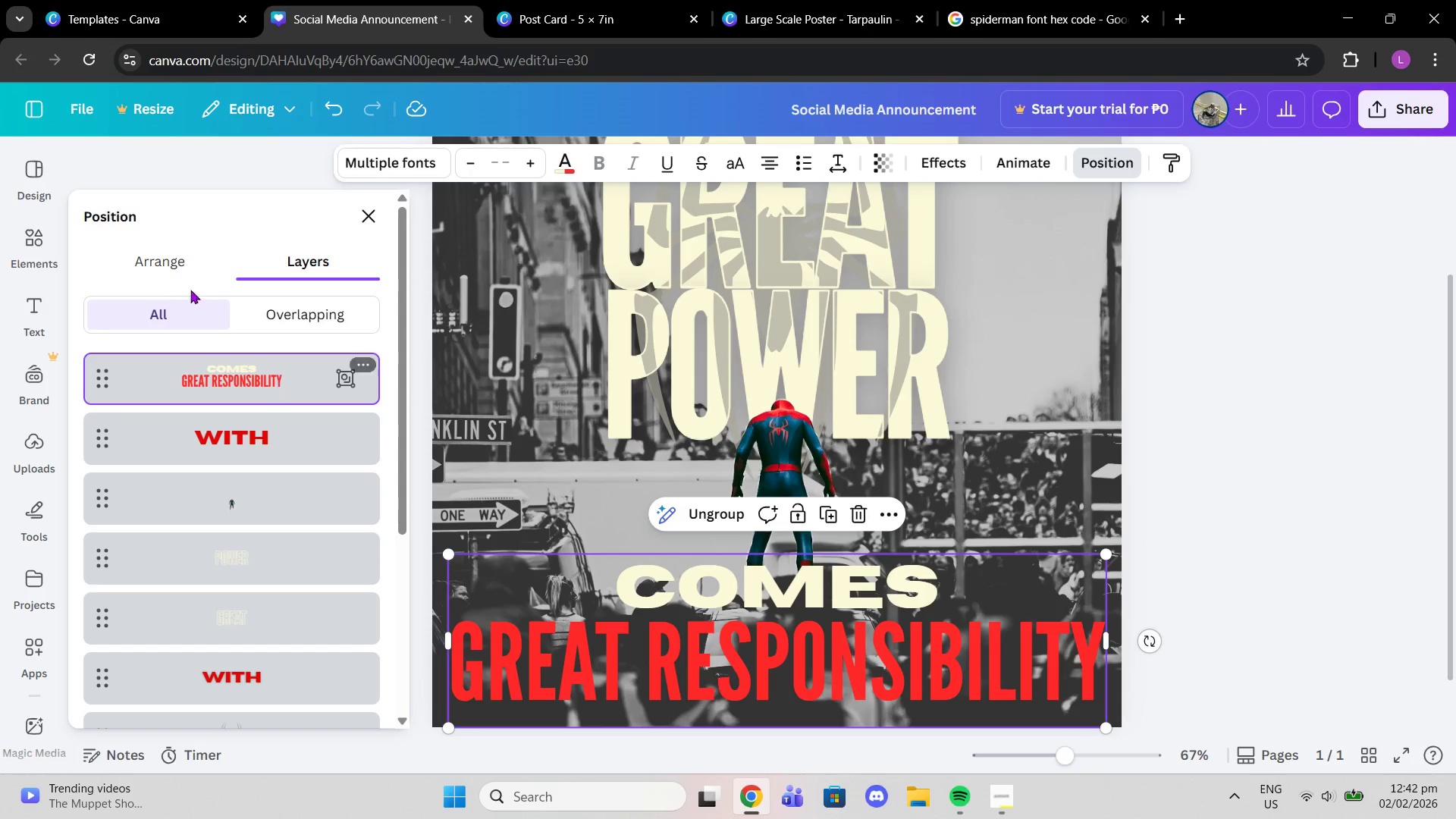 
left_click([174, 267])
 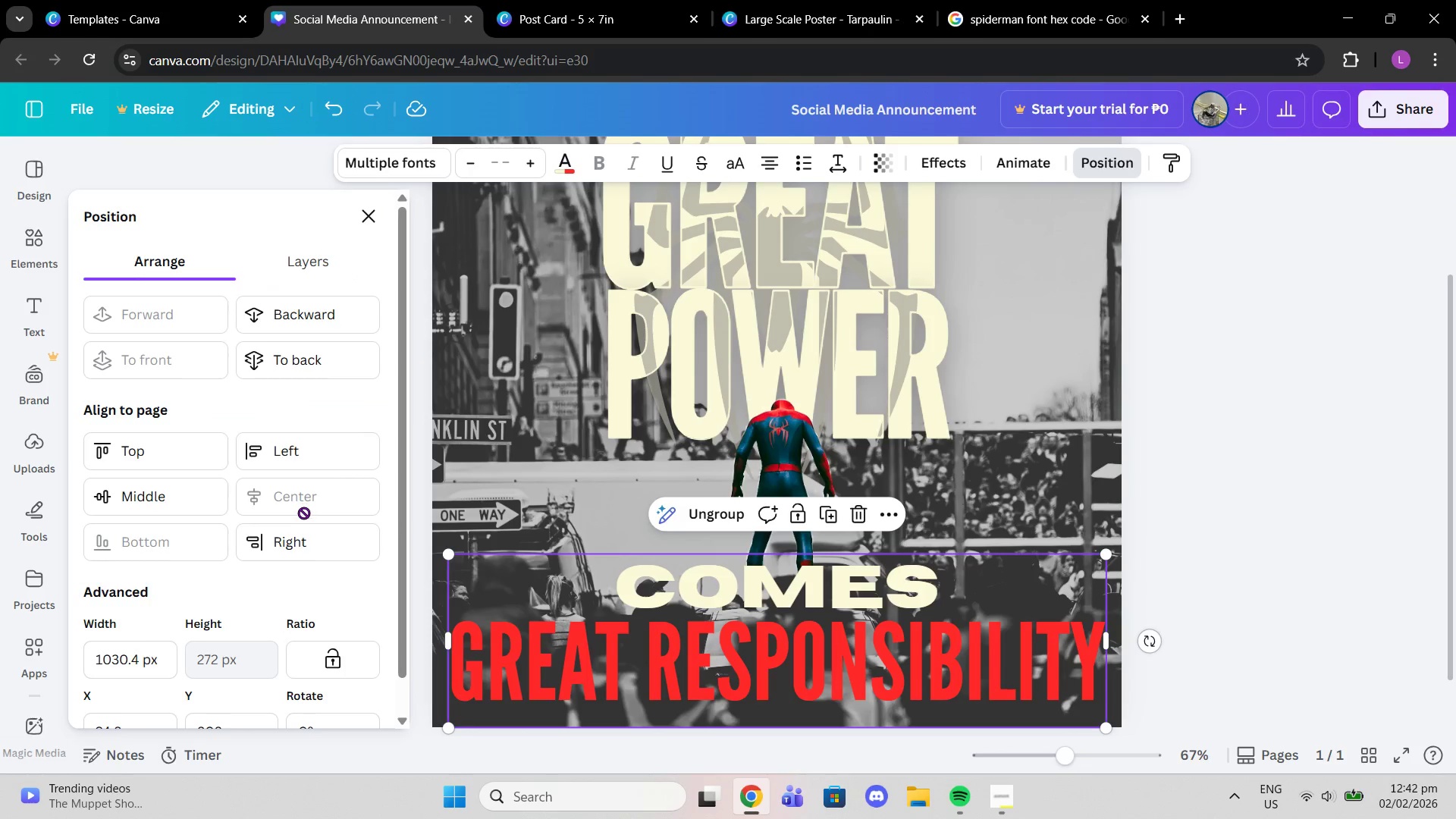 
left_click([300, 505])
 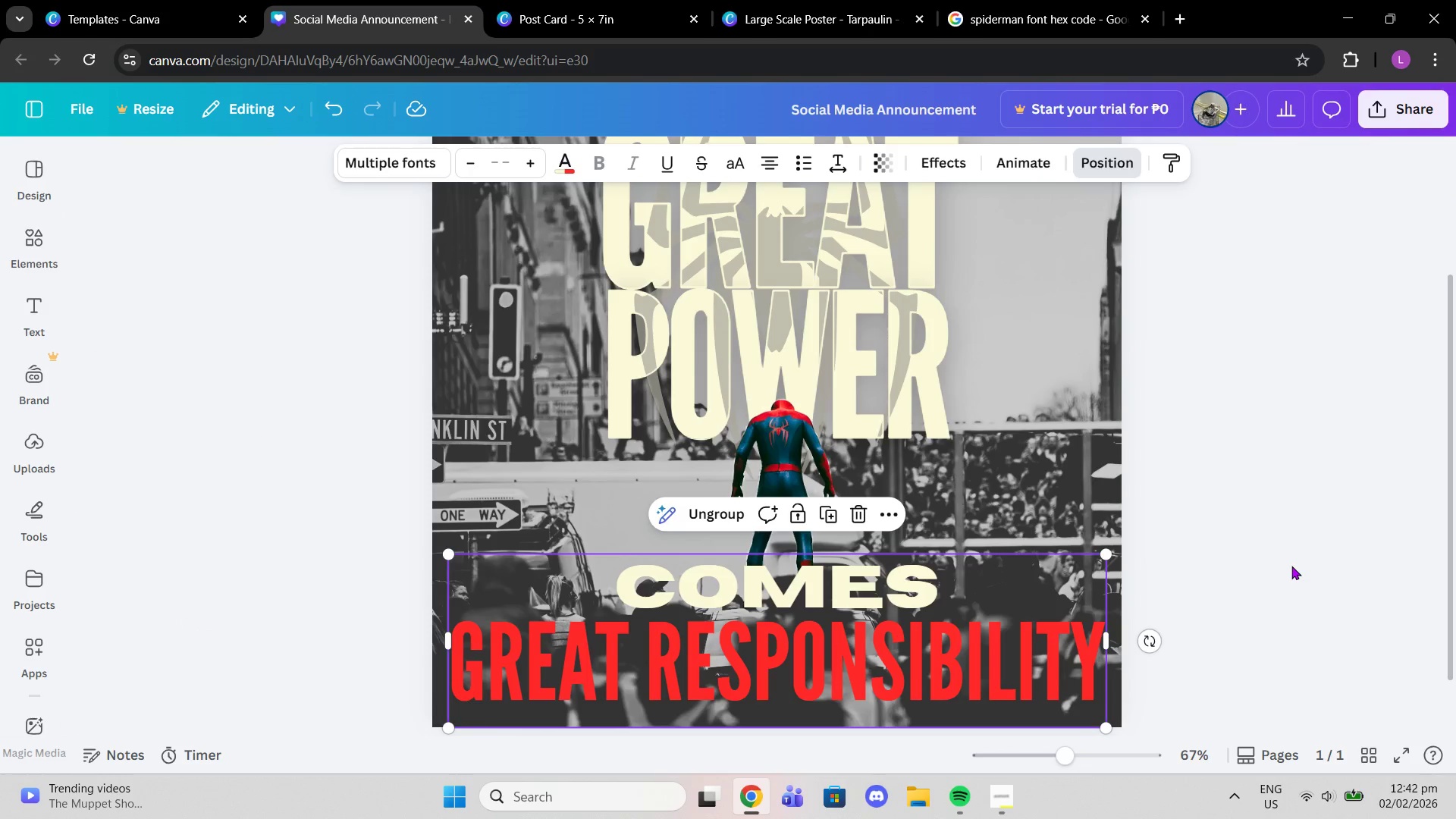 
triple_click([1291, 566])
 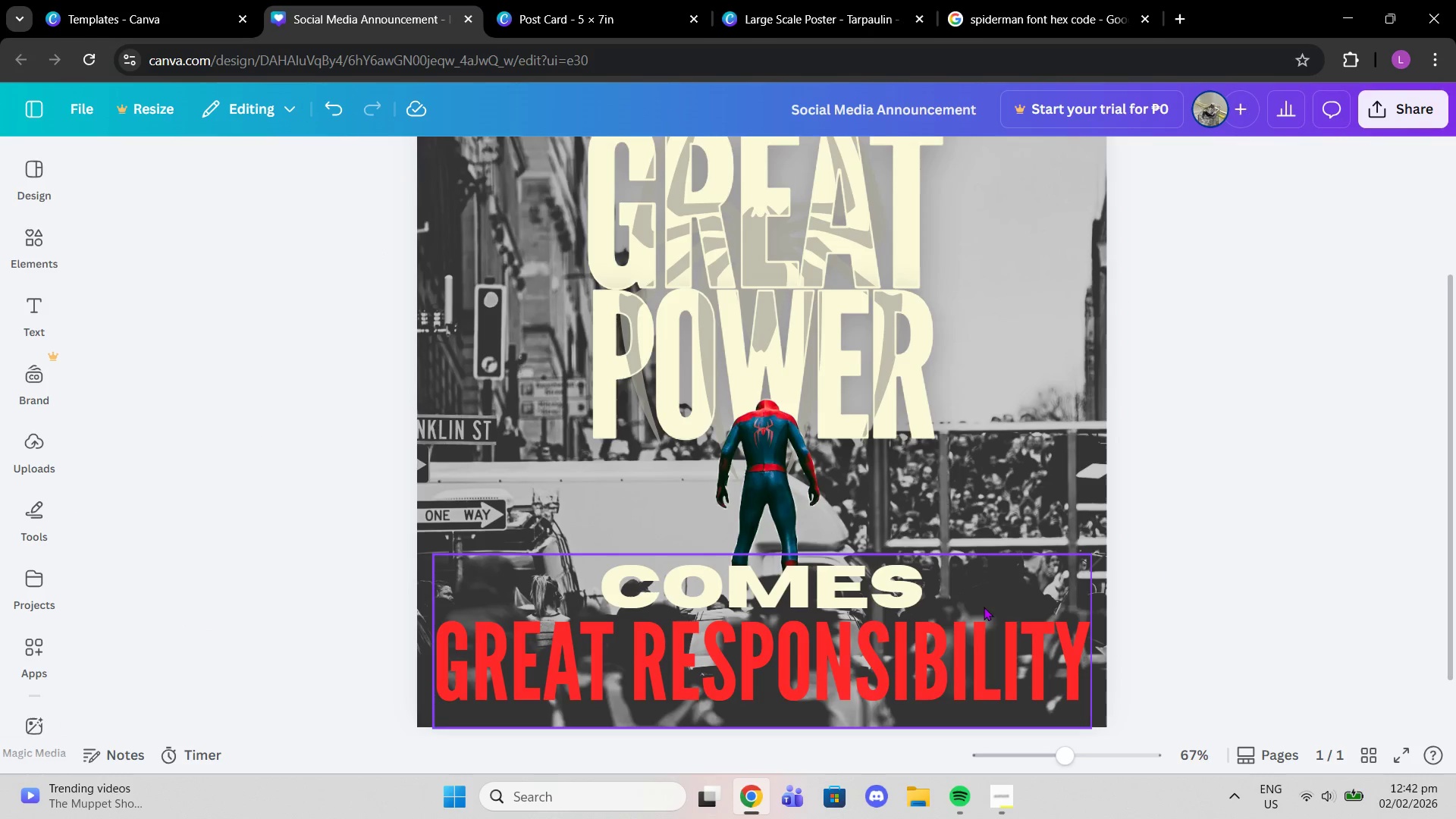 
left_click_drag(start_coordinate=[984, 609], to_coordinate=[984, 620])
 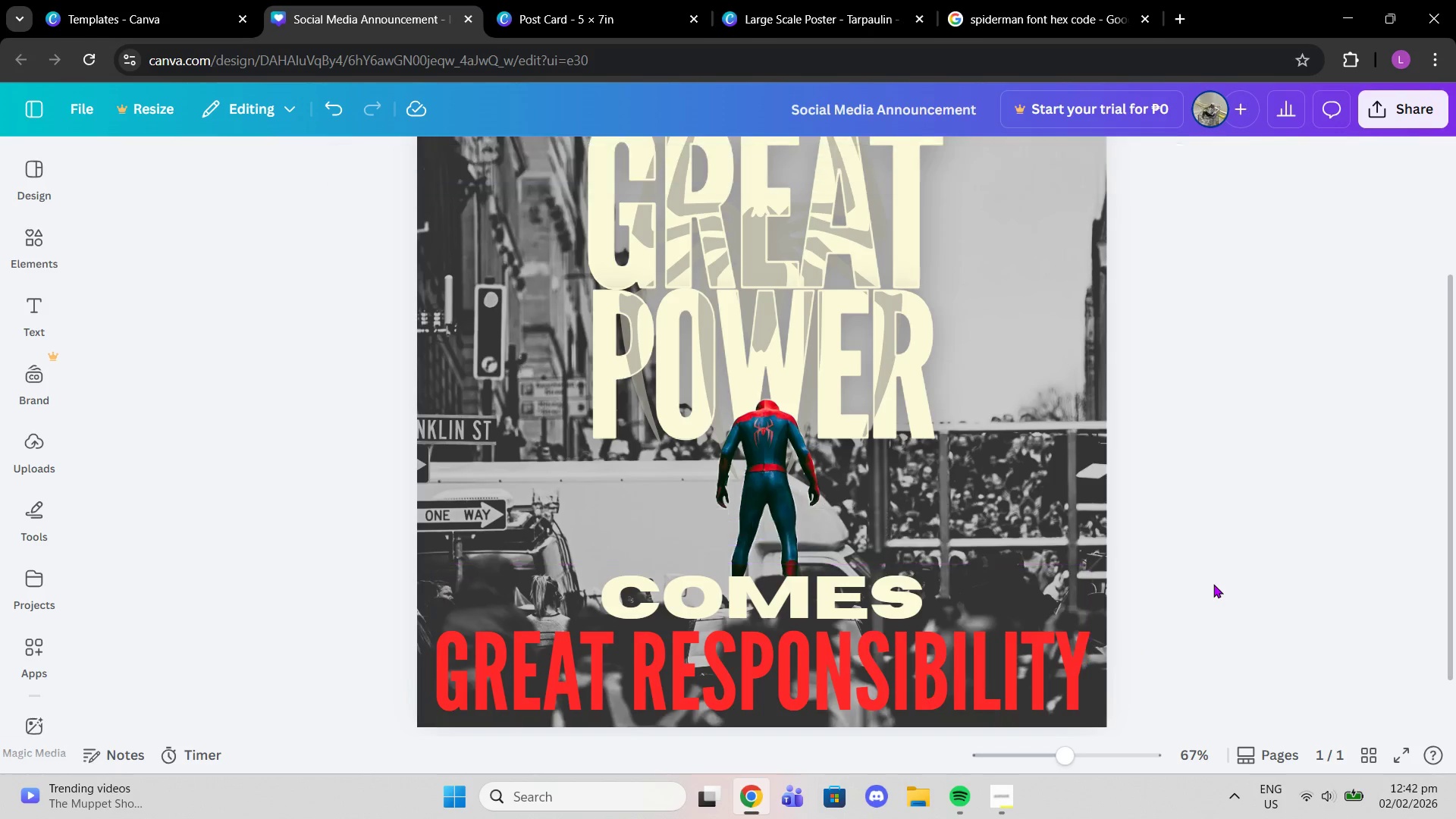 
left_click([1213, 584])
 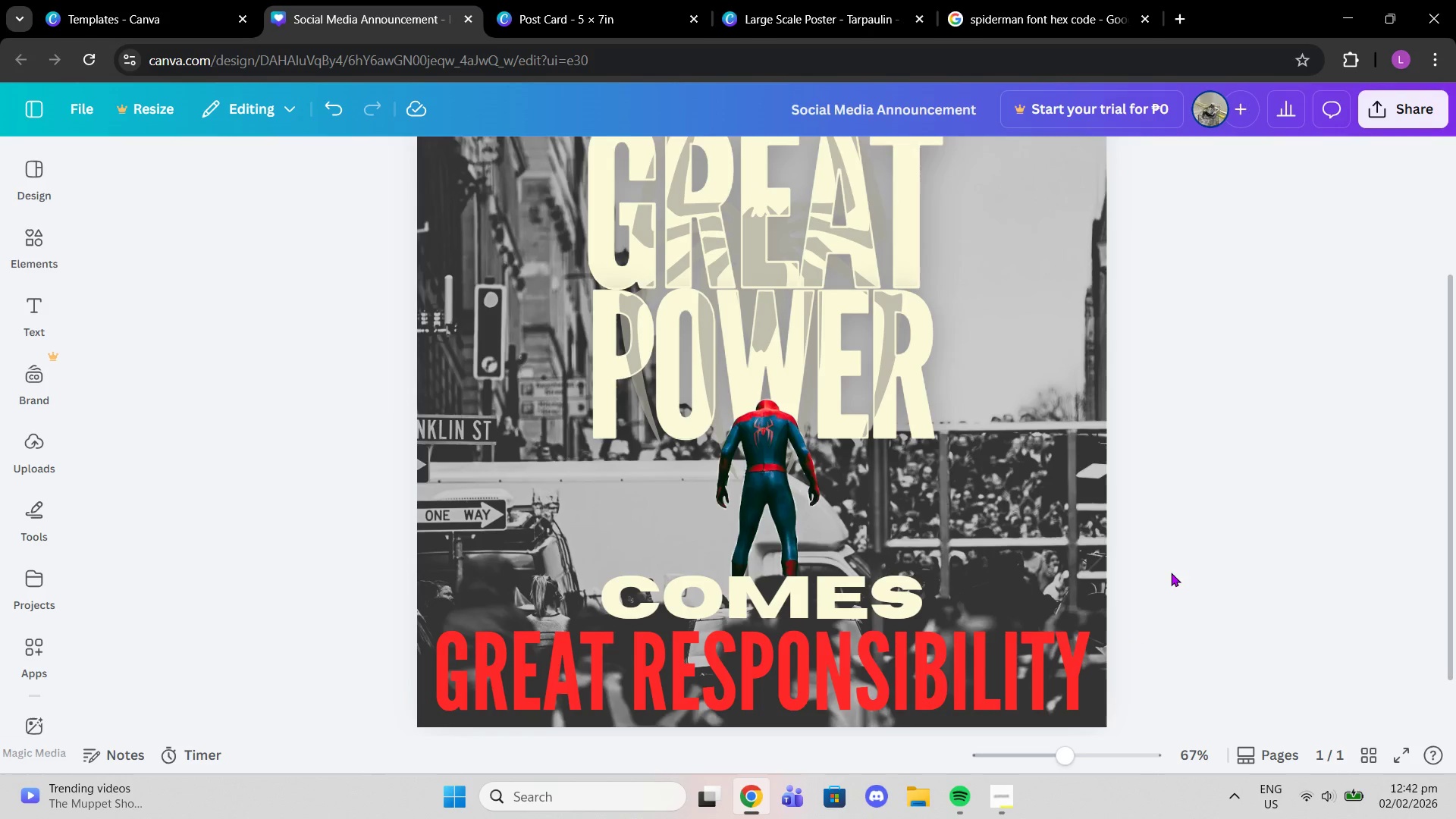 
scroll: coordinate [1171, 573], scroll_direction: down, amount: 1.0
 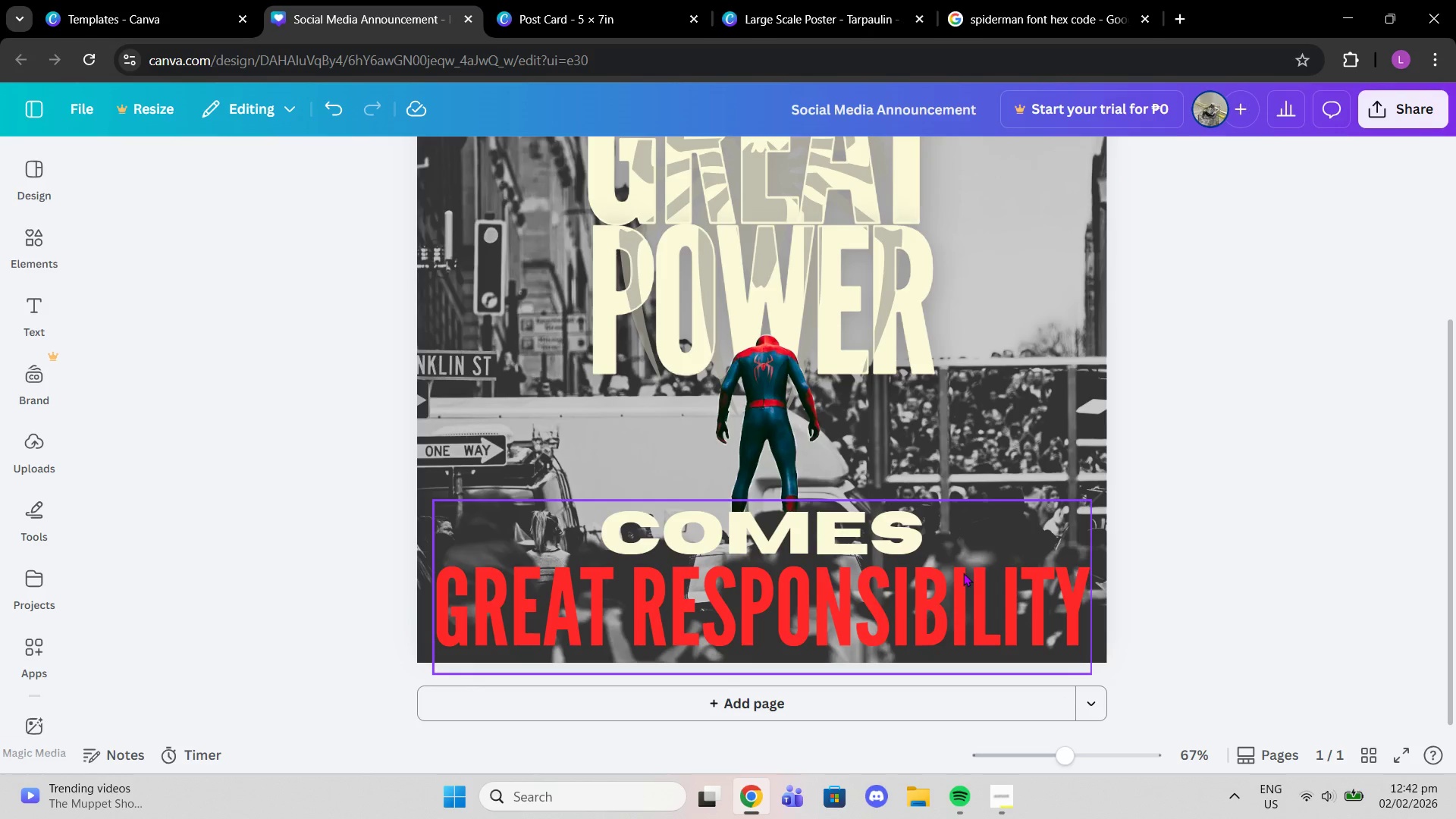 
left_click([963, 573])
 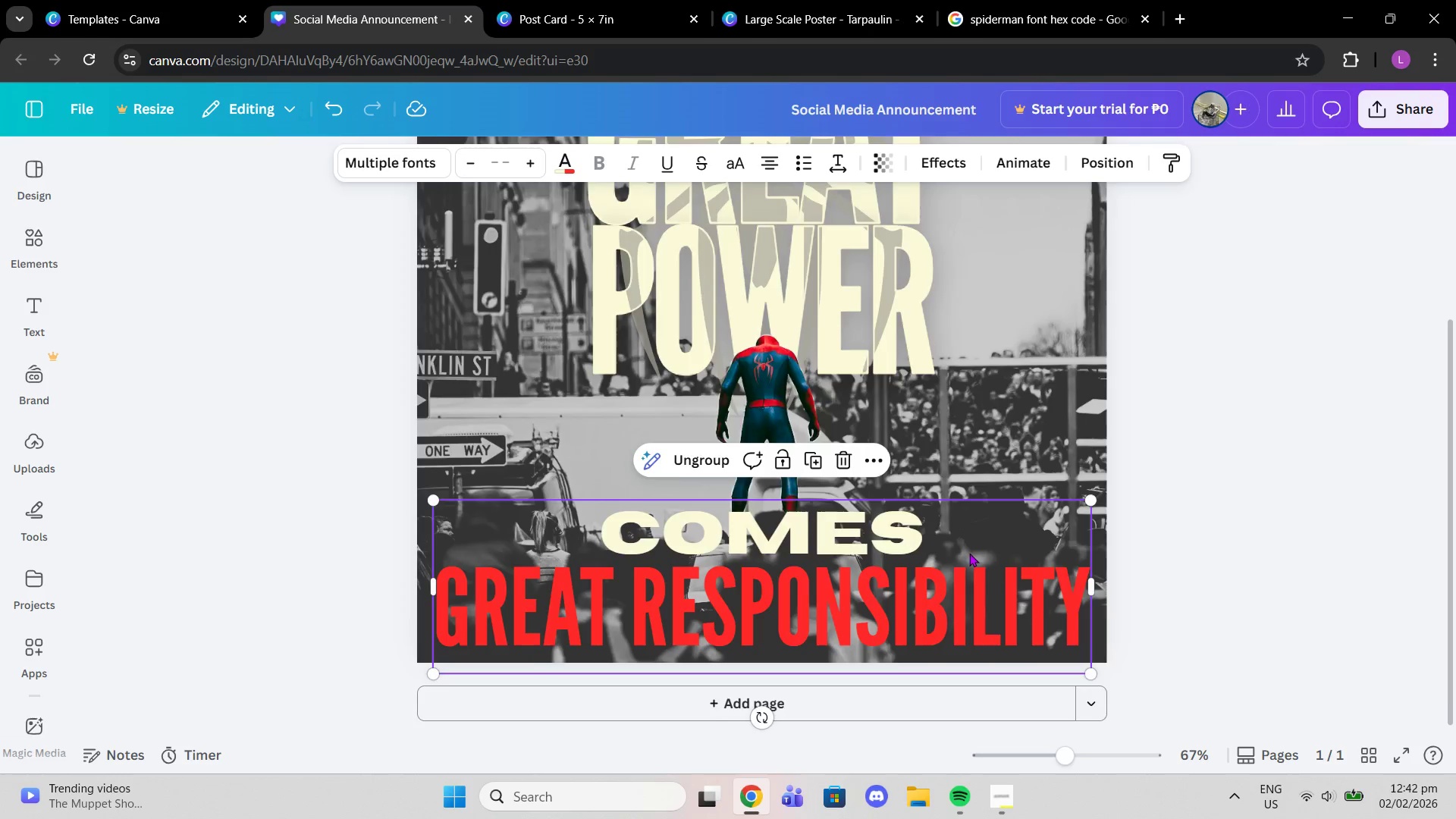 
scroll: coordinate [969, 553], scroll_direction: up, amount: 2.0
 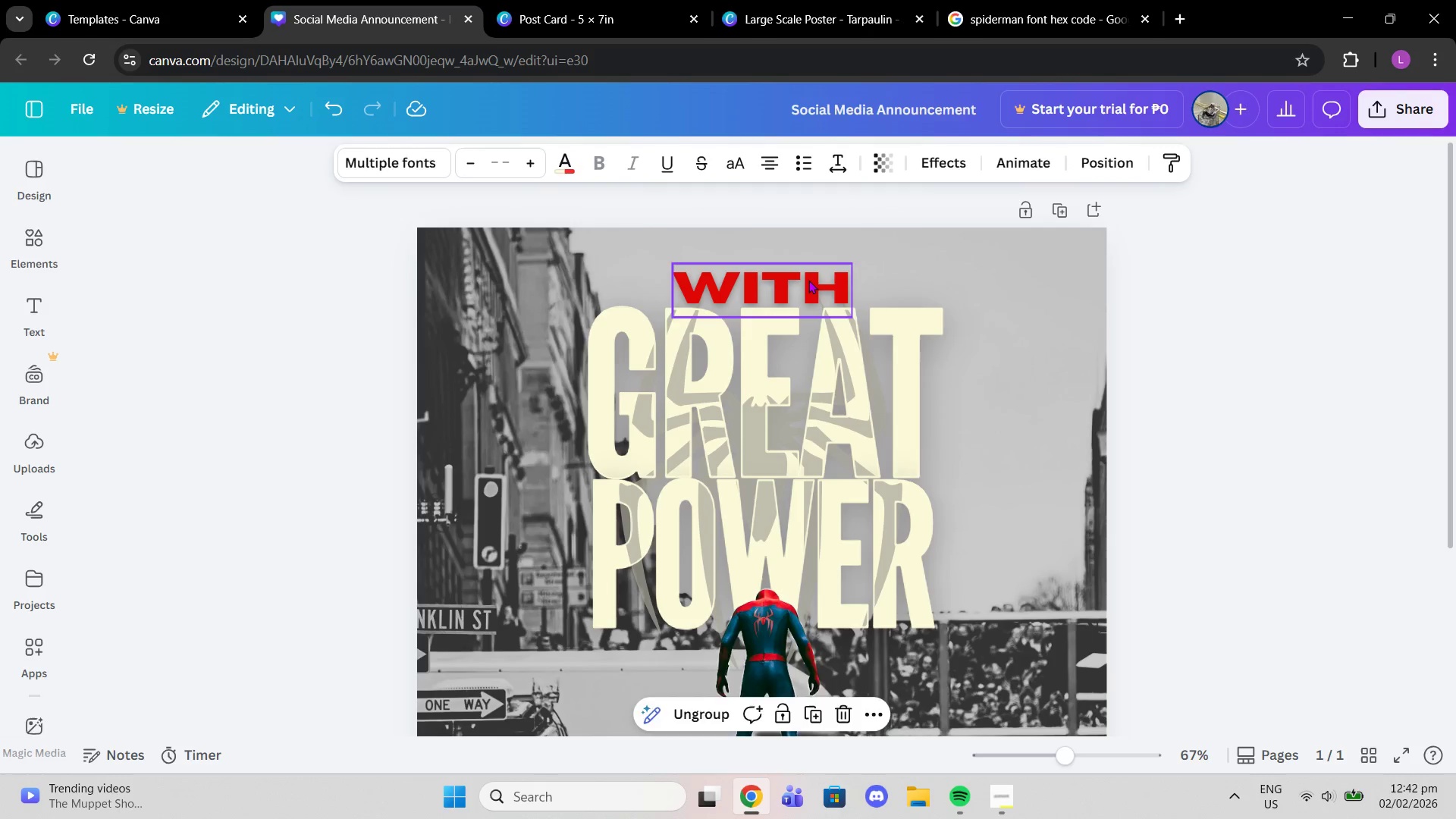 
left_click([808, 280])
 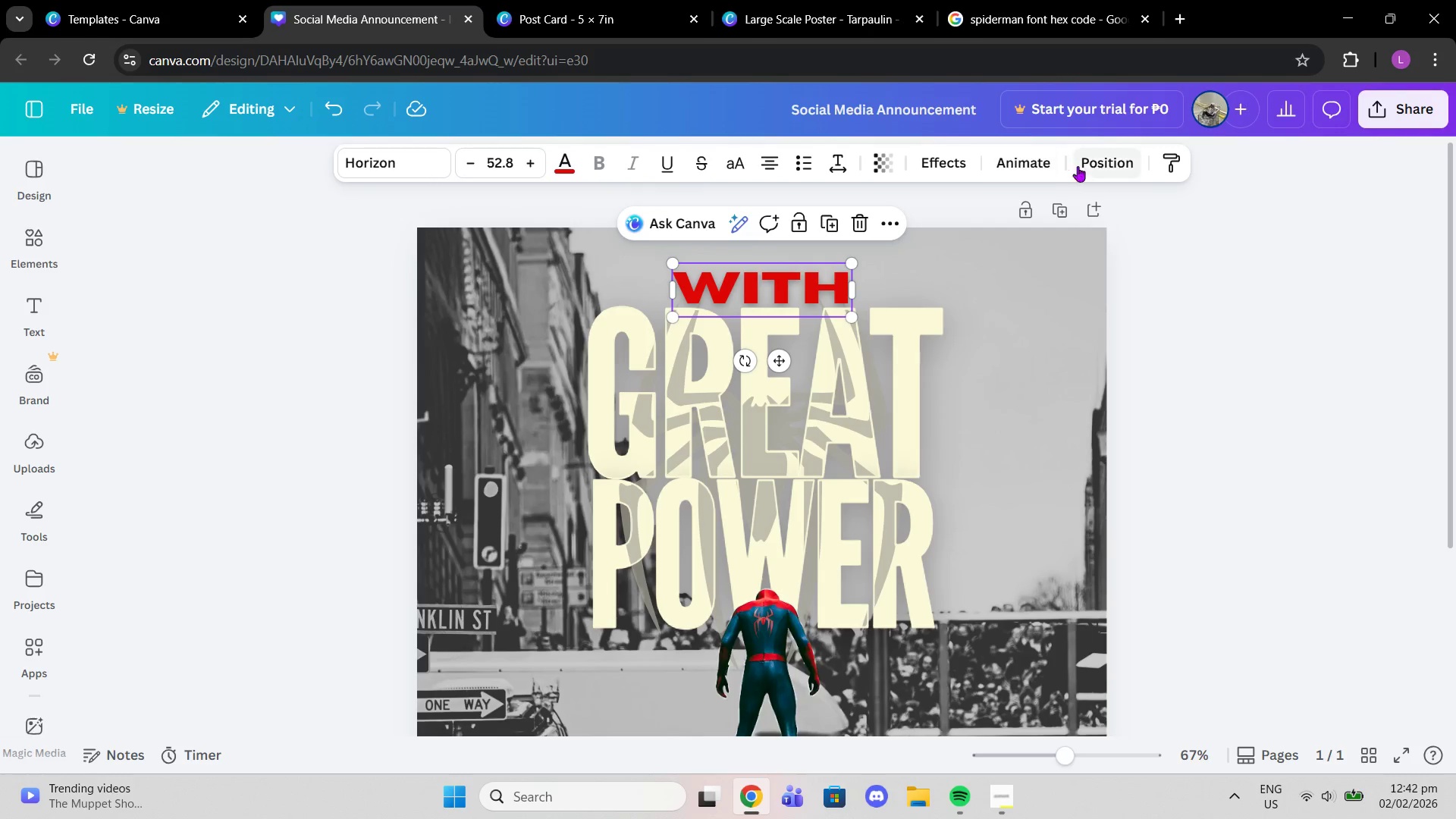 
left_click([1087, 165])
 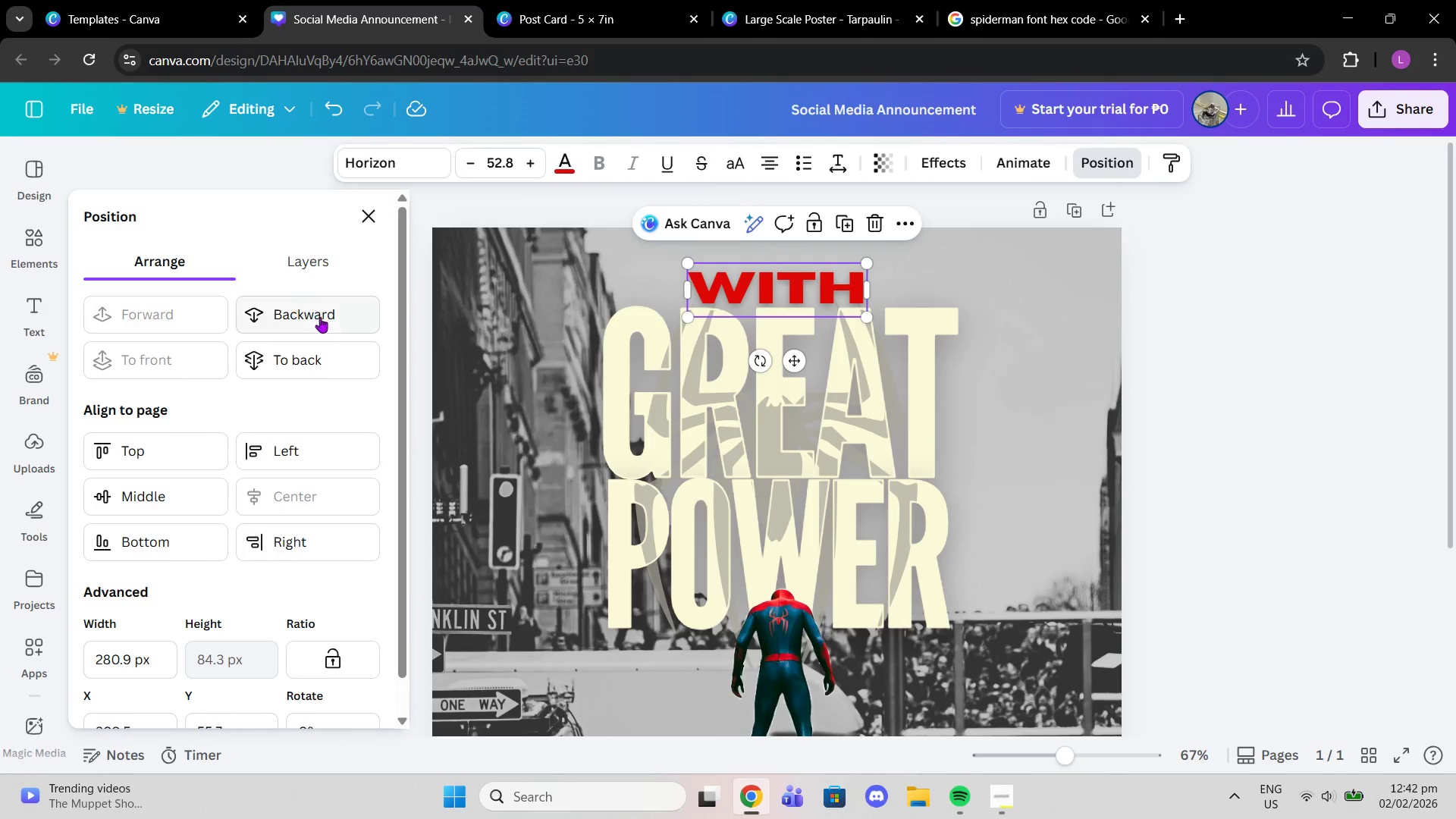 
left_click([280, 276])
 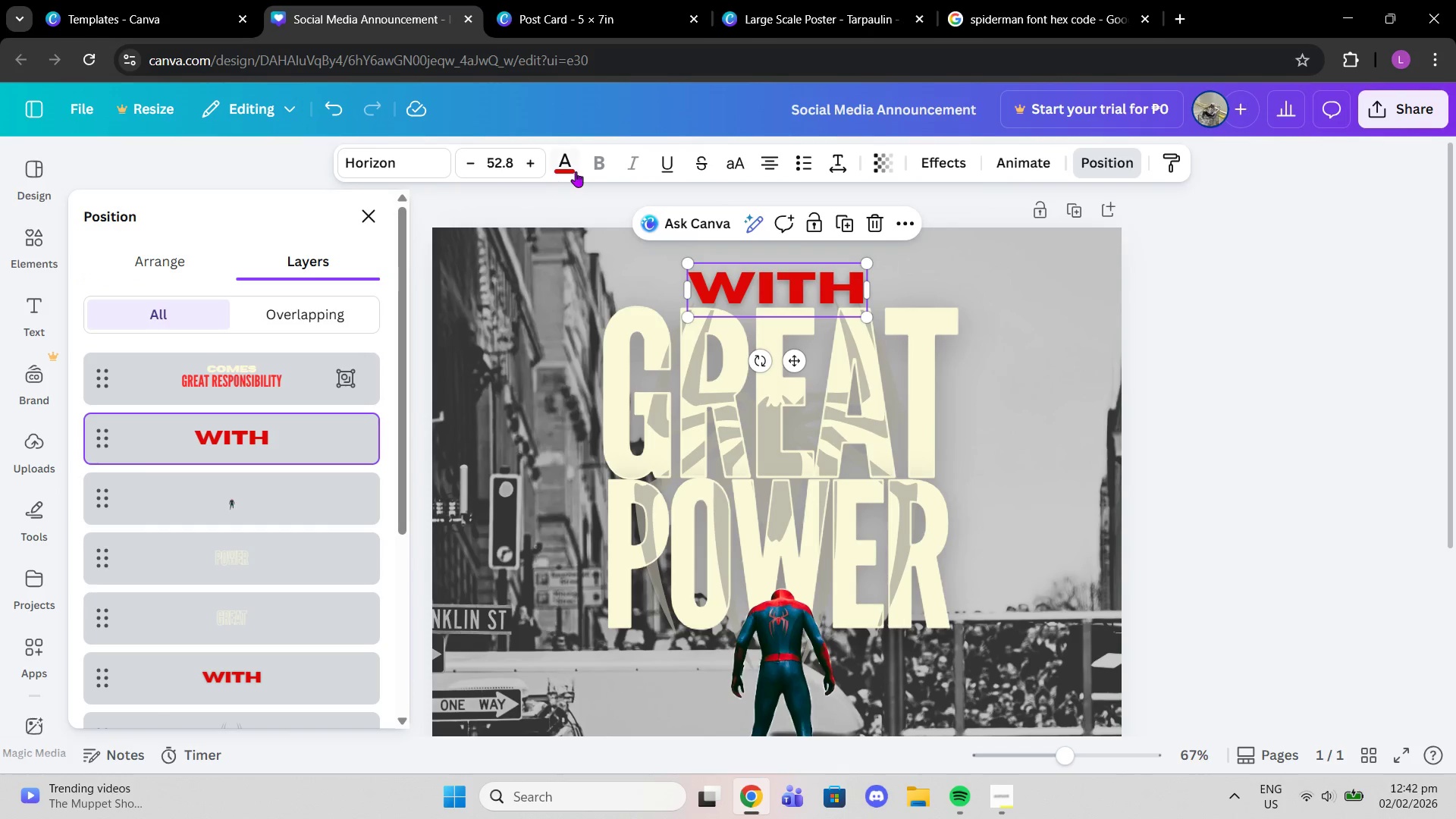 
left_click([575, 171])
 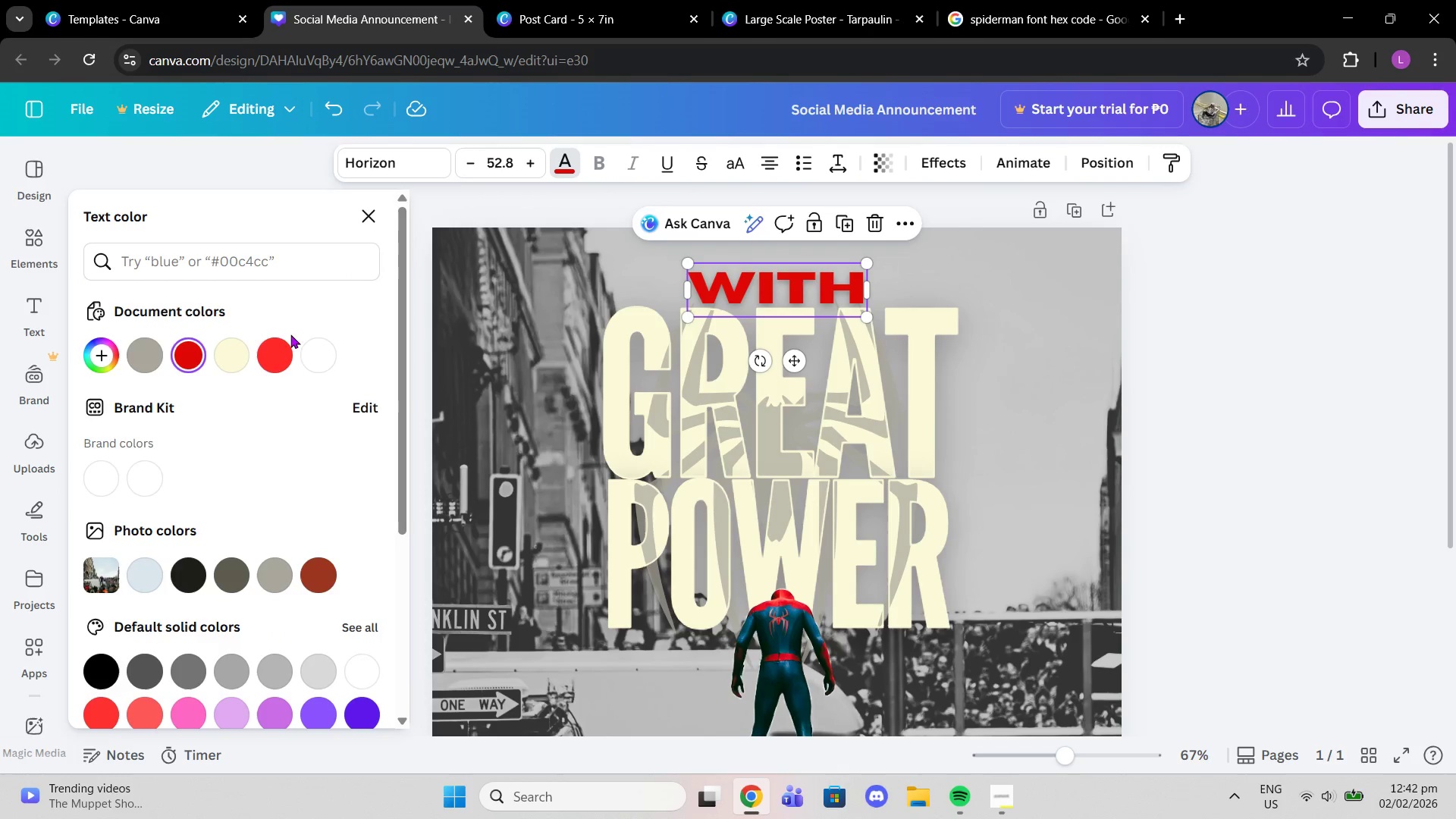 
left_click([277, 352])
 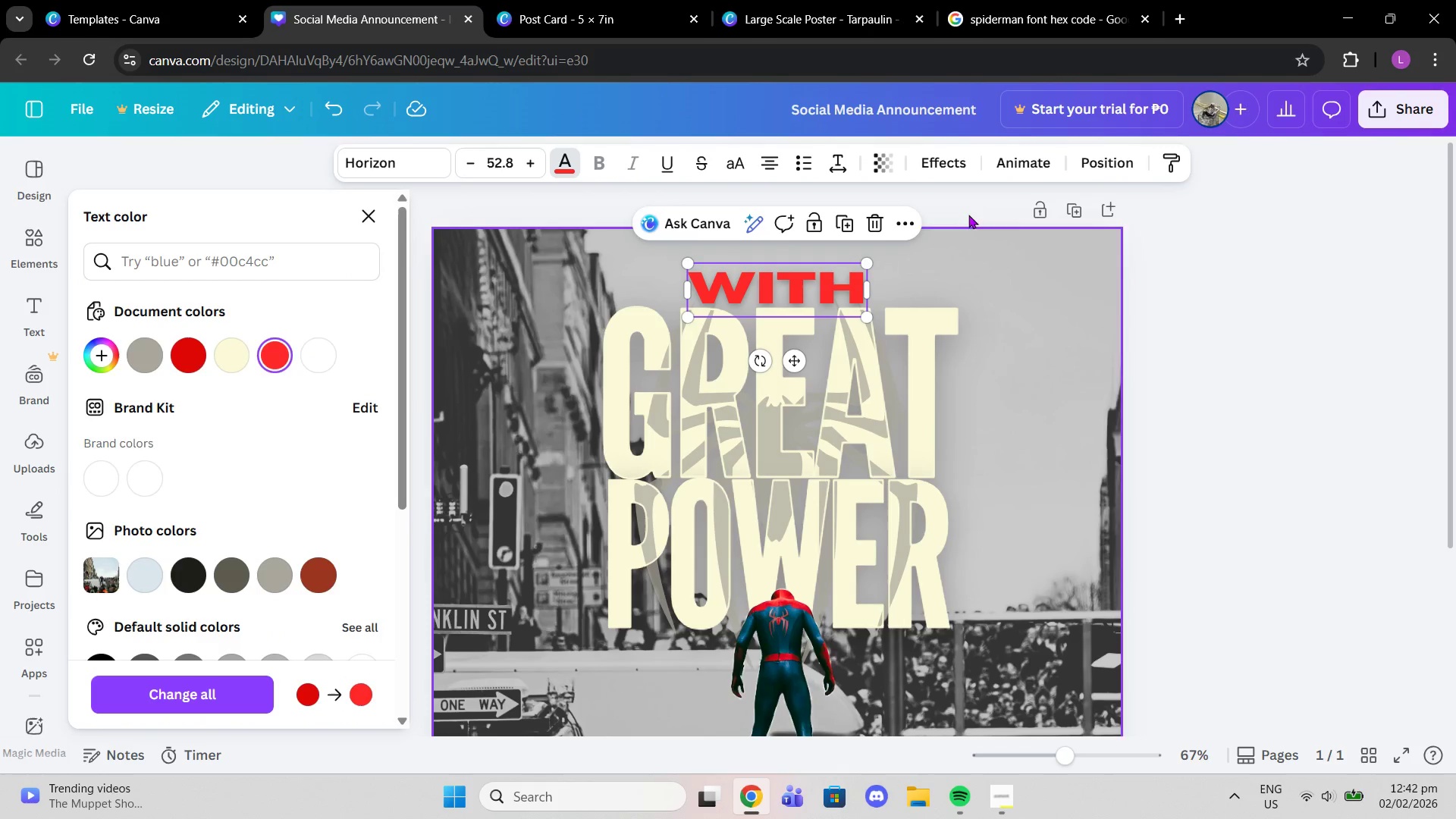 
left_click([958, 161])
 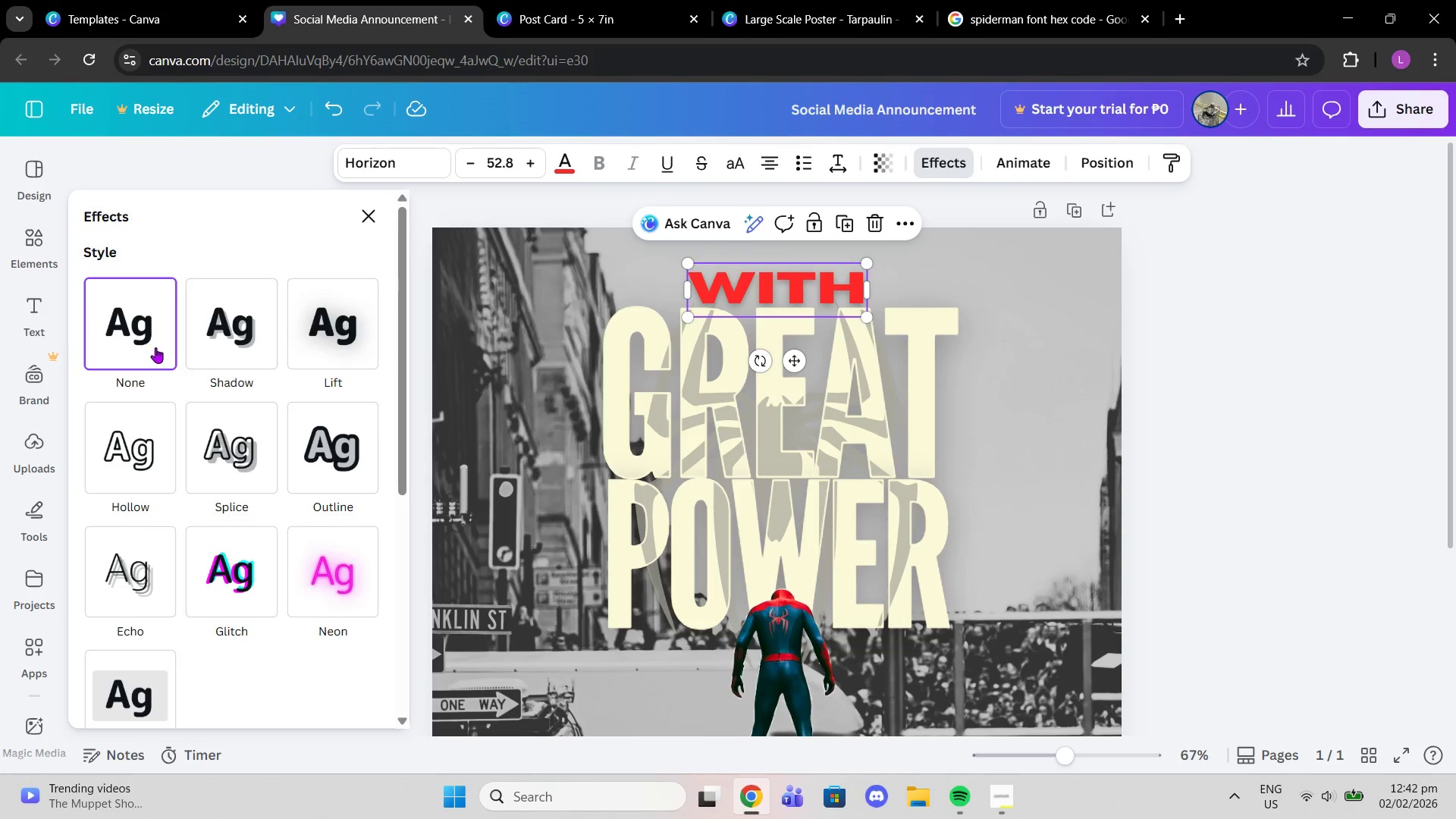 
left_click([232, 324])
 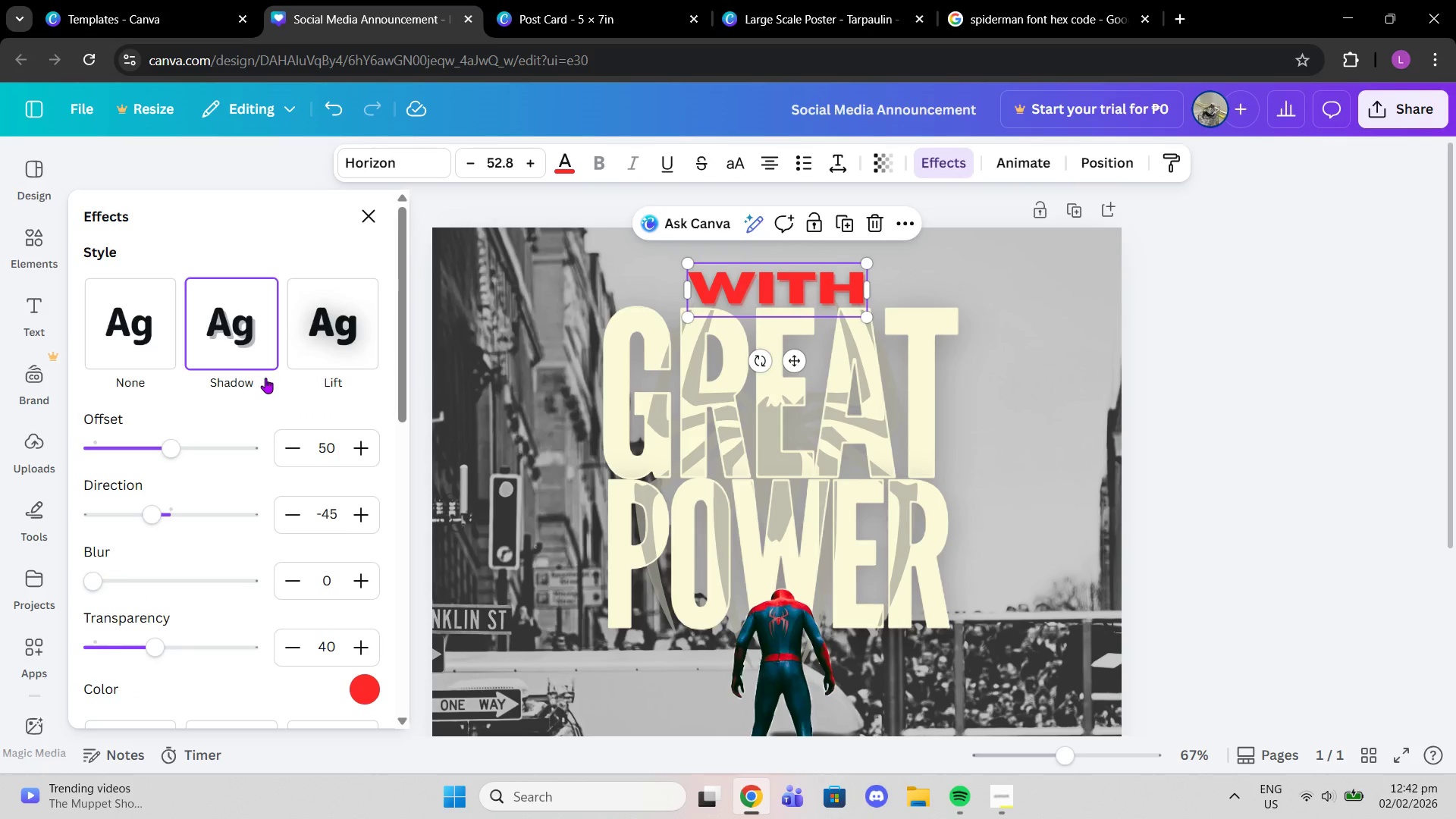 
scroll: coordinate [647, 540], scroll_direction: down, amount: 6.0
 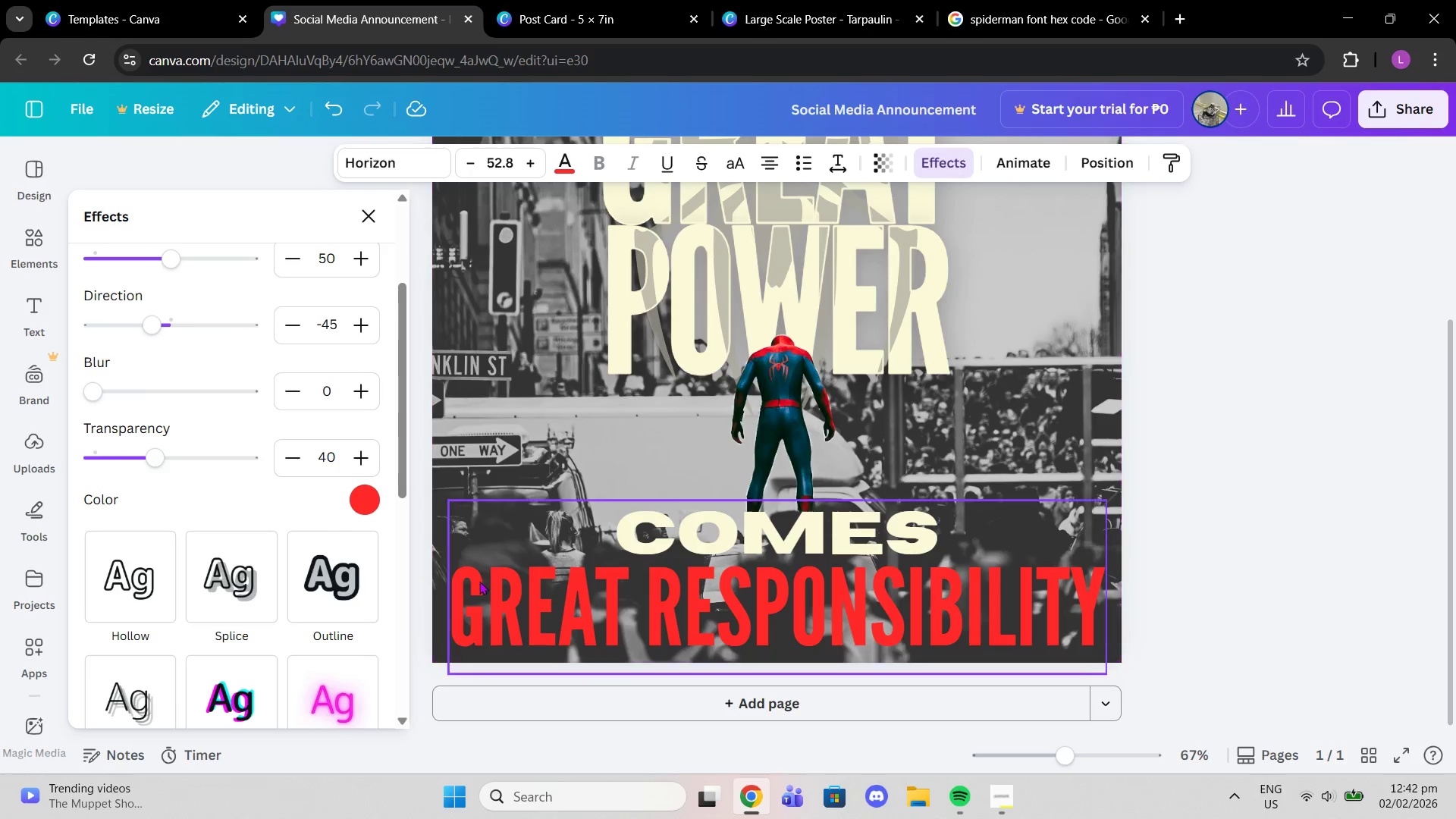 
left_click([517, 581])
 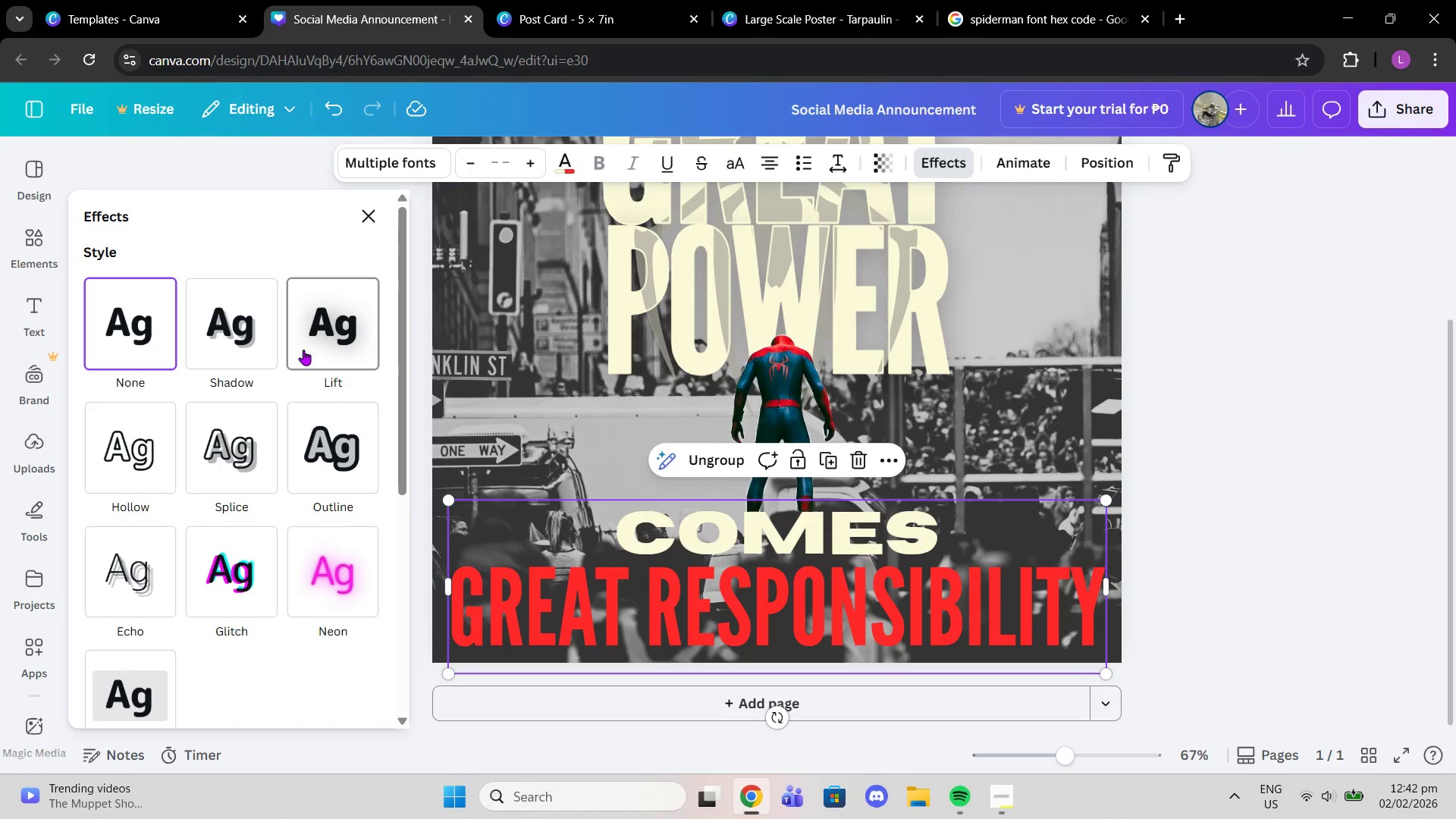 
left_click([244, 331])
 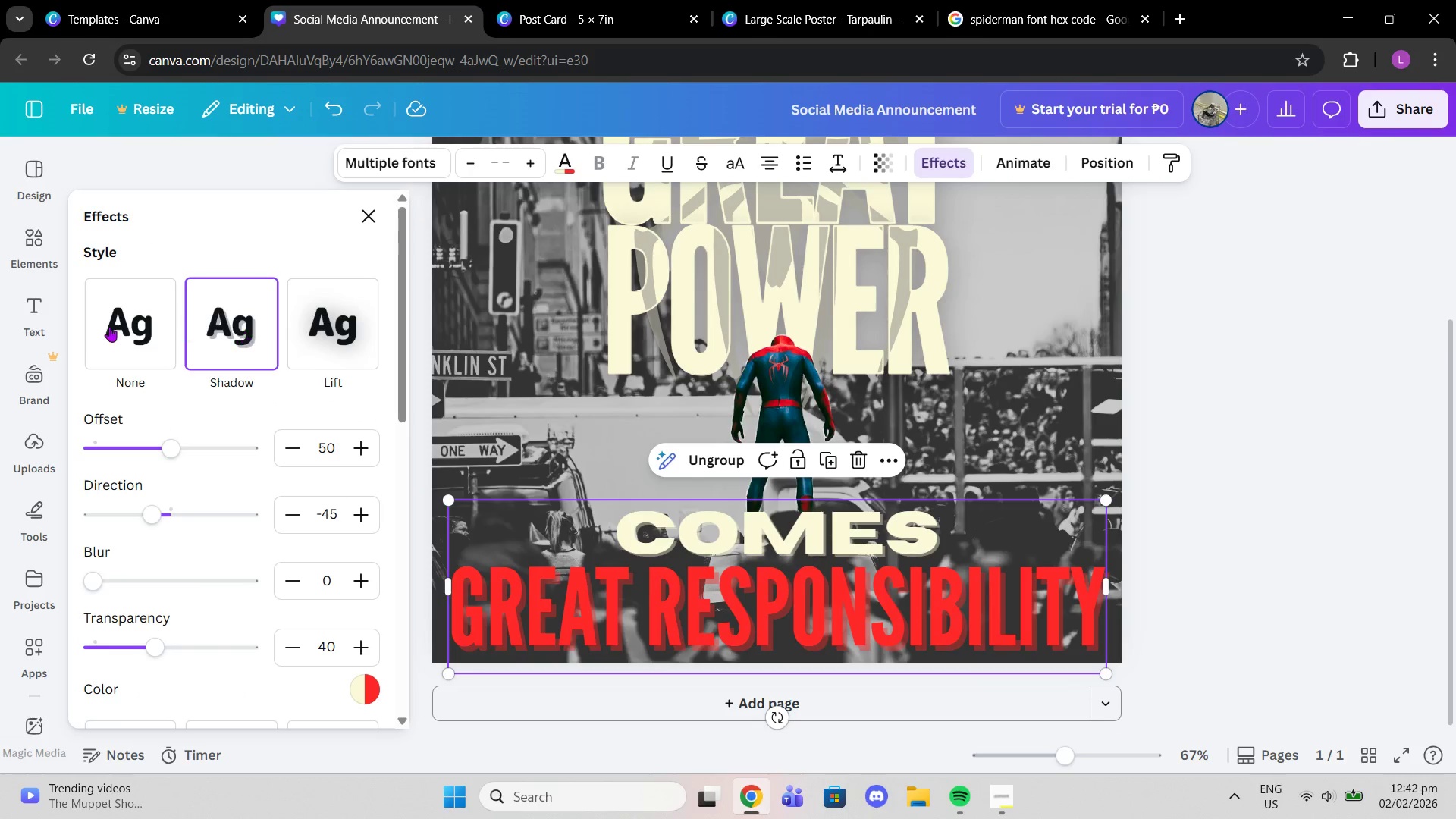 
left_click([108, 326])
 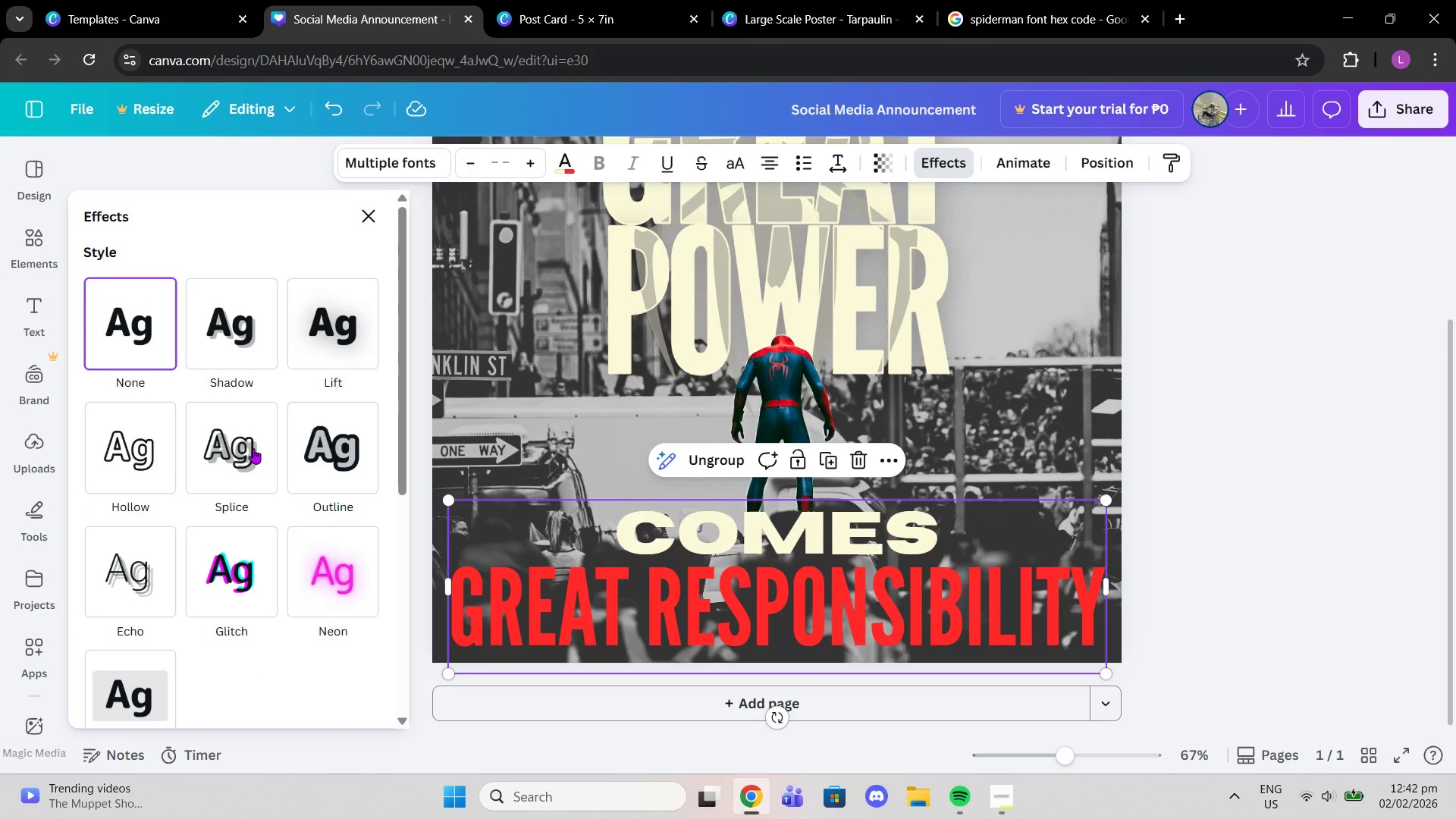 
scroll: coordinate [250, 444], scroll_direction: down, amount: 1.0
 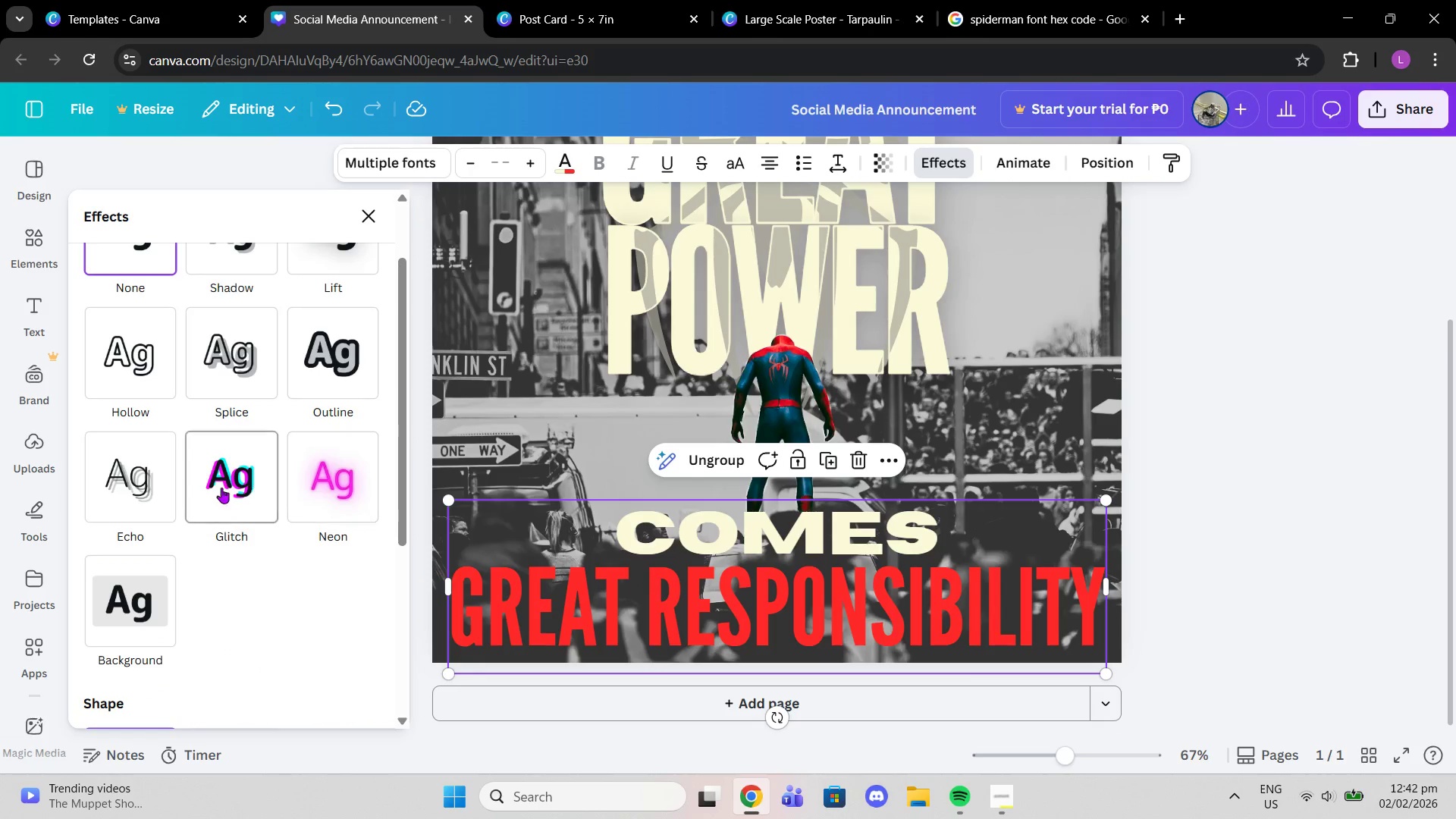 
left_click([158, 574])
 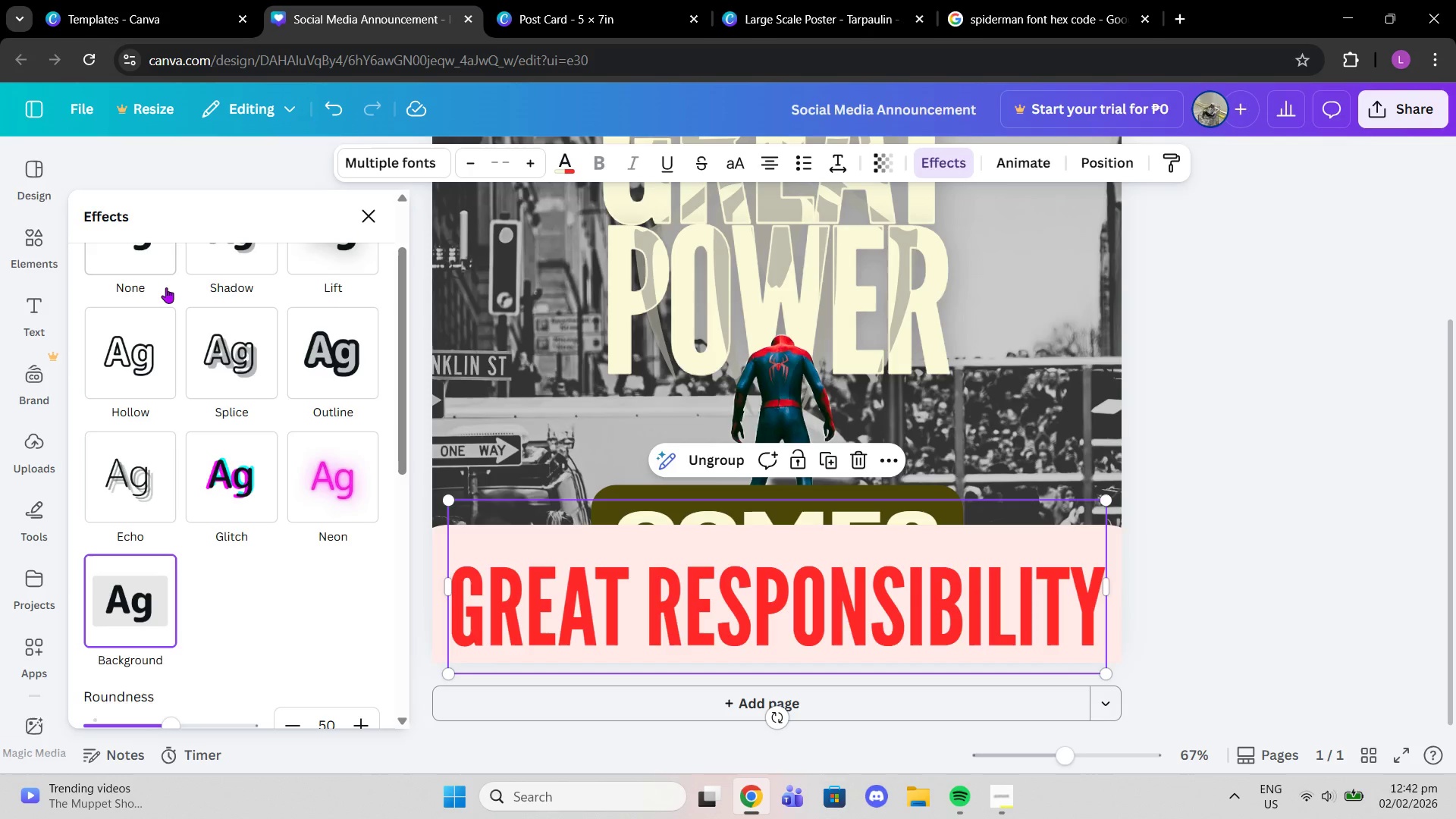 
left_click([149, 271])
 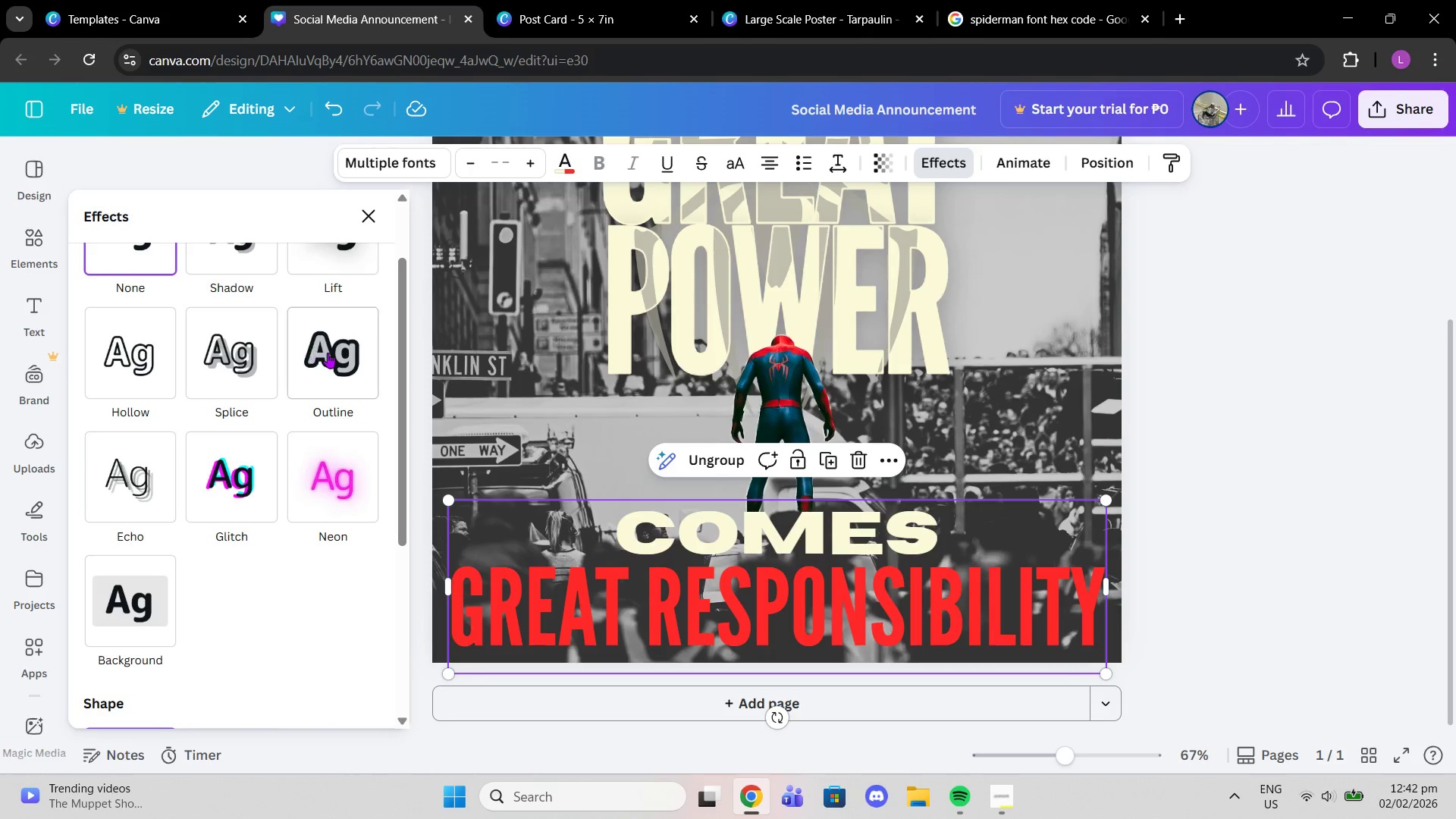 
left_click([330, 354])
 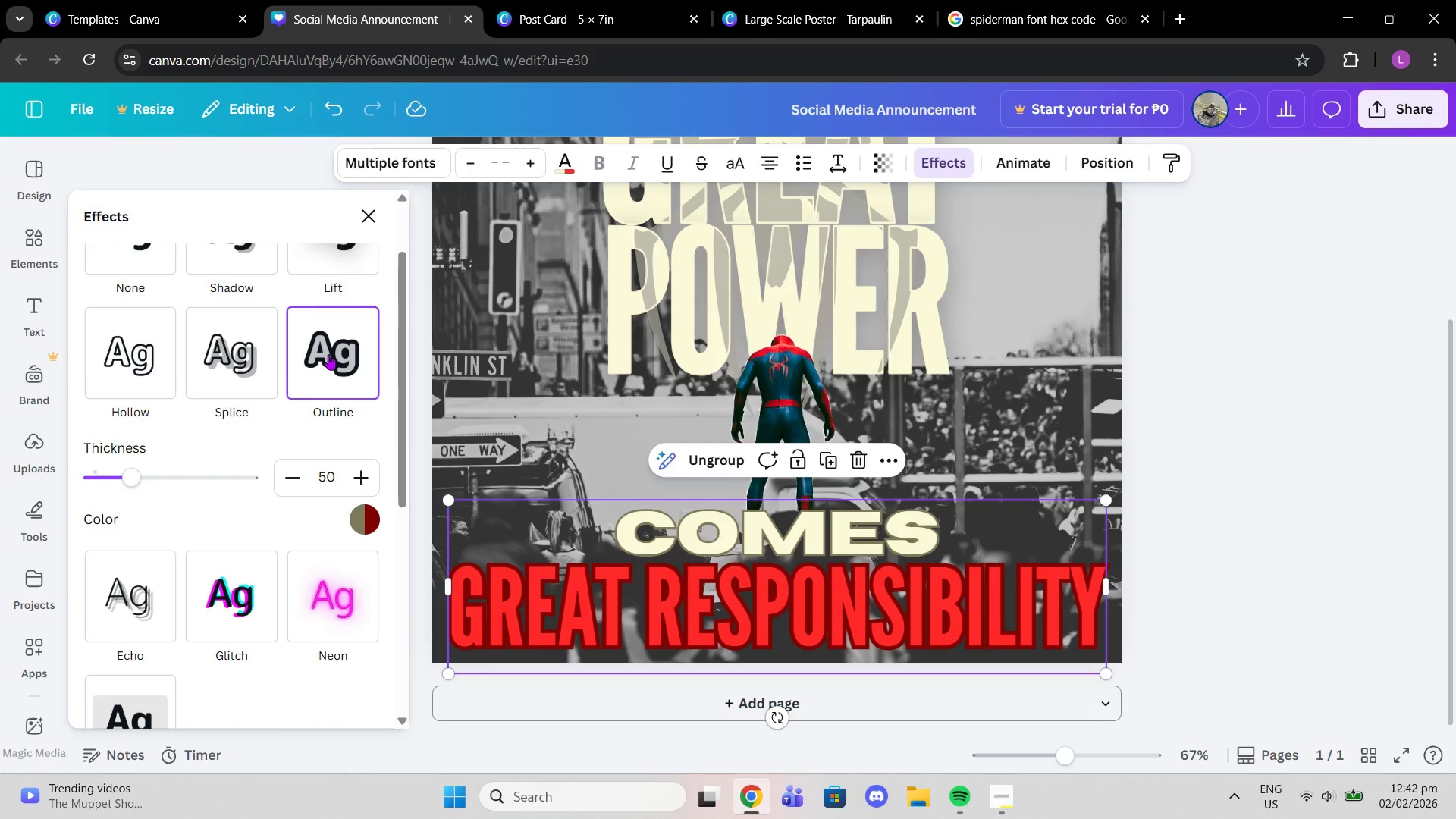 
scroll: coordinate [328, 354], scroll_direction: up, amount: 1.0
 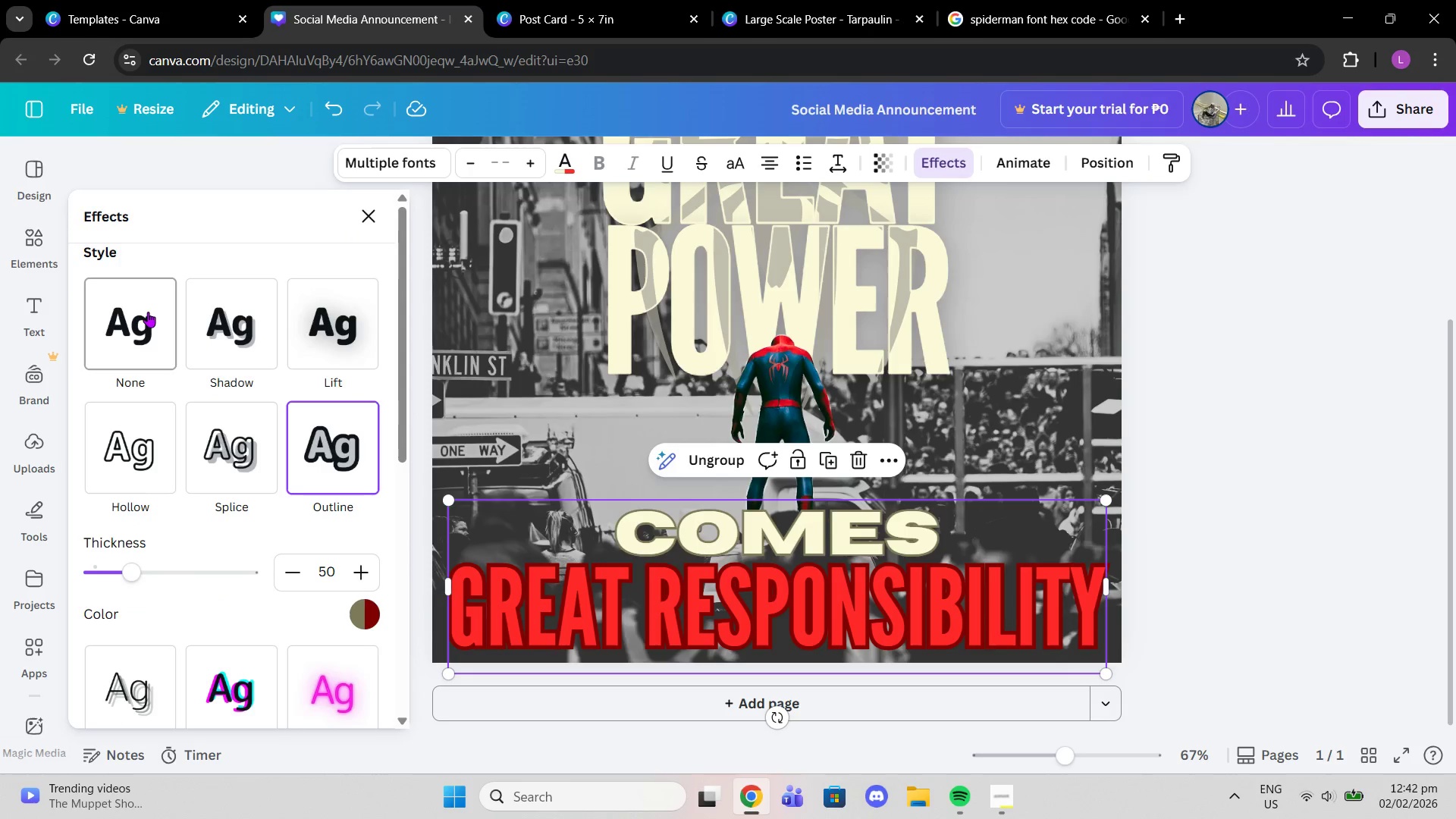 
left_click([146, 312])
 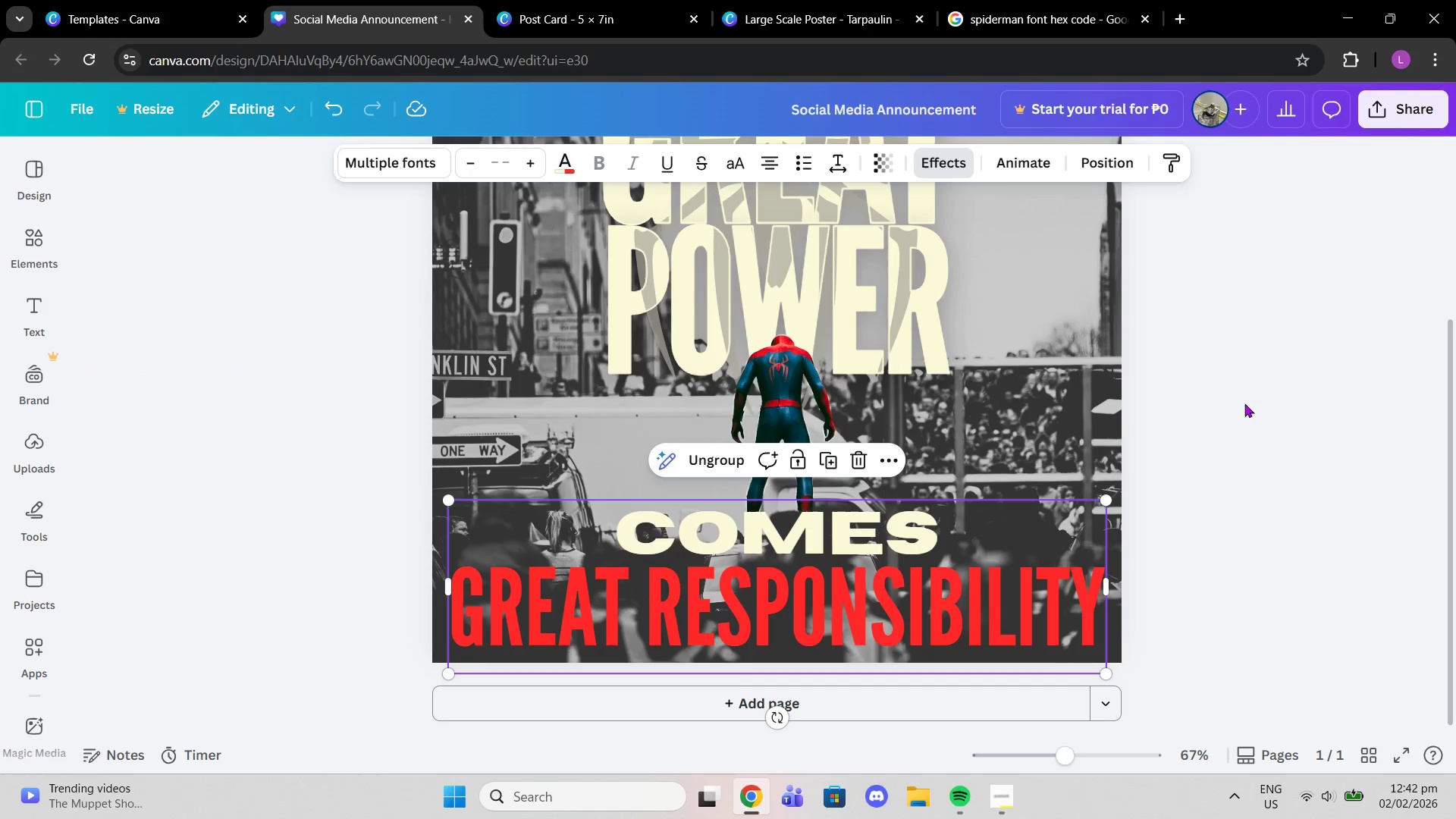 
double_click([1244, 403])
 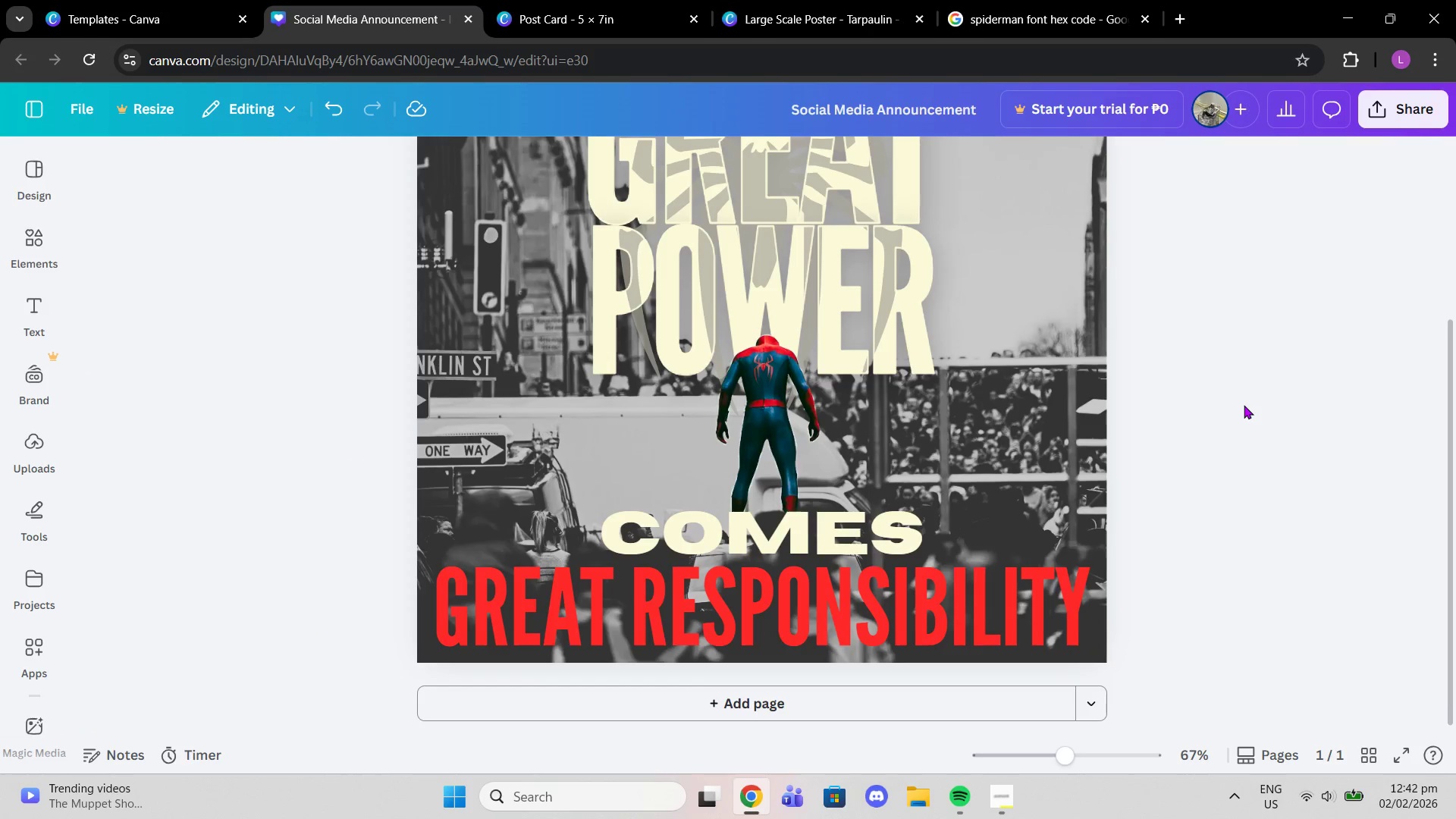 
scroll: coordinate [1244, 405], scroll_direction: up, amount: 2.0
 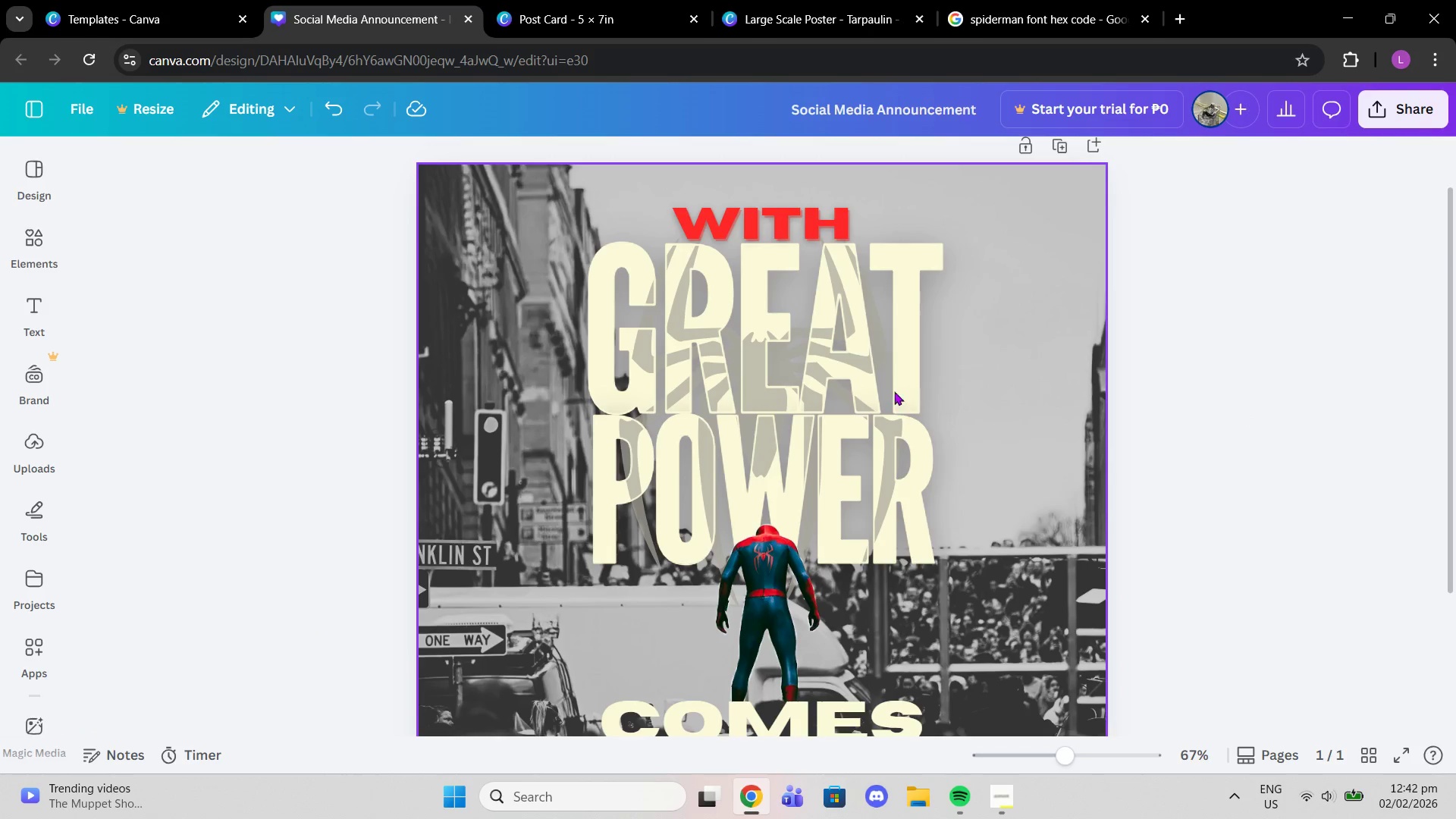 
left_click([809, 246])
 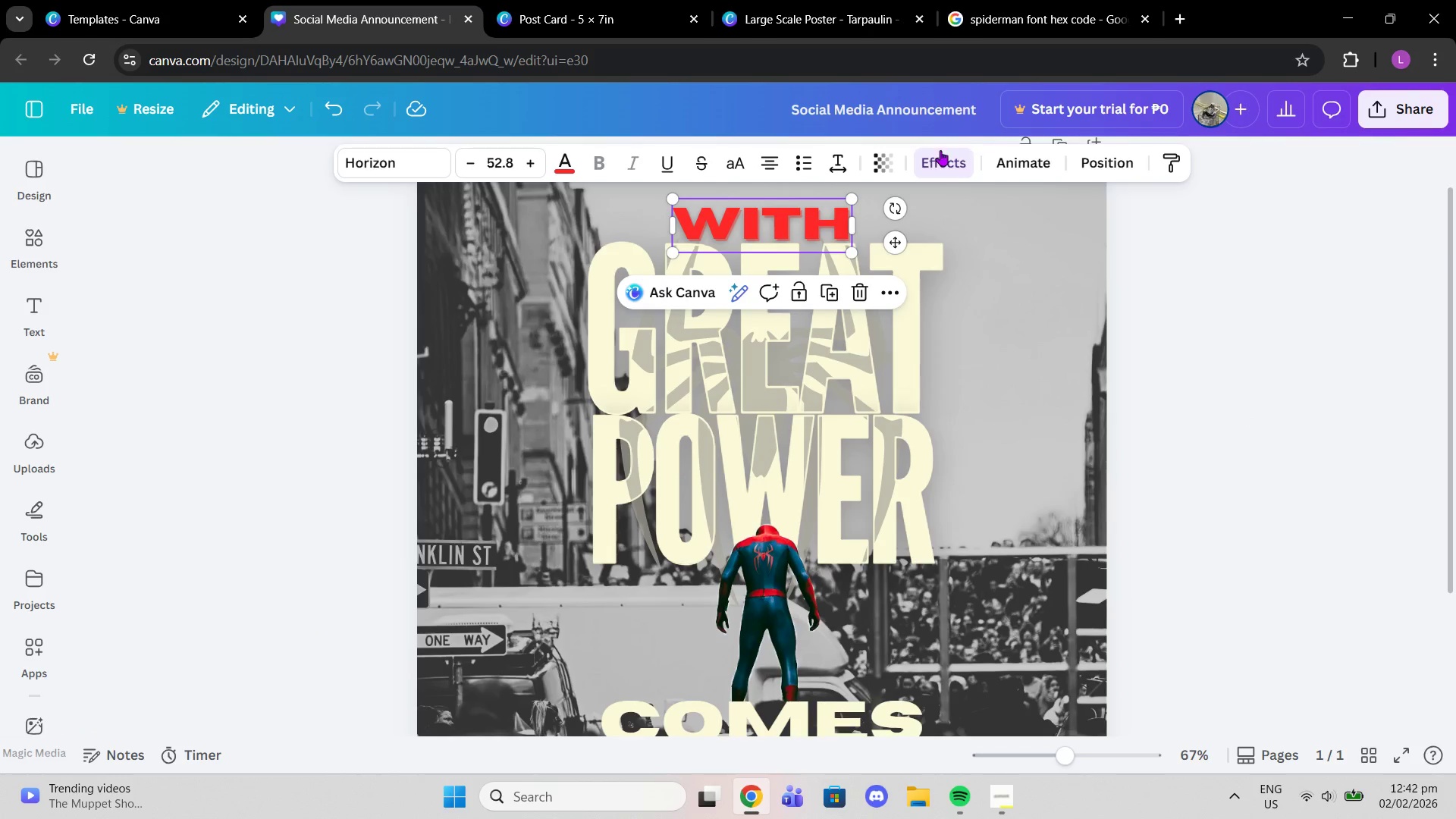 
left_click([927, 157])
 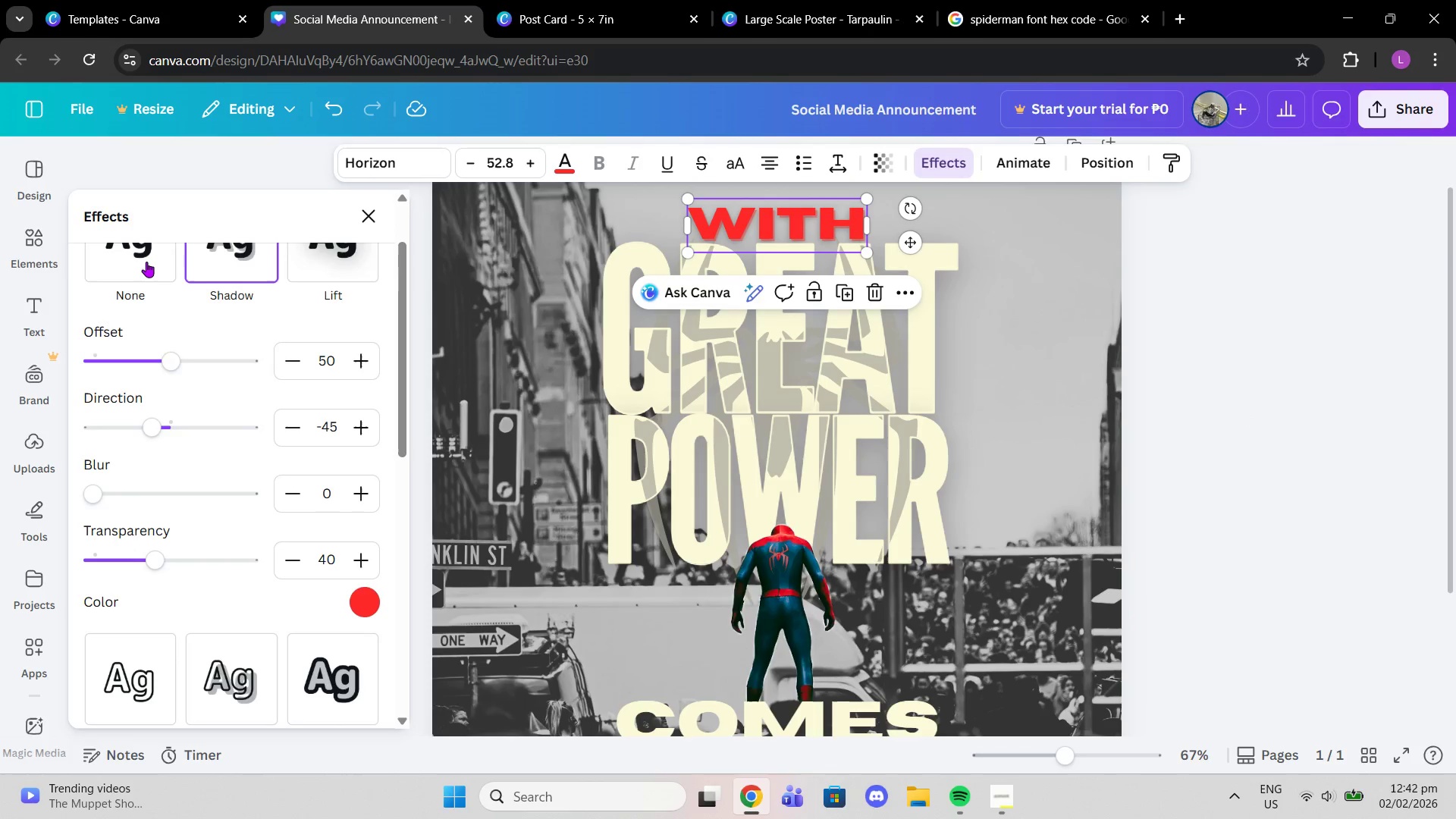 
left_click([146, 262])
 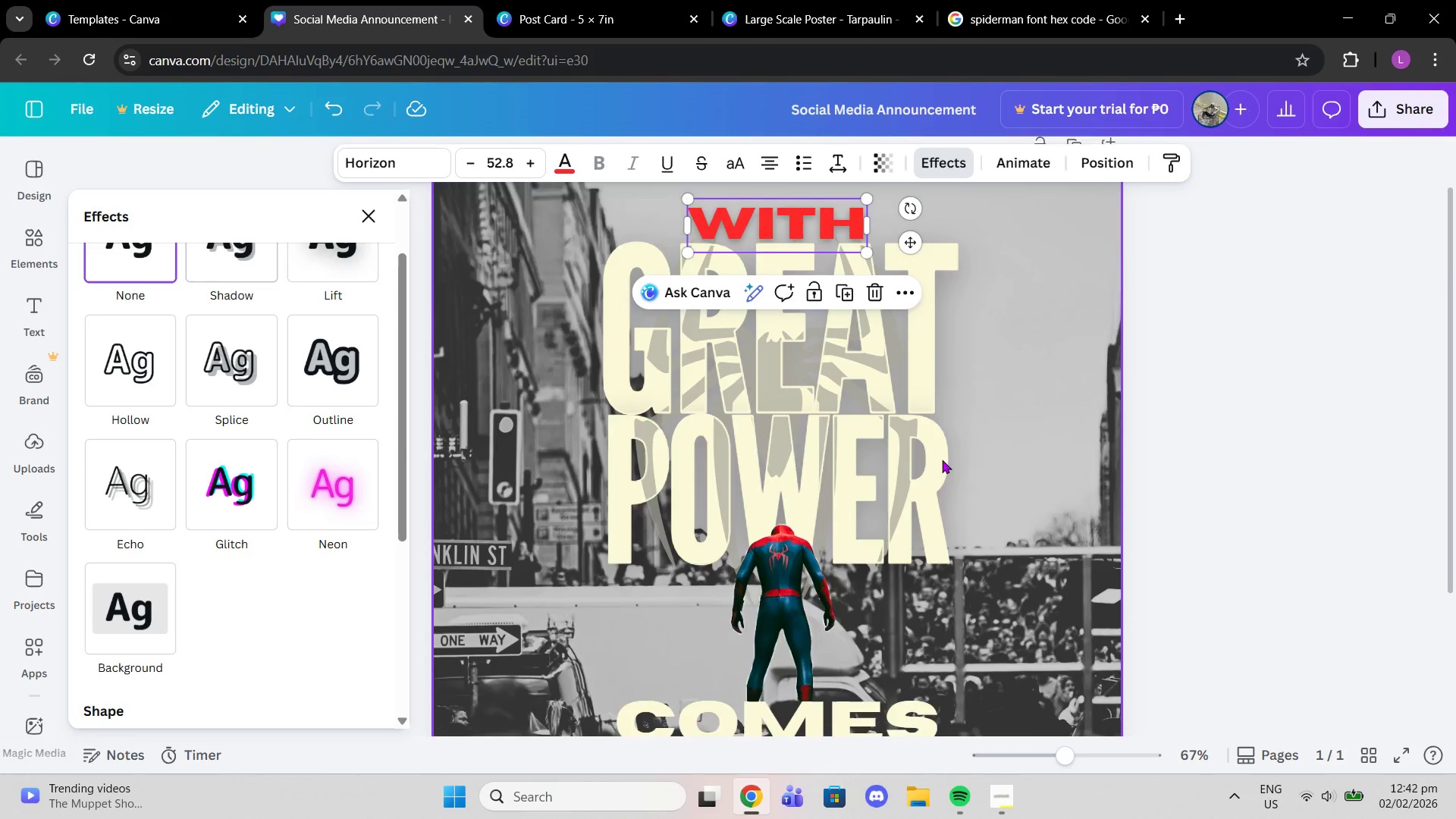 
scroll: coordinate [942, 460], scroll_direction: down, amount: 3.0
 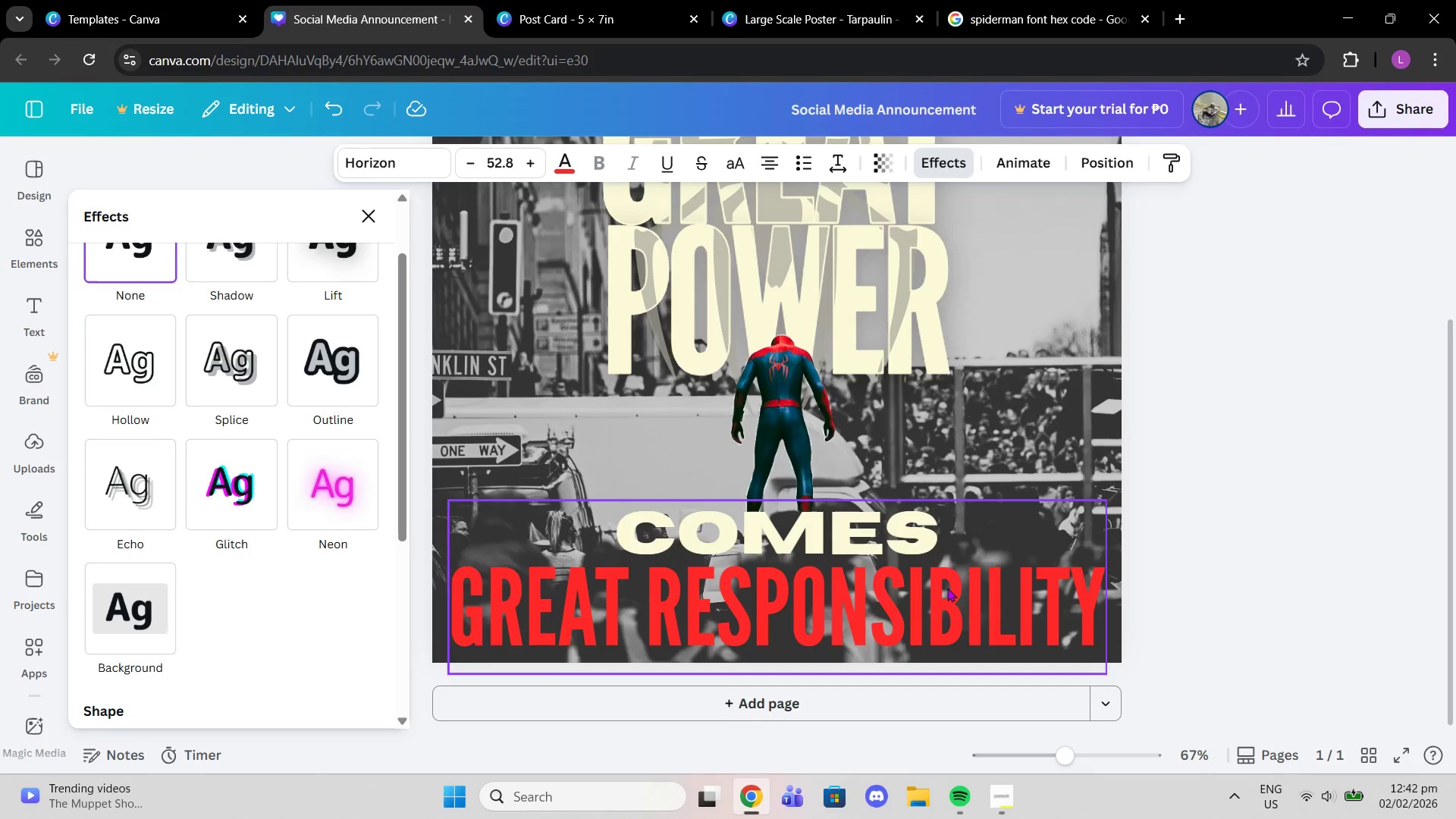 
left_click([947, 588])
 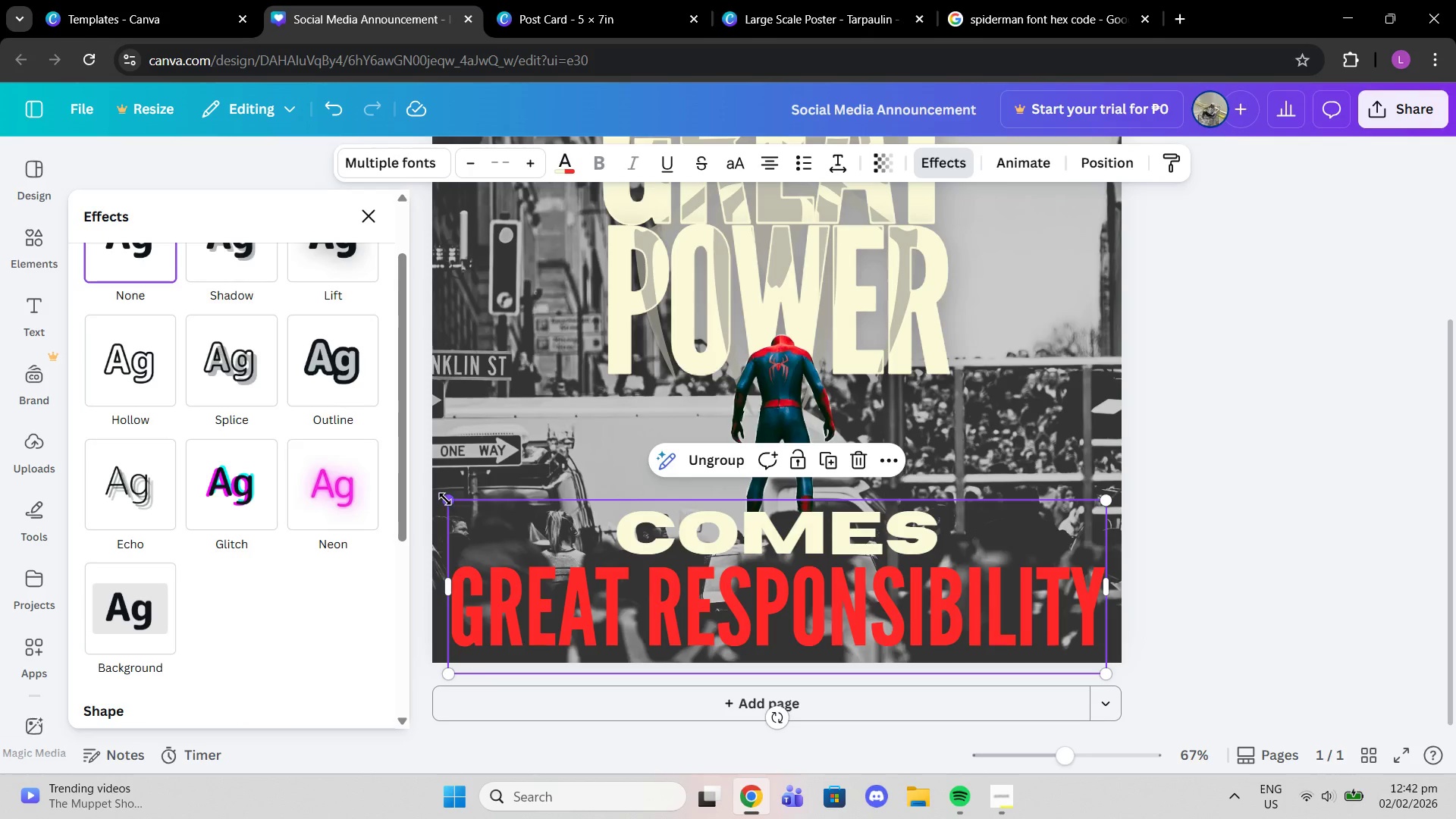 
left_click_drag(start_coordinate=[445, 499], to_coordinate=[486, 515])
 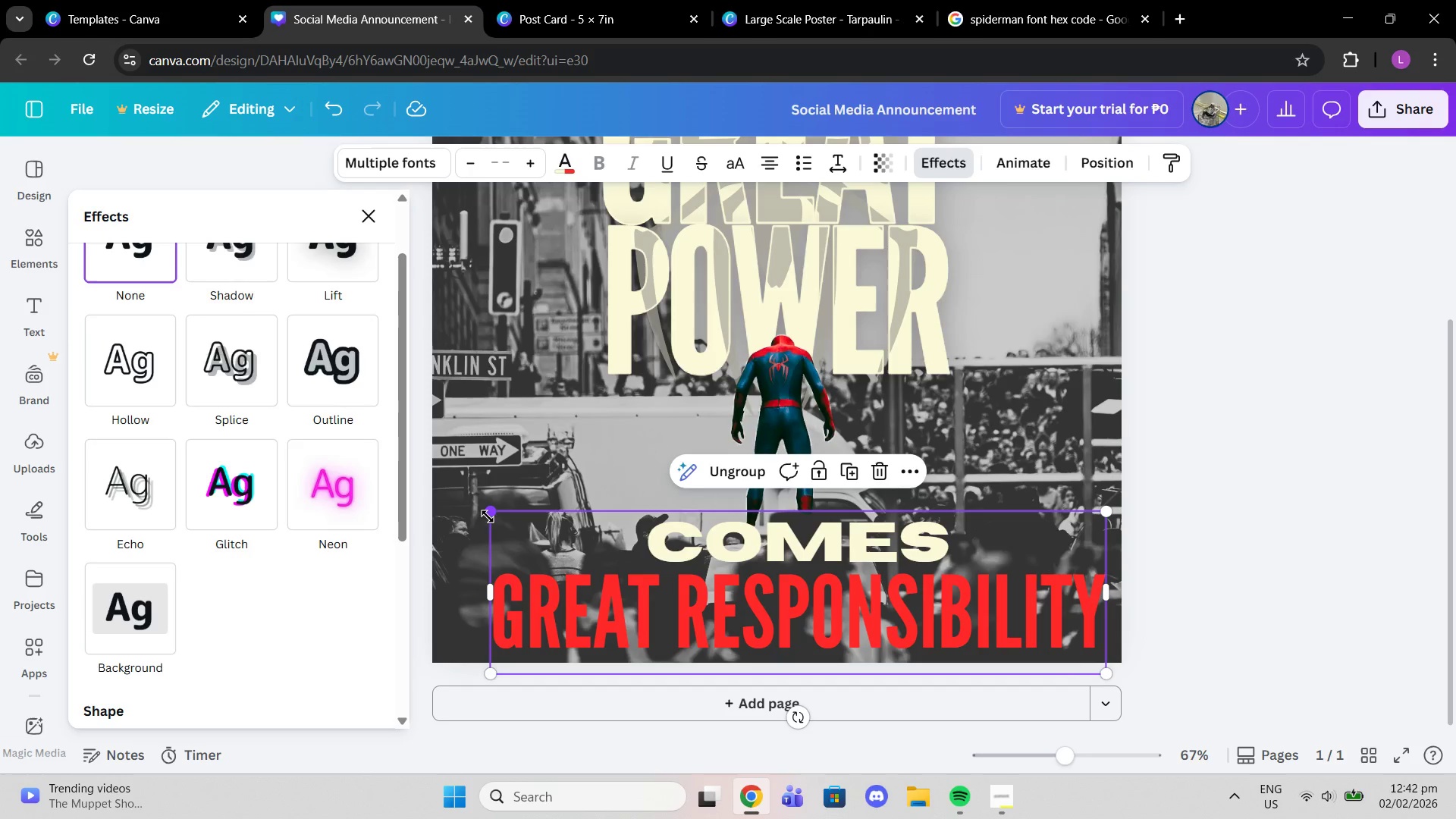 
left_click_drag(start_coordinate=[488, 516], to_coordinate=[511, 524])
 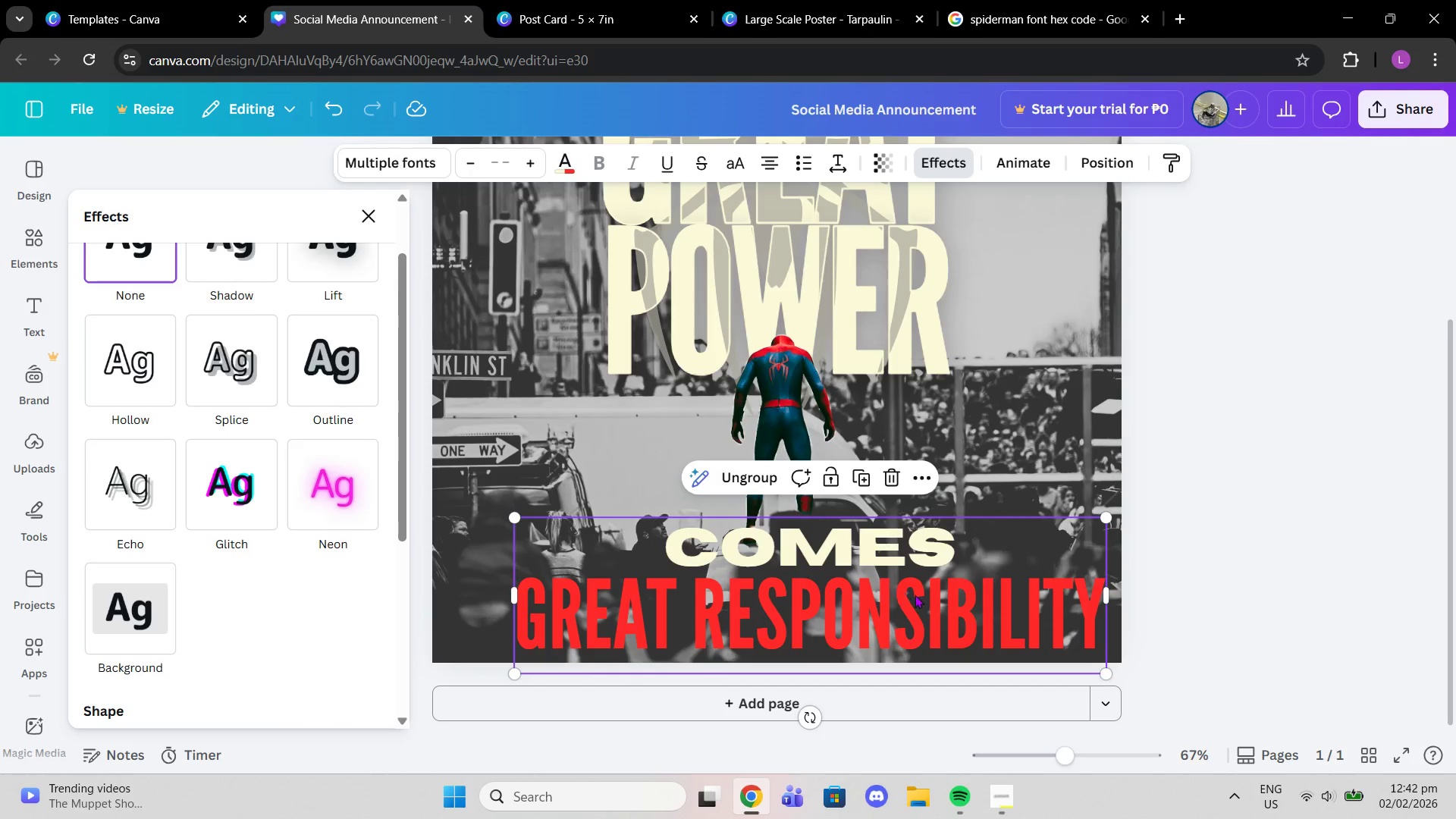 
left_click_drag(start_coordinate=[915, 595], to_coordinate=[883, 586])
 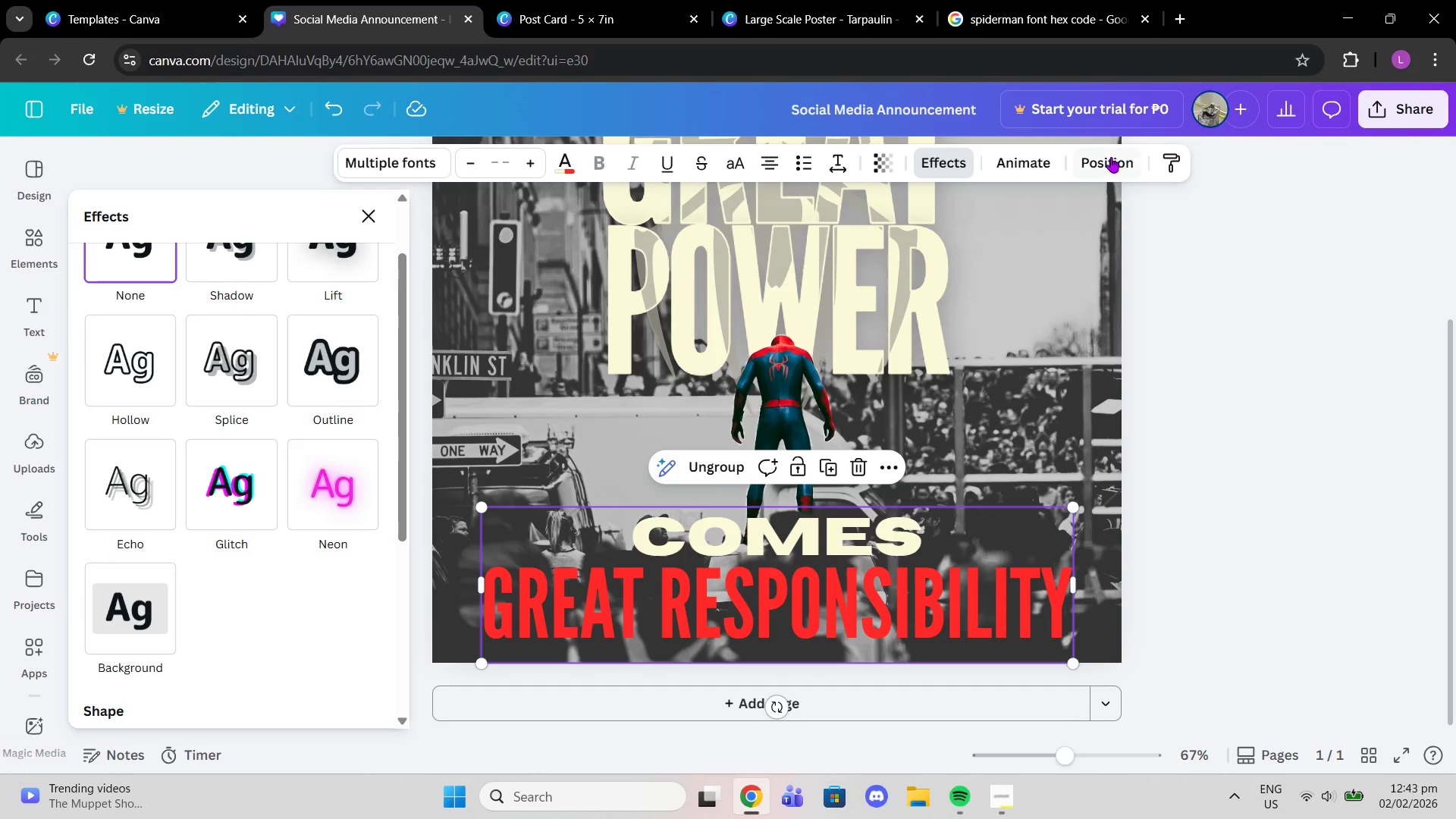 
left_click([1111, 157])
 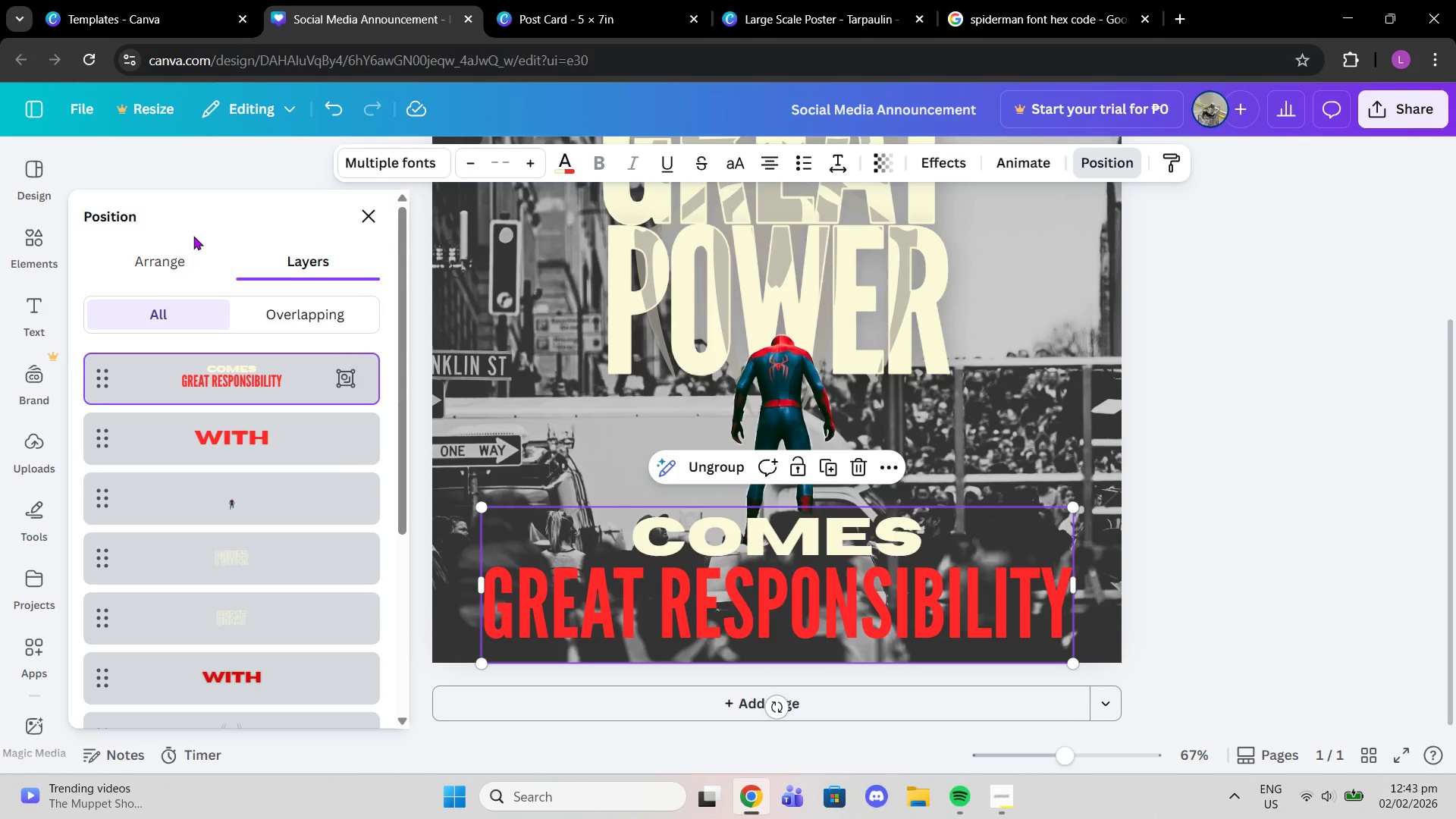 
left_click([184, 260])
 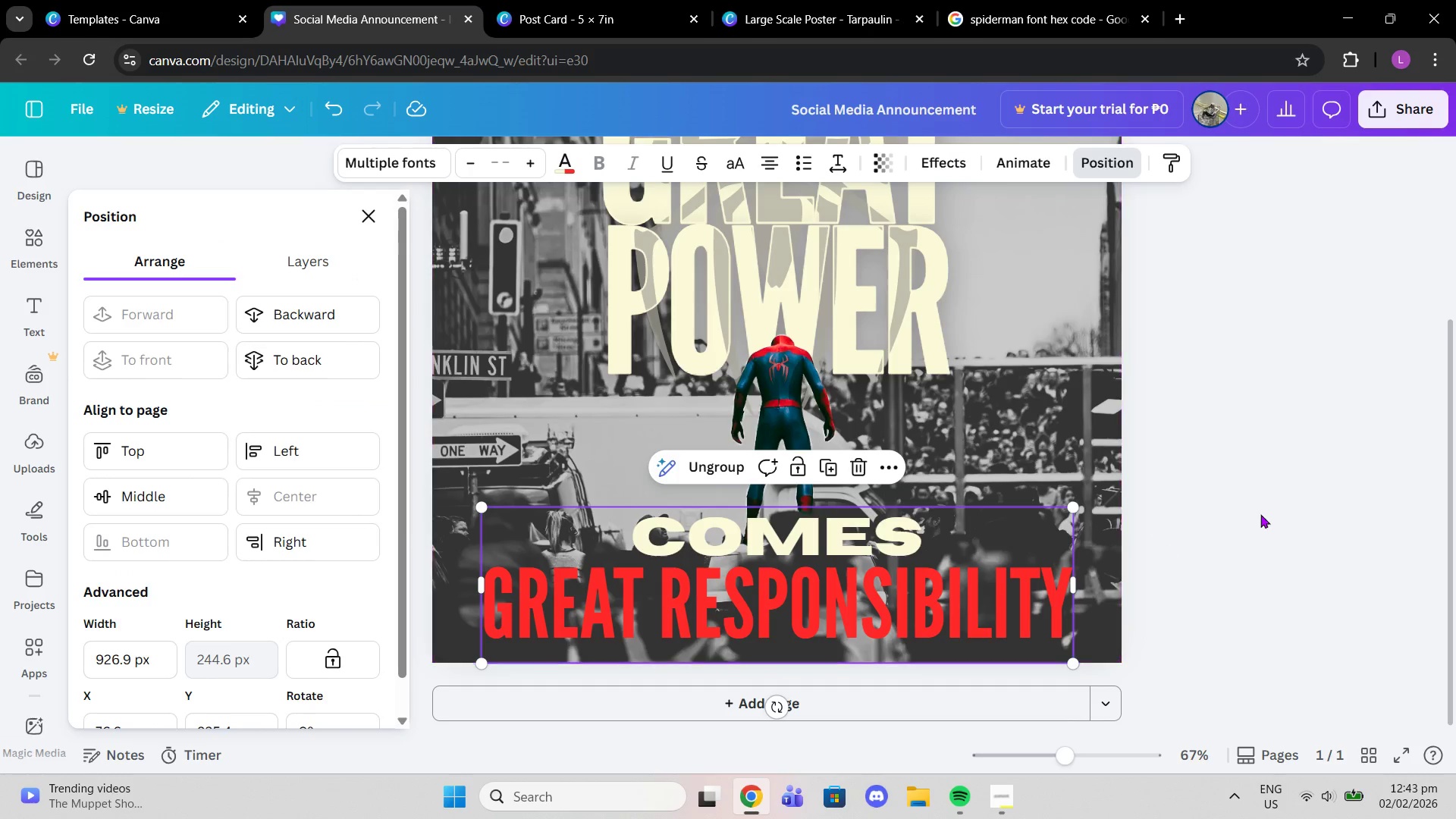 
double_click([1336, 483])
 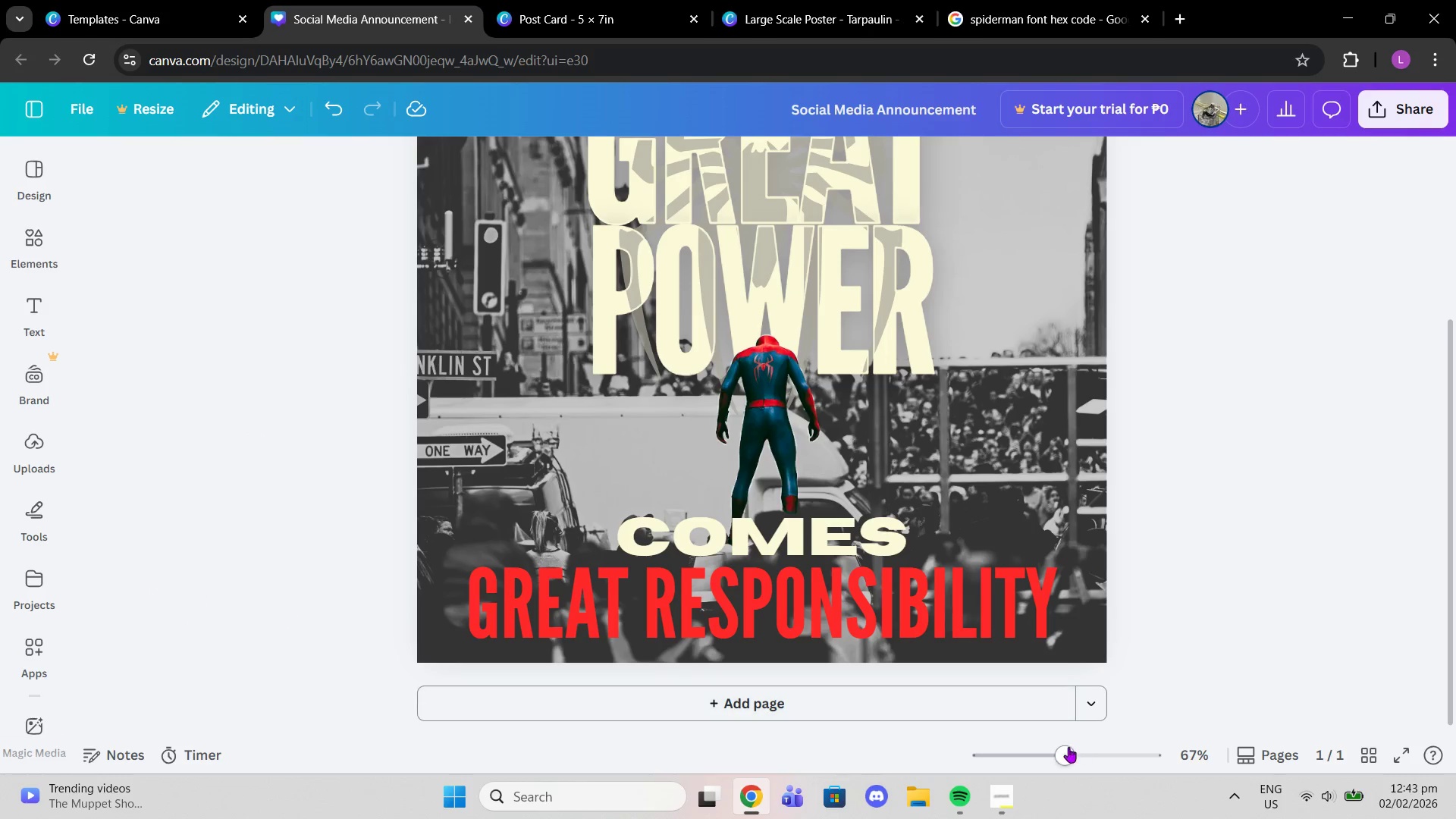 
left_click_drag(start_coordinate=[1066, 752], to_coordinate=[1047, 749])
 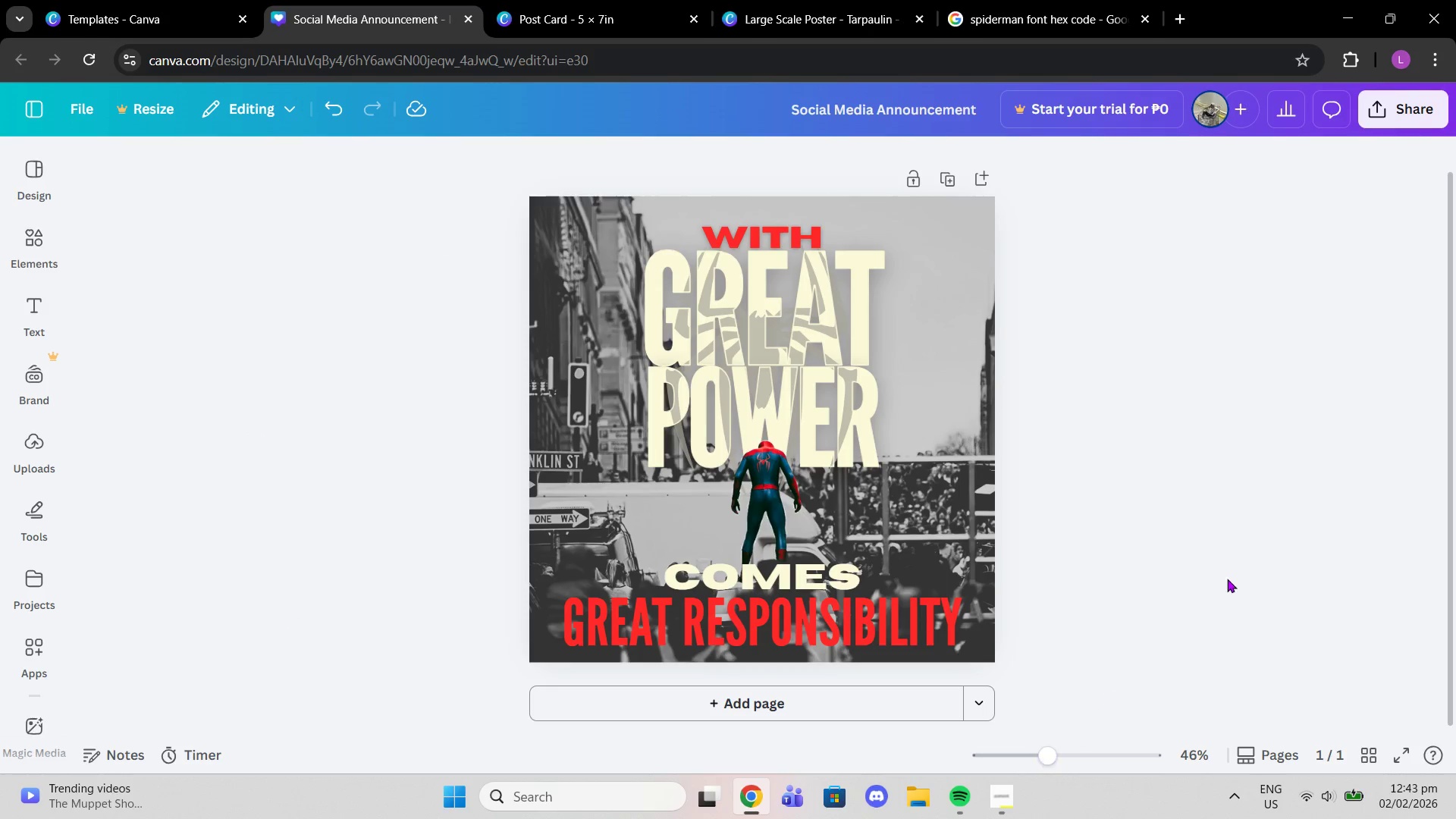 
left_click([1227, 579])
 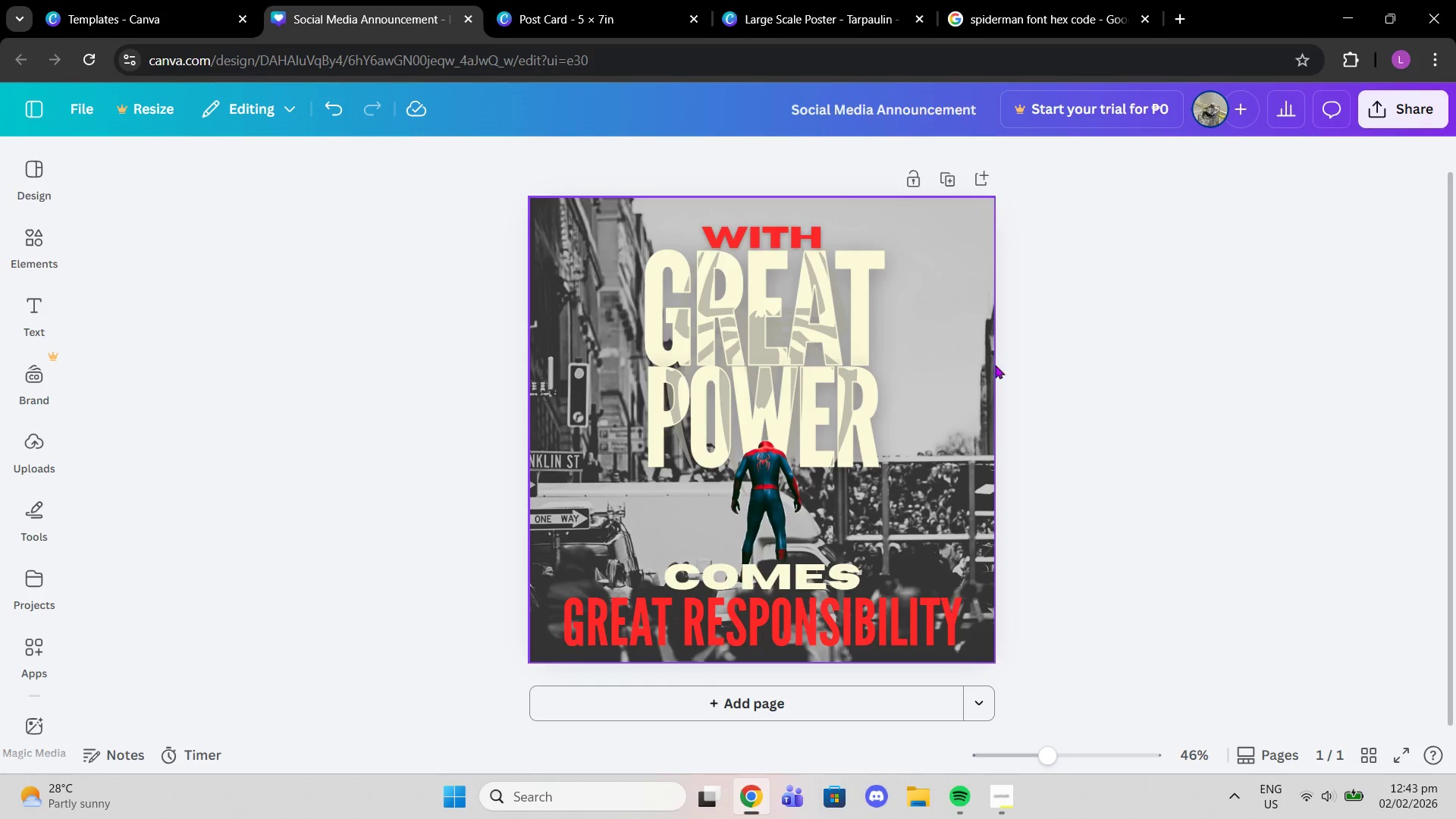 
wait(16.09)
 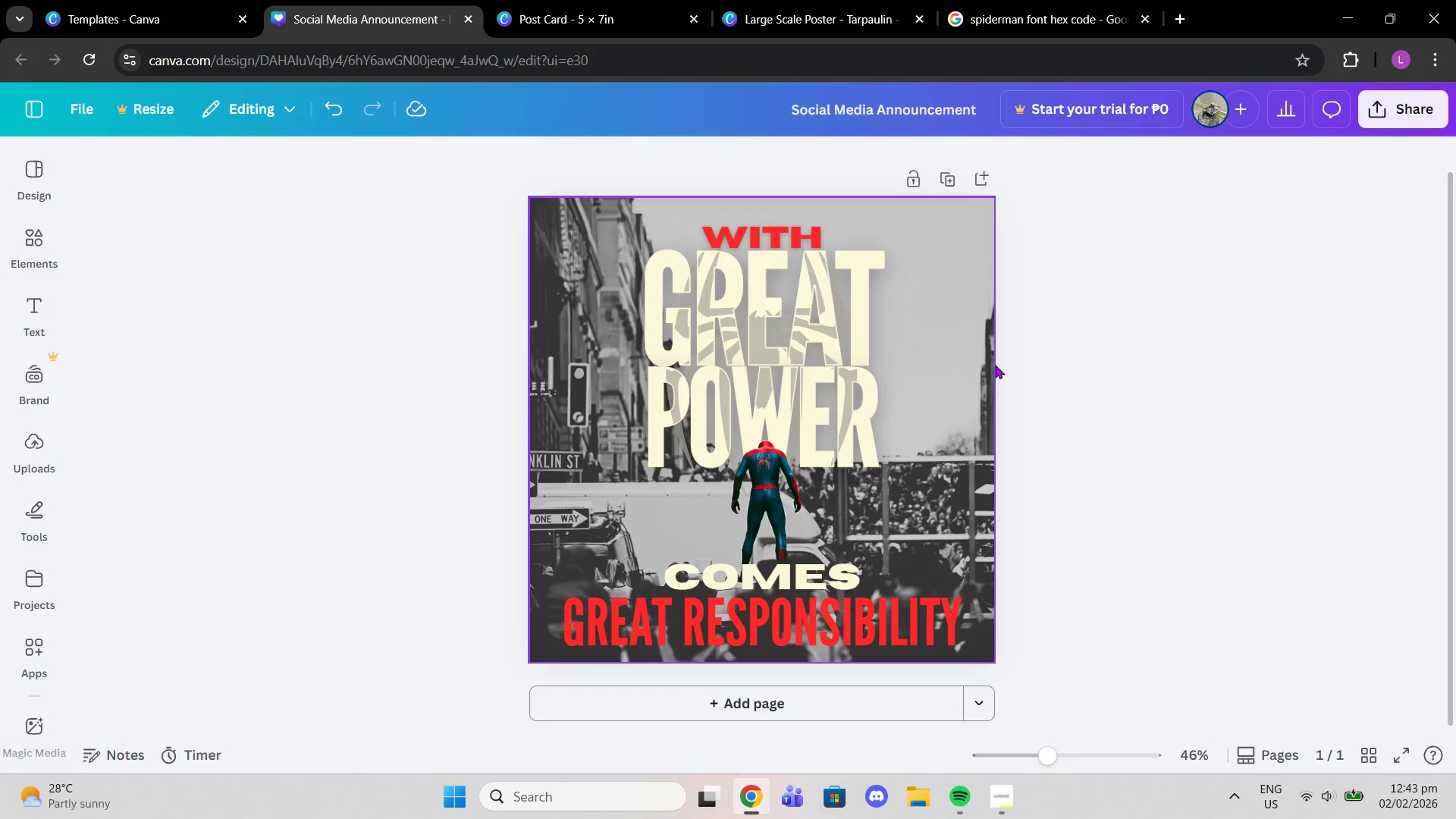 
left_click([603, 0])
 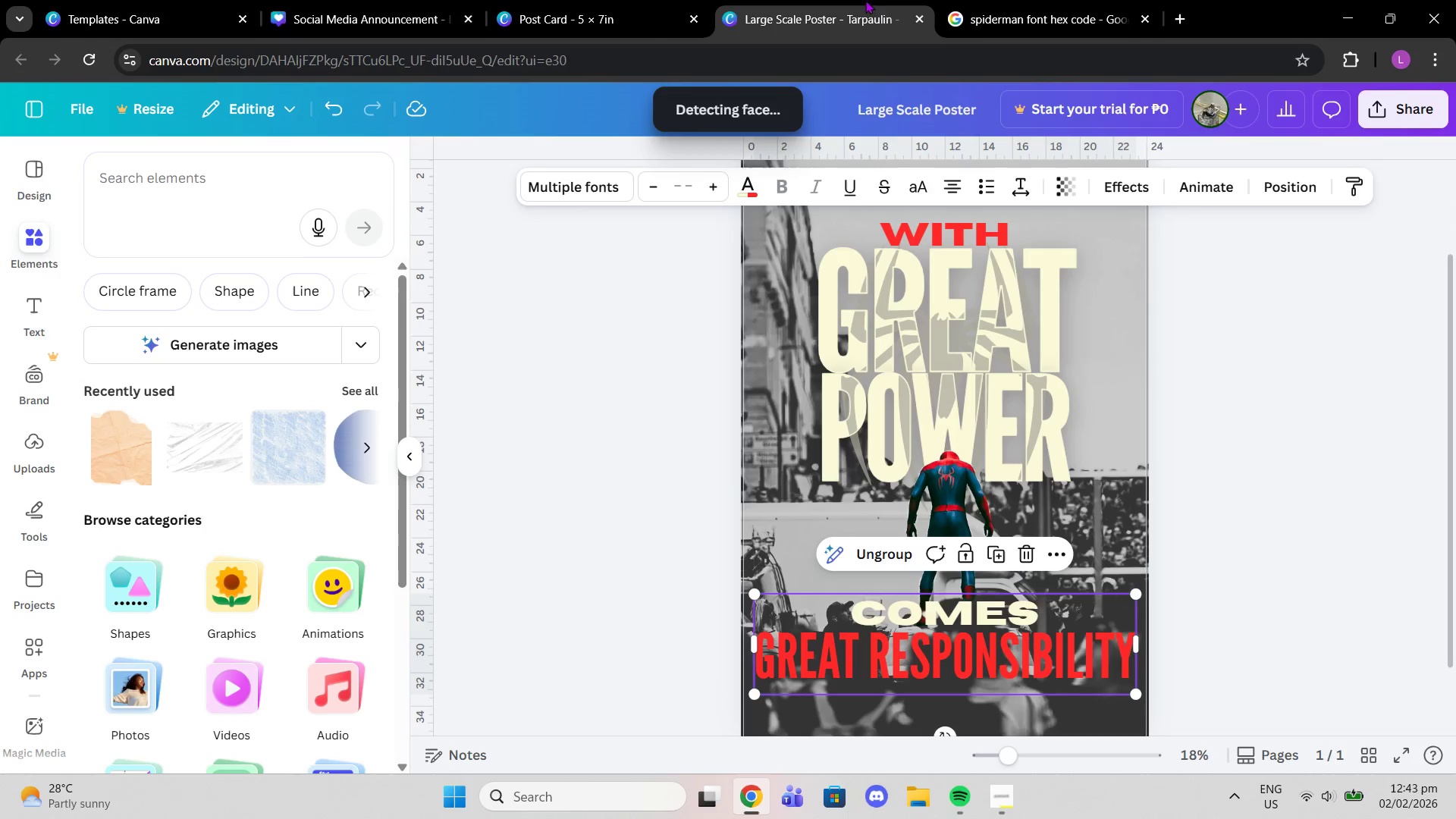 
left_click([1015, 0])
 